 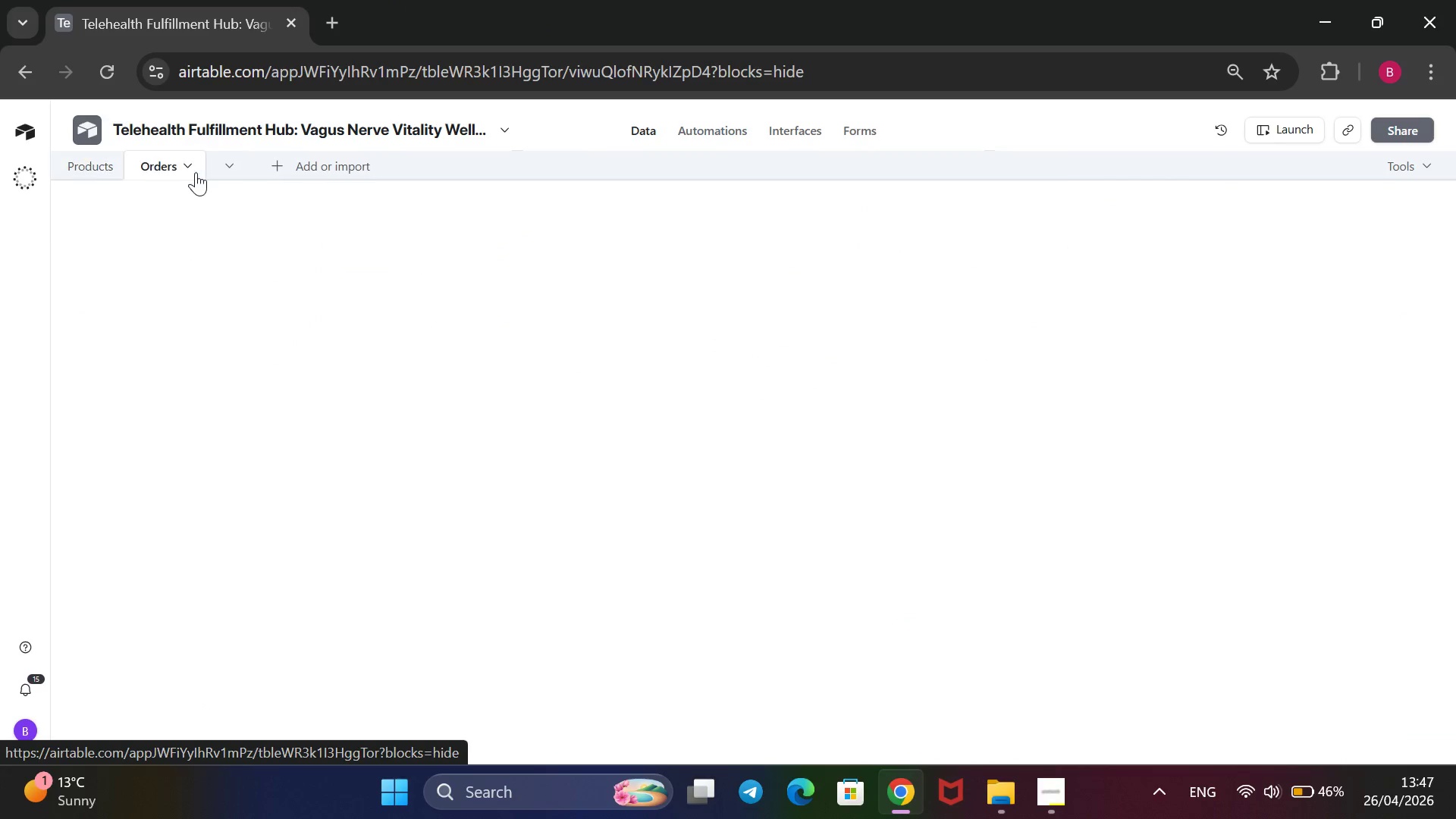 
left_click([240, 265])
 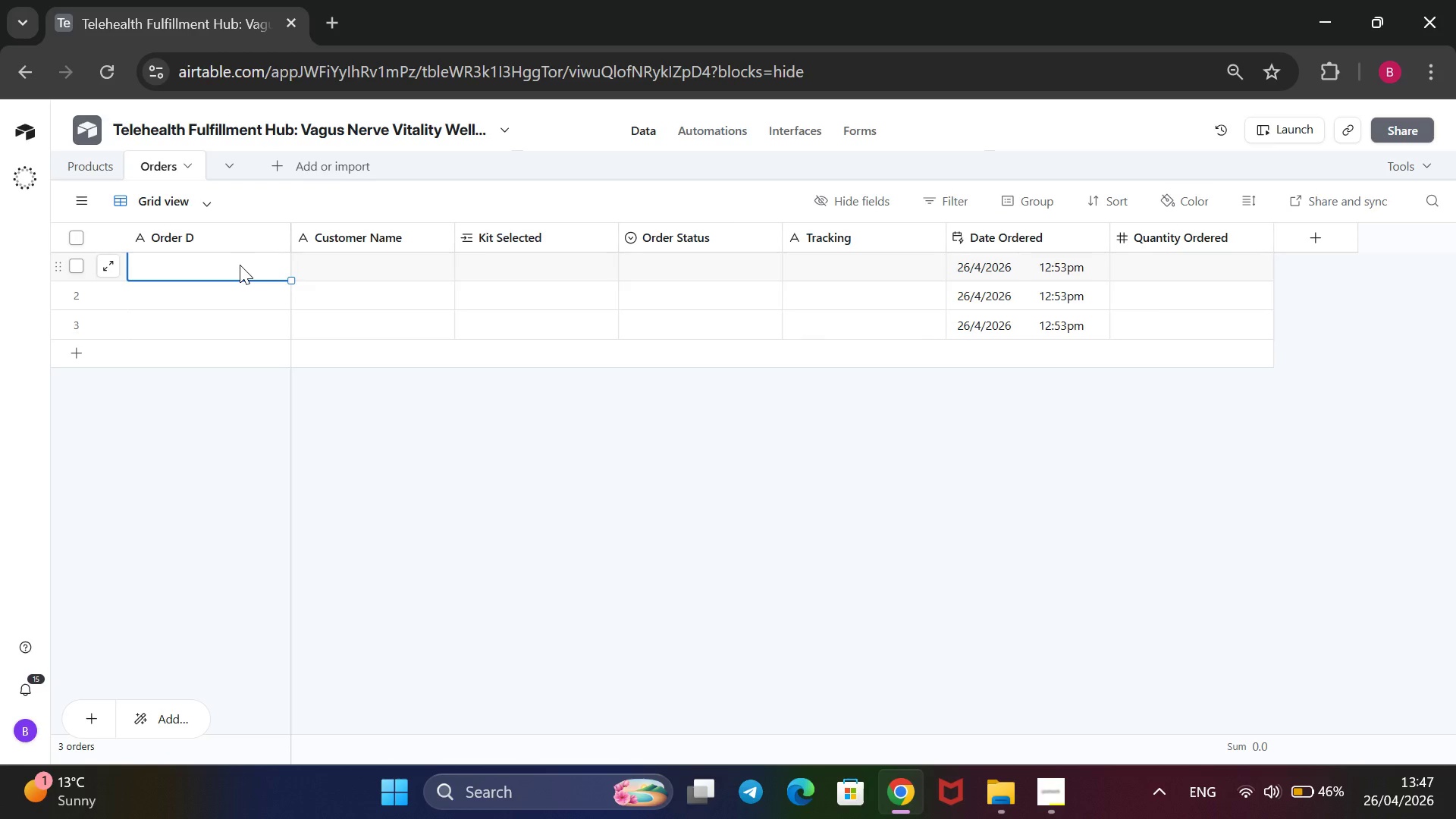 
wait(45.13)
 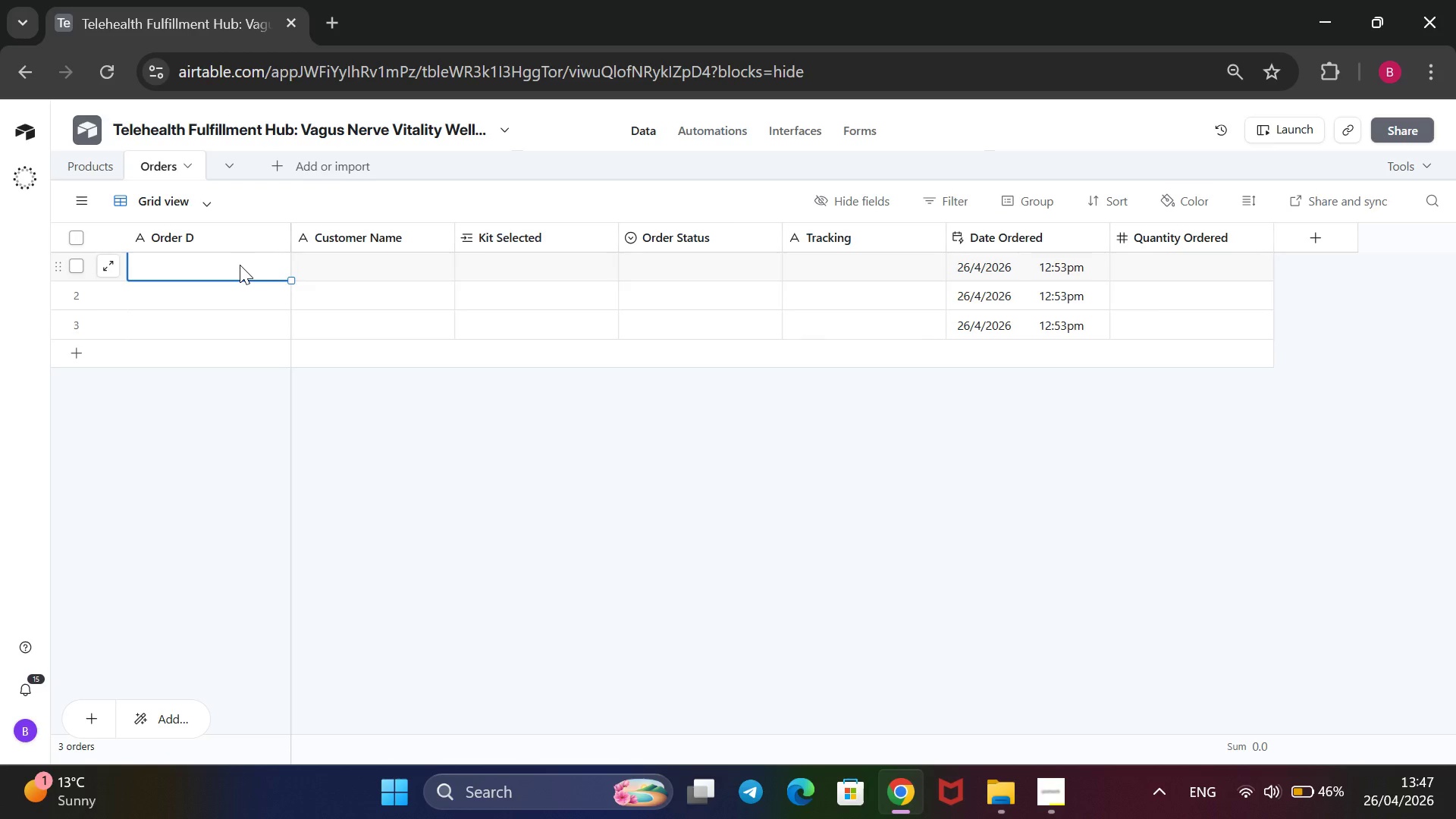 
mouse_move([1324, 244])
 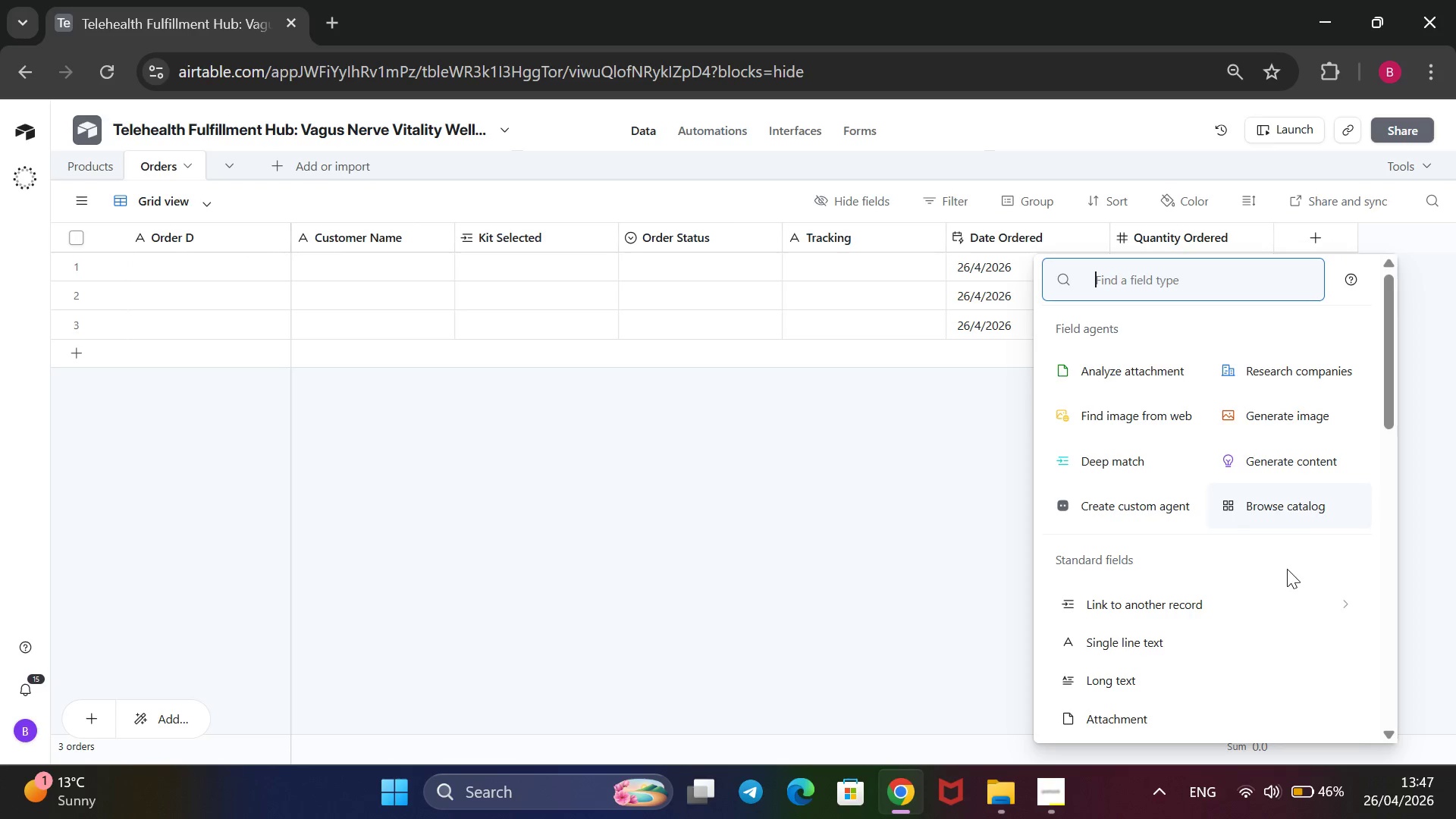 
scroll: coordinate [1250, 682], scroll_direction: down, amount: 10.0
 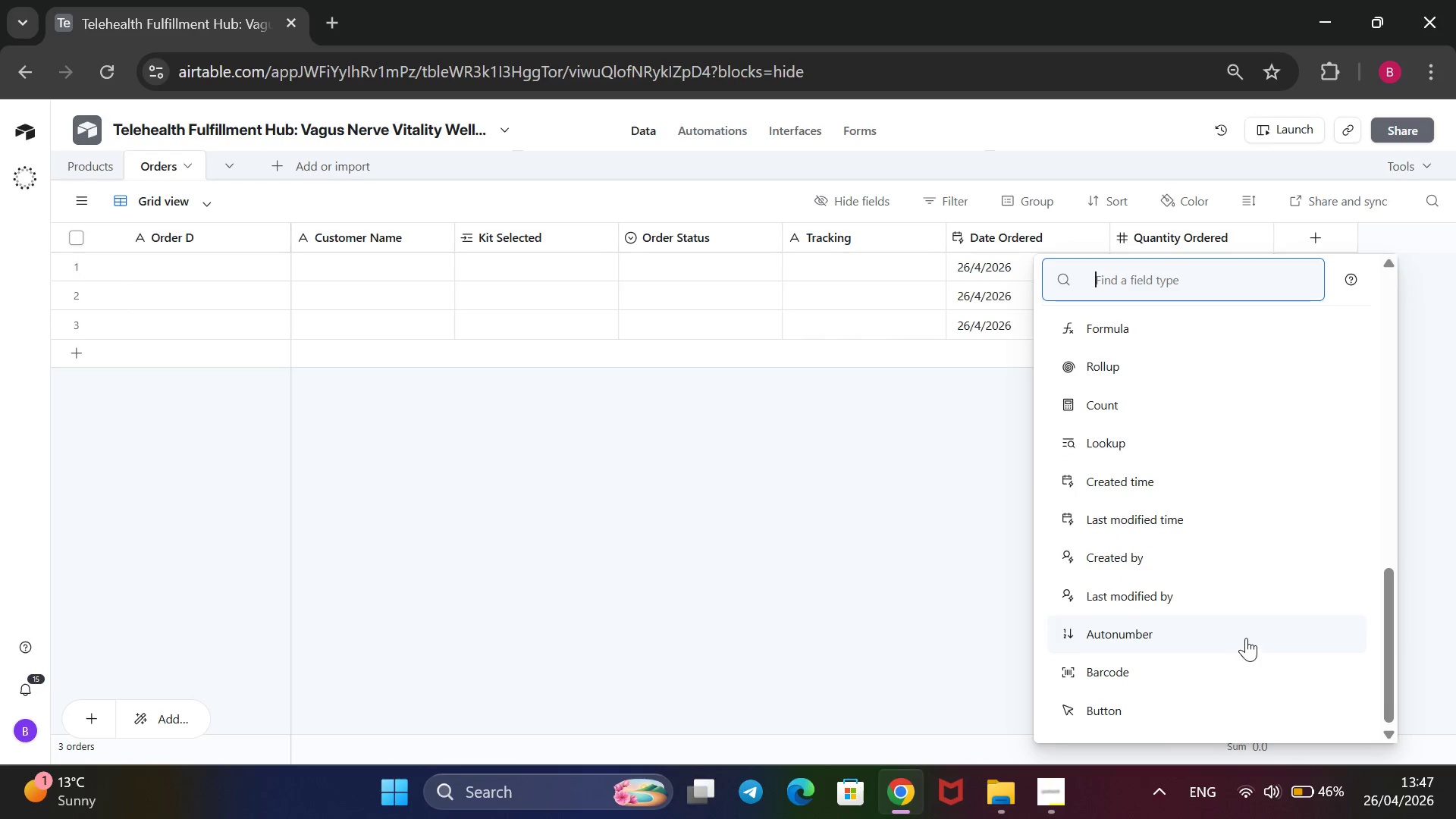 
left_click([1247, 634])
 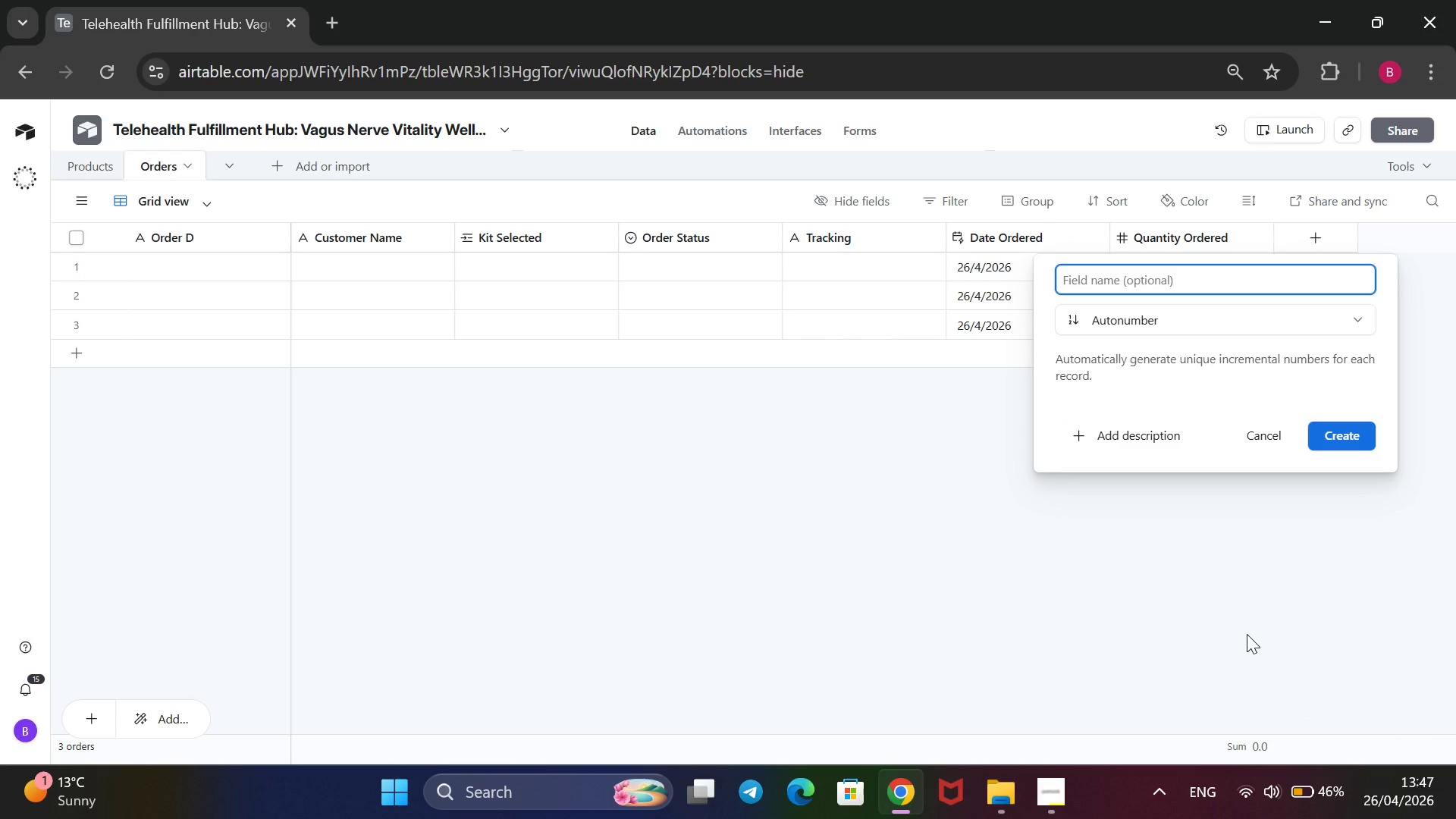 
type(Order Number)
 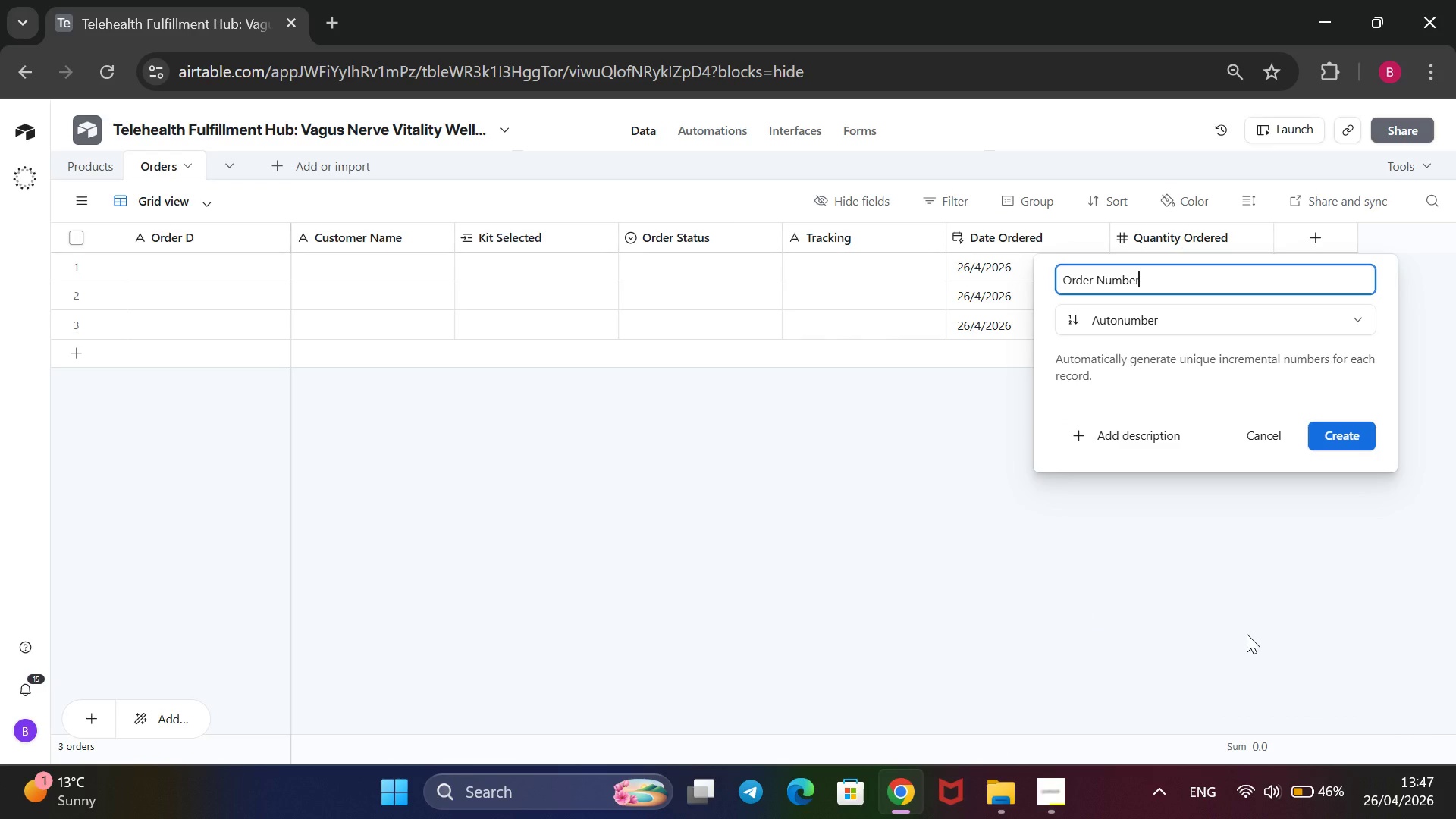 
key(Enter)
 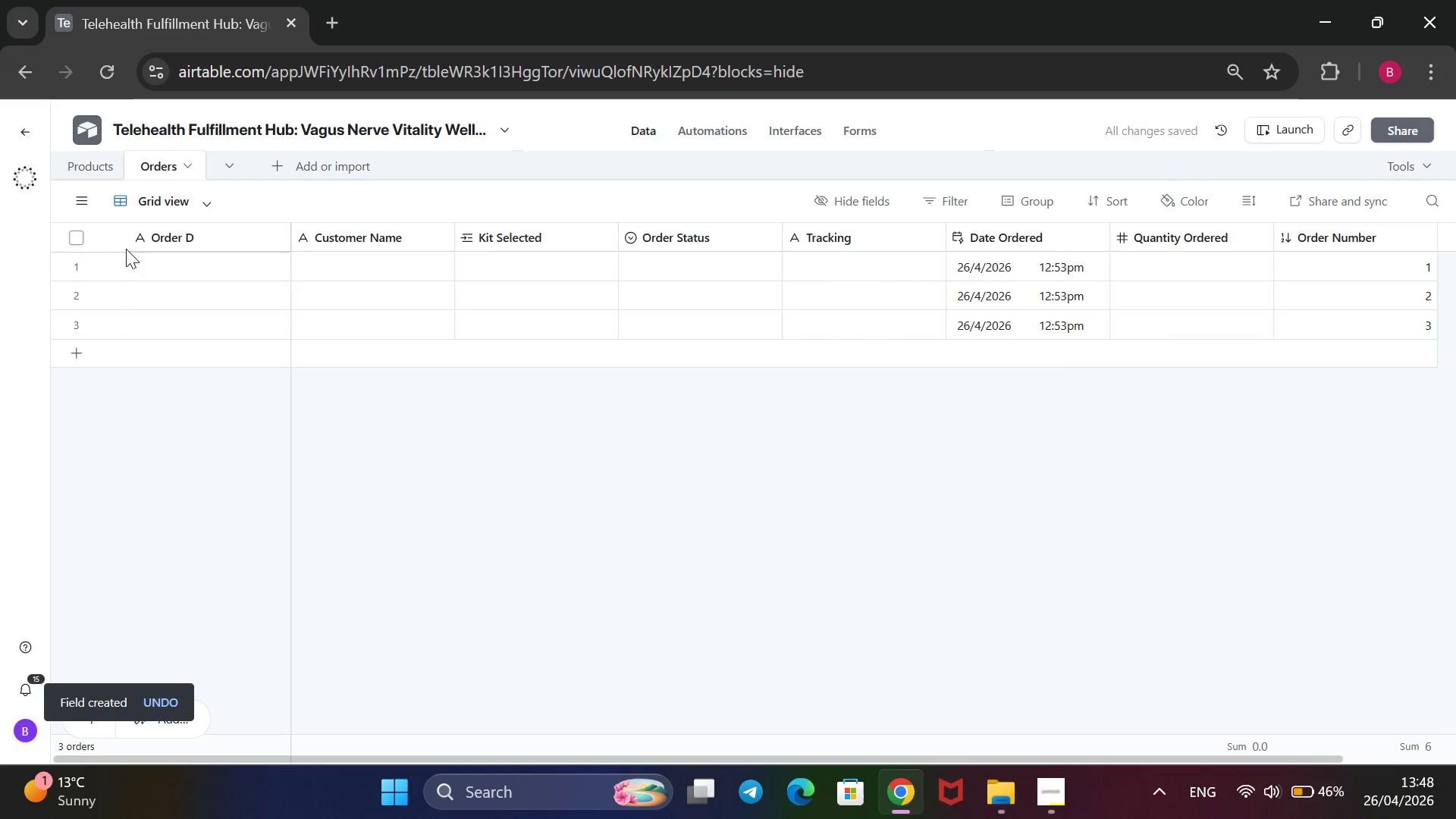 
right_click([171, 243])
 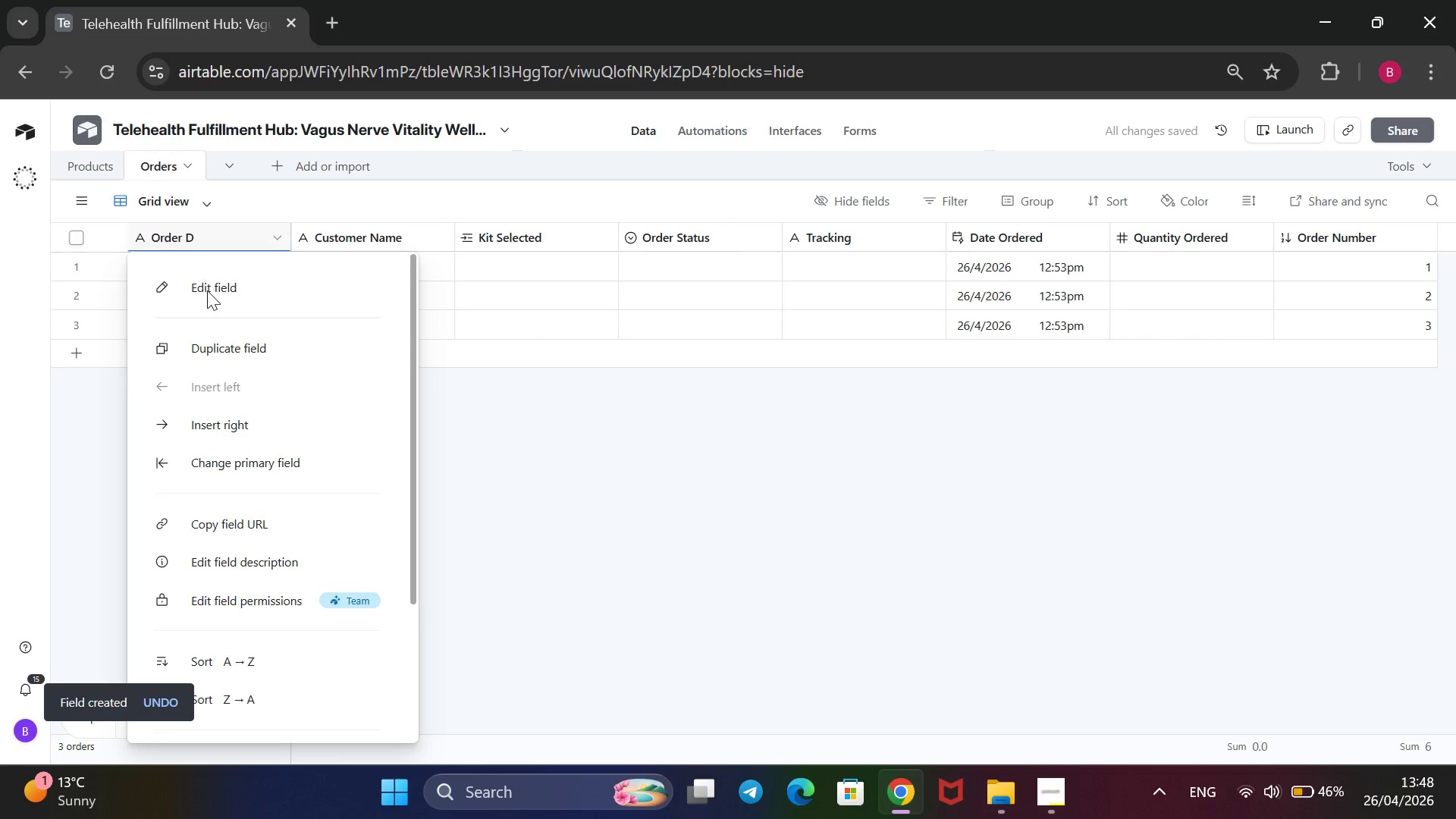 
left_click([213, 290])
 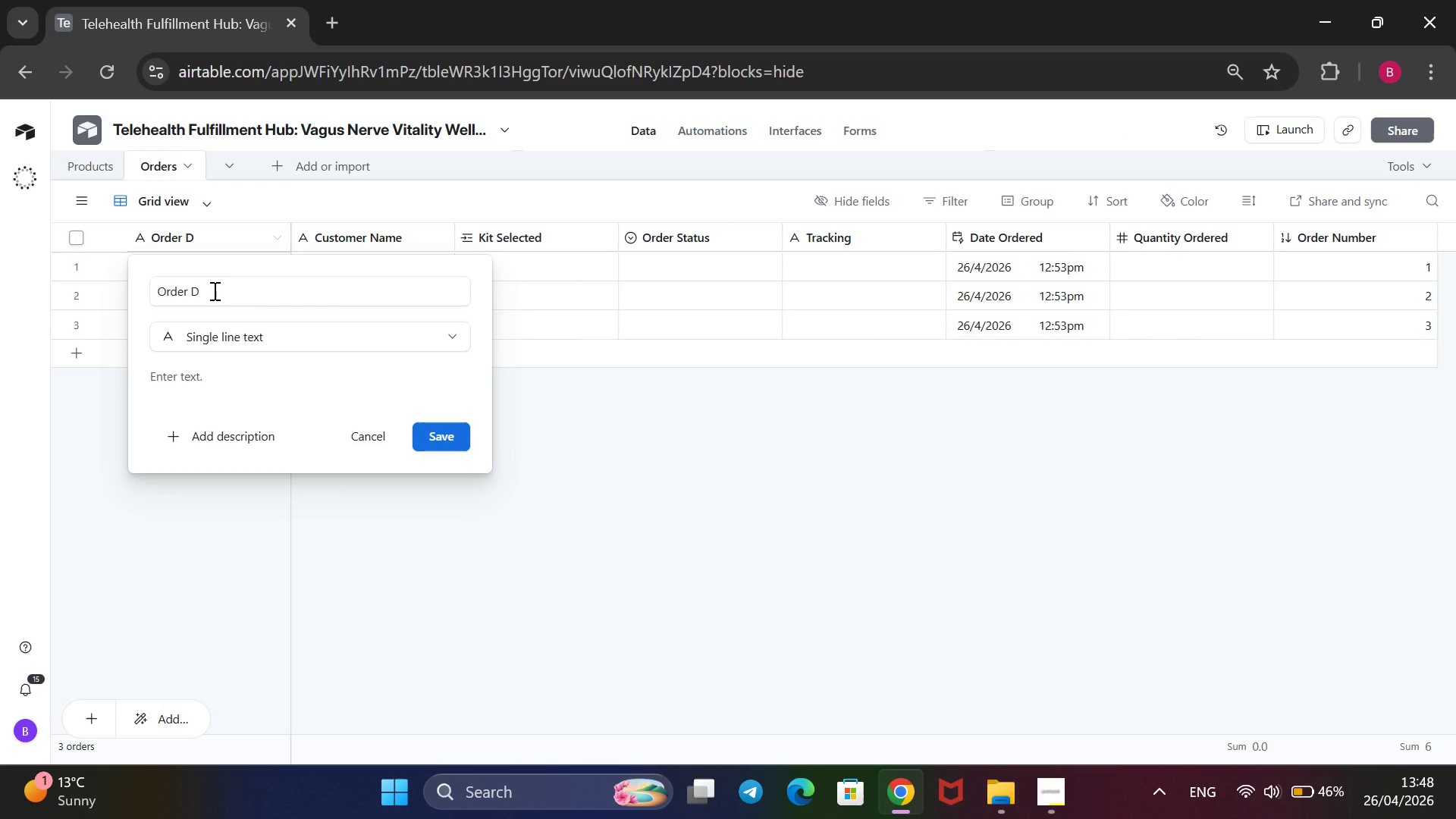 
wait(5.83)
 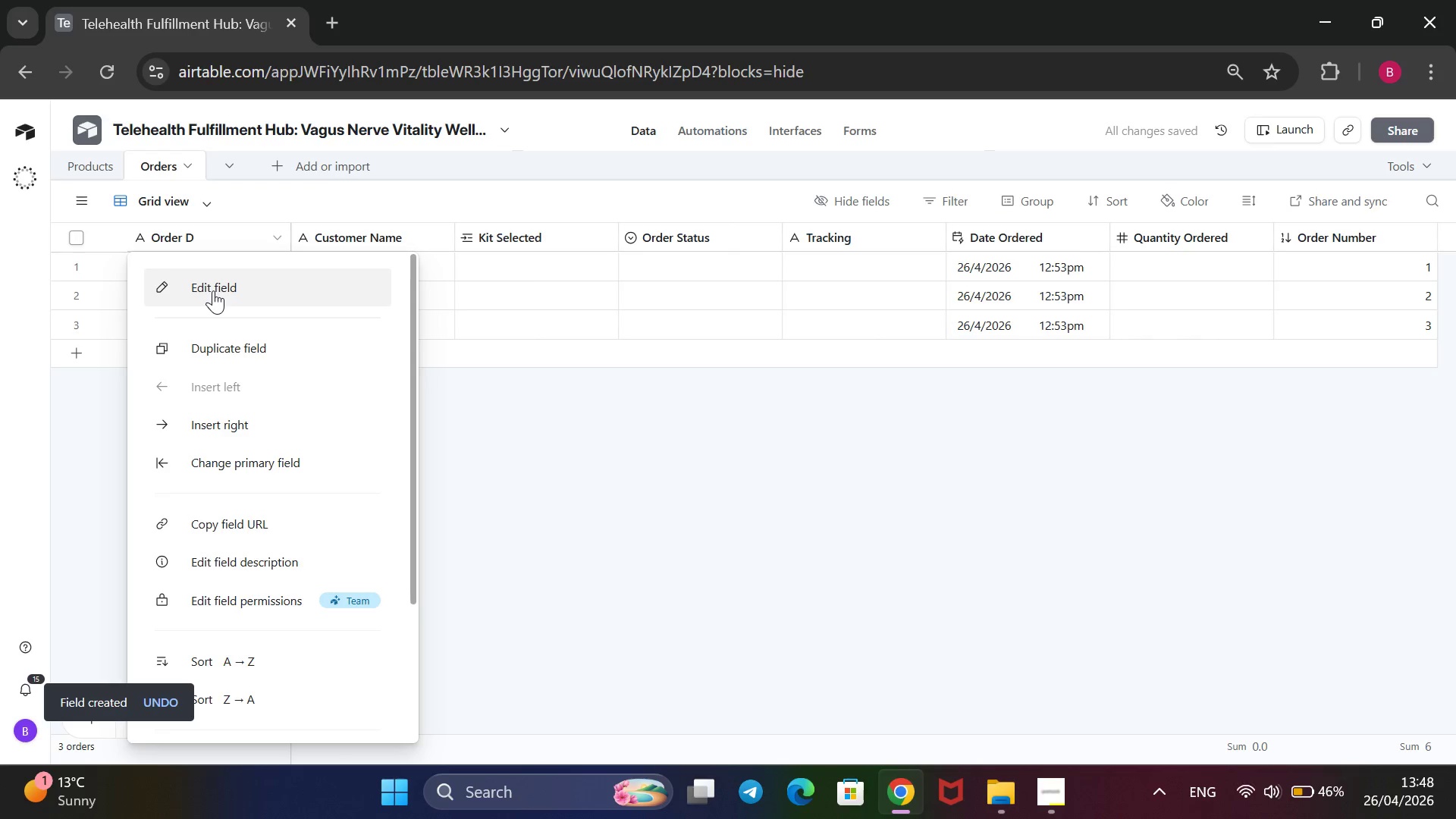 
left_click([255, 344])
 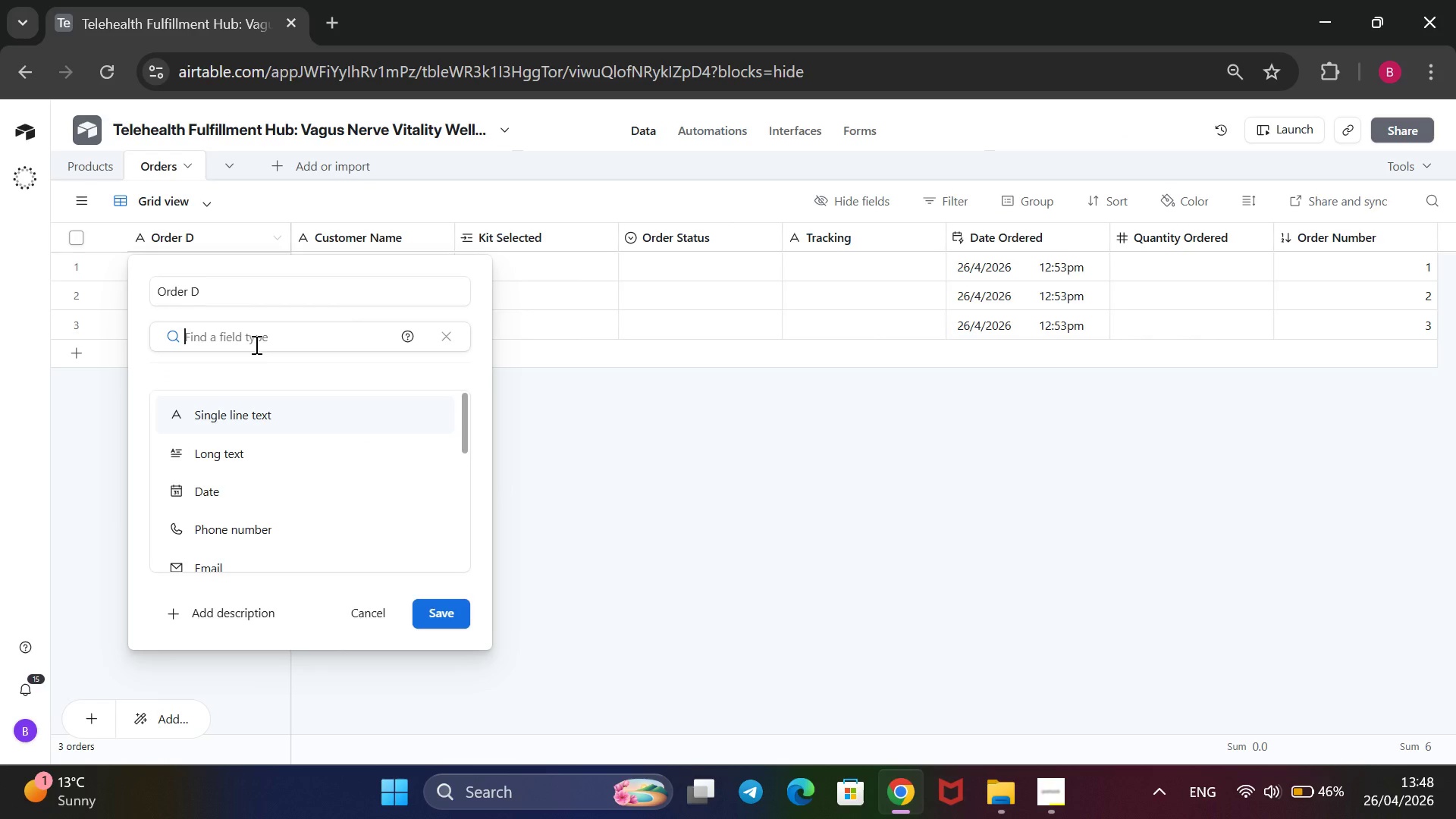 
scroll: coordinate [271, 475], scroll_direction: down, amount: 10.0
 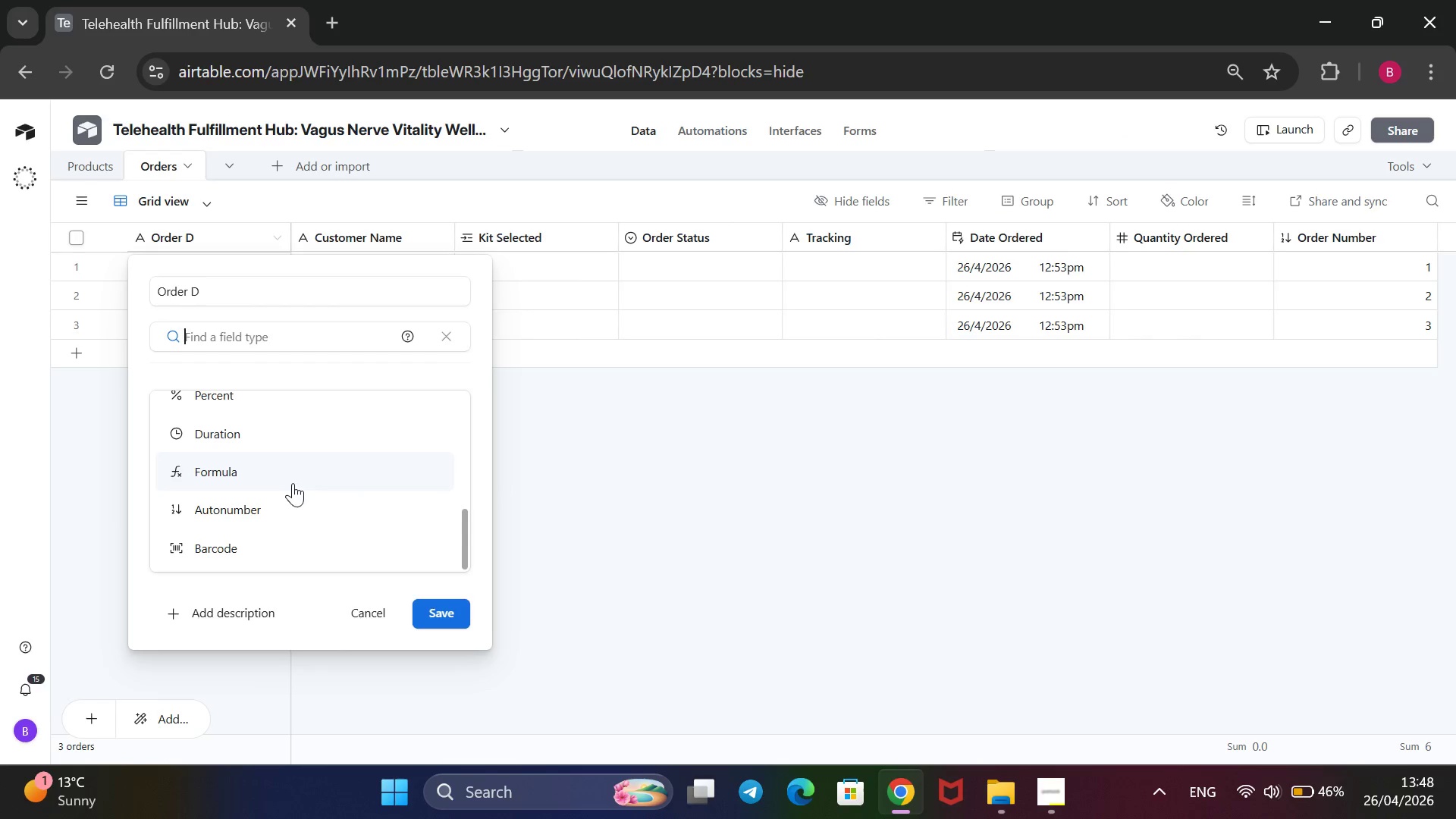 
left_click([293, 483])
 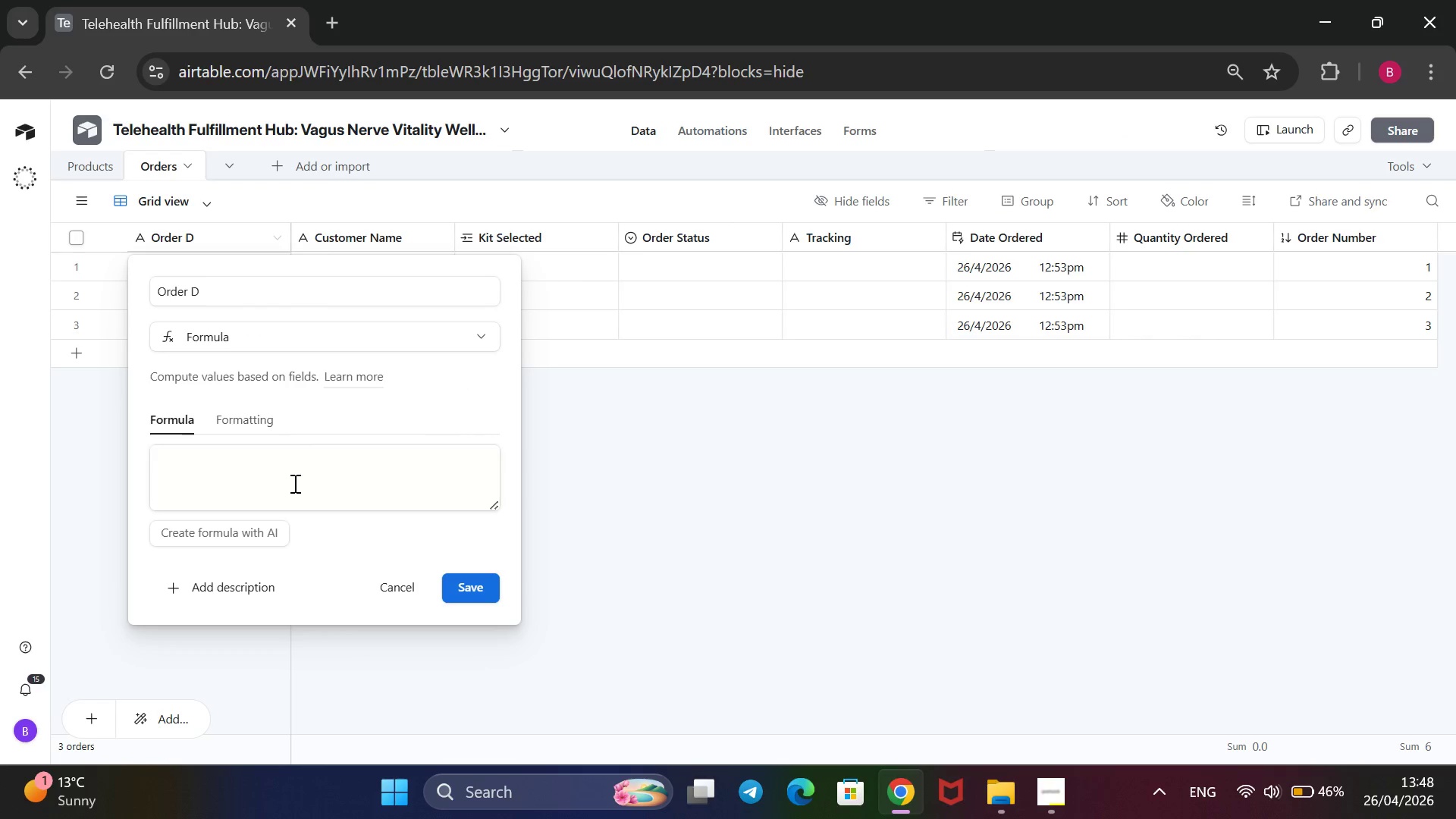 
left_click([293, 483])
 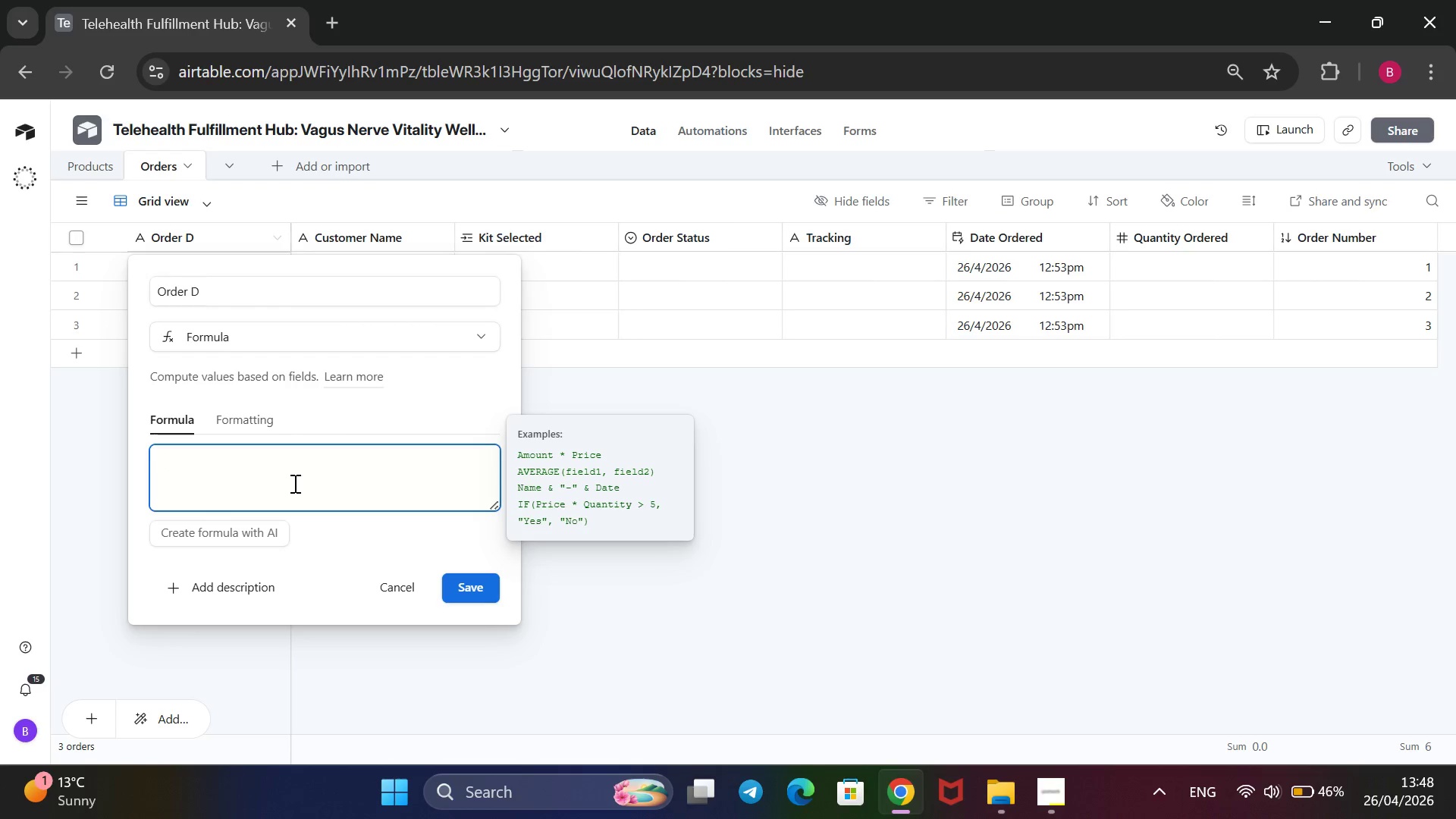 
type(@ORD-)
 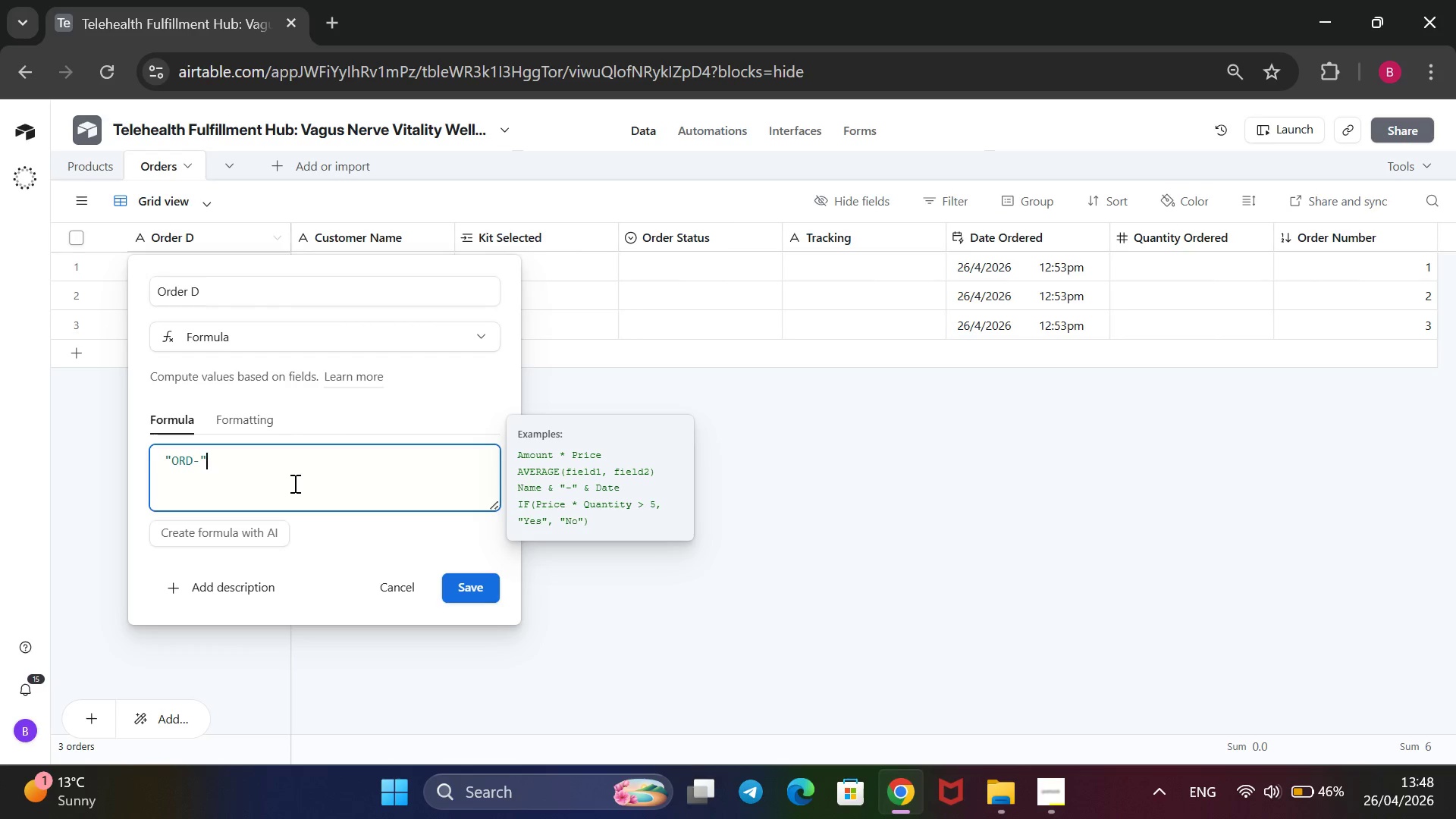 
key(ArrowRight)
 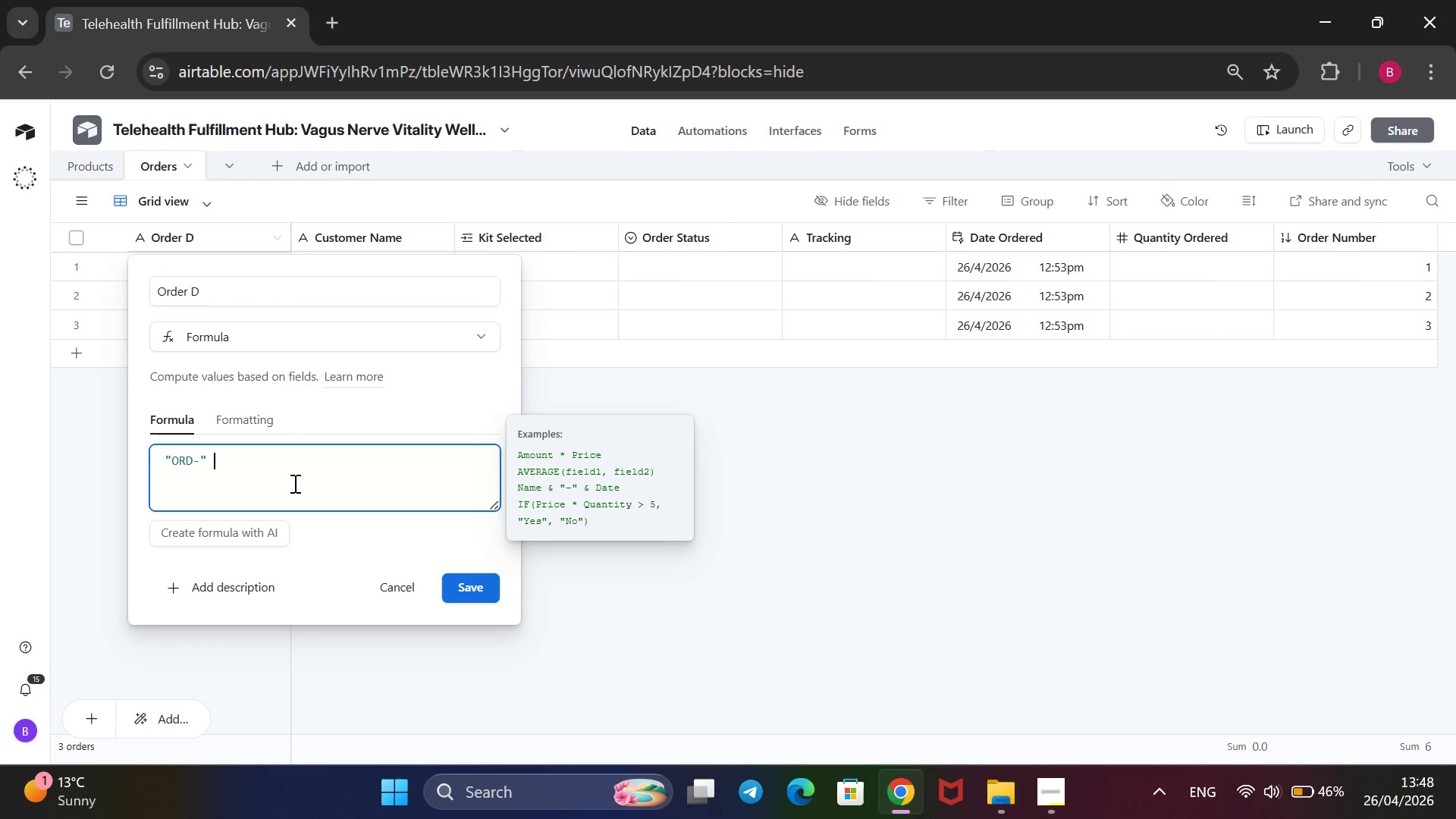 
type( & RIGHT())
 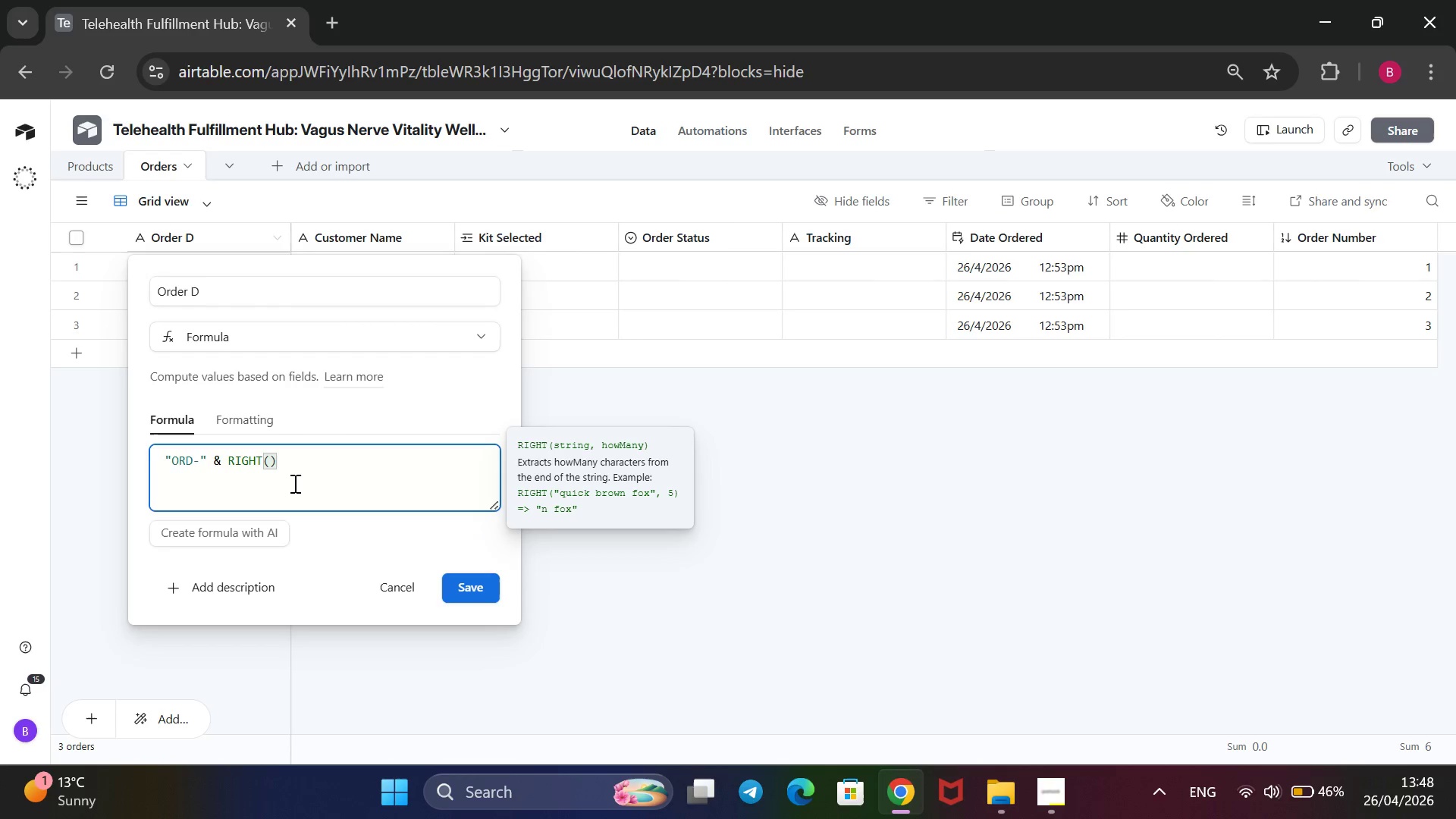 
 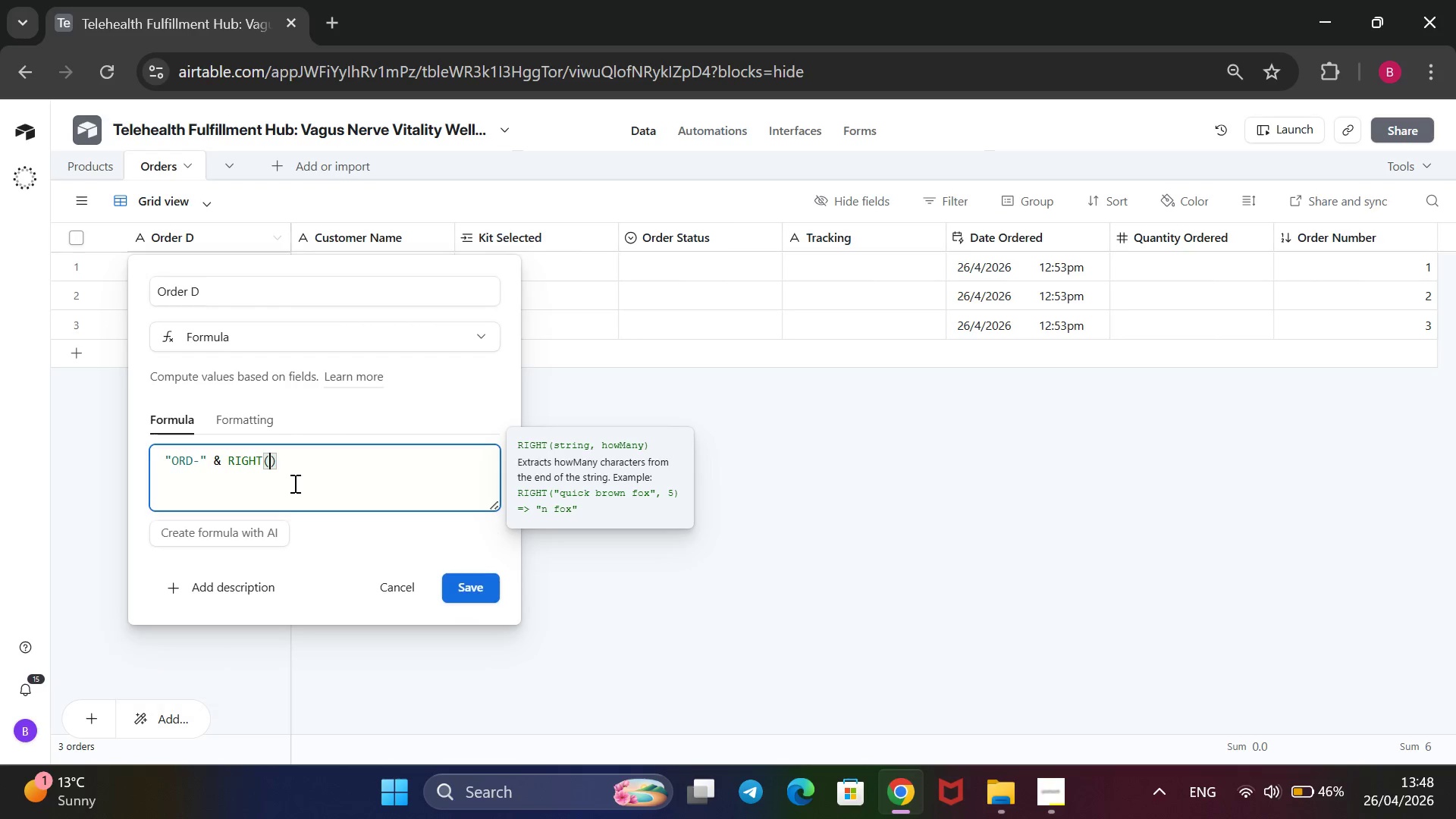 
key(ArrowLeft)
 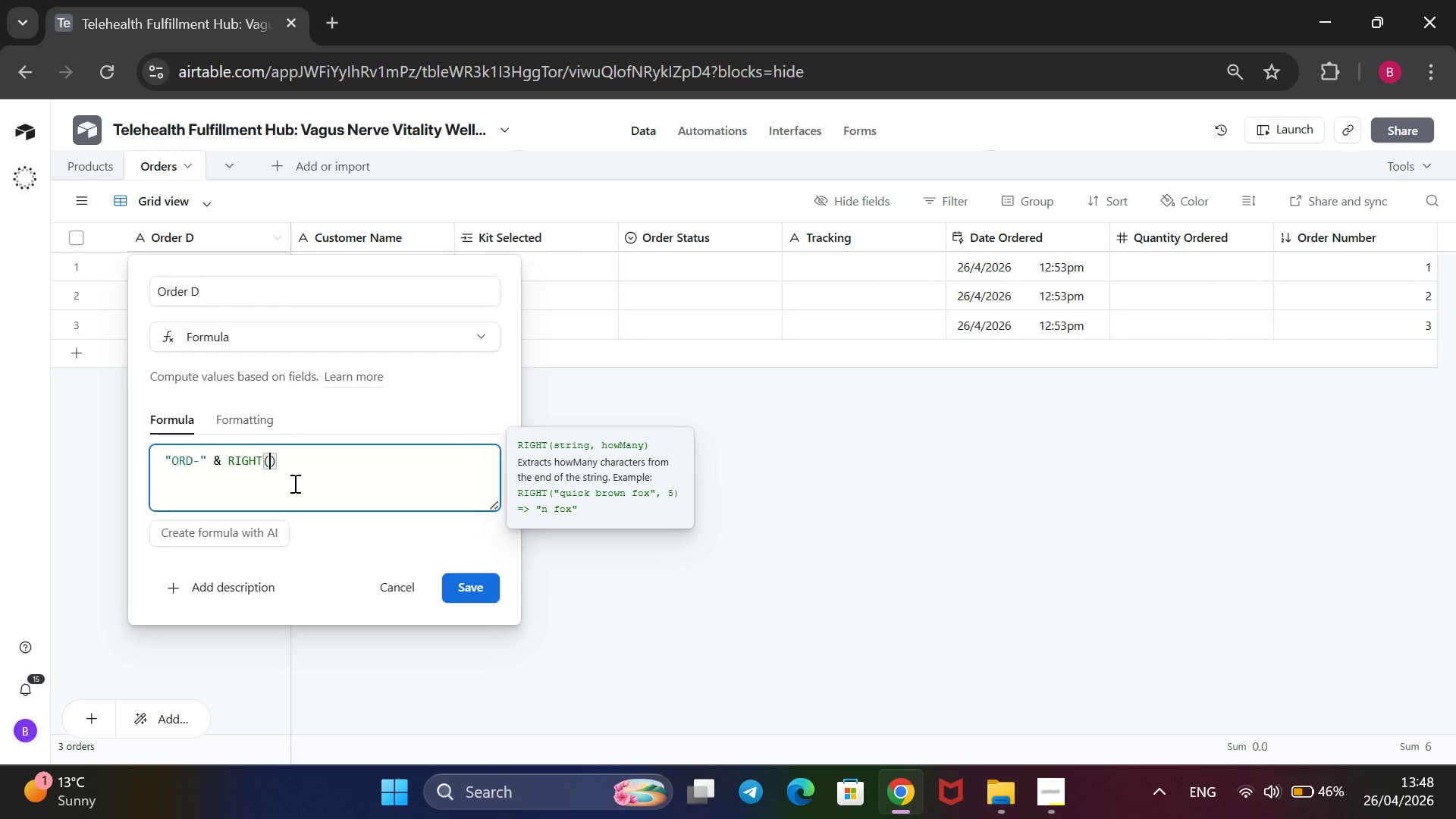 
type(@000)
 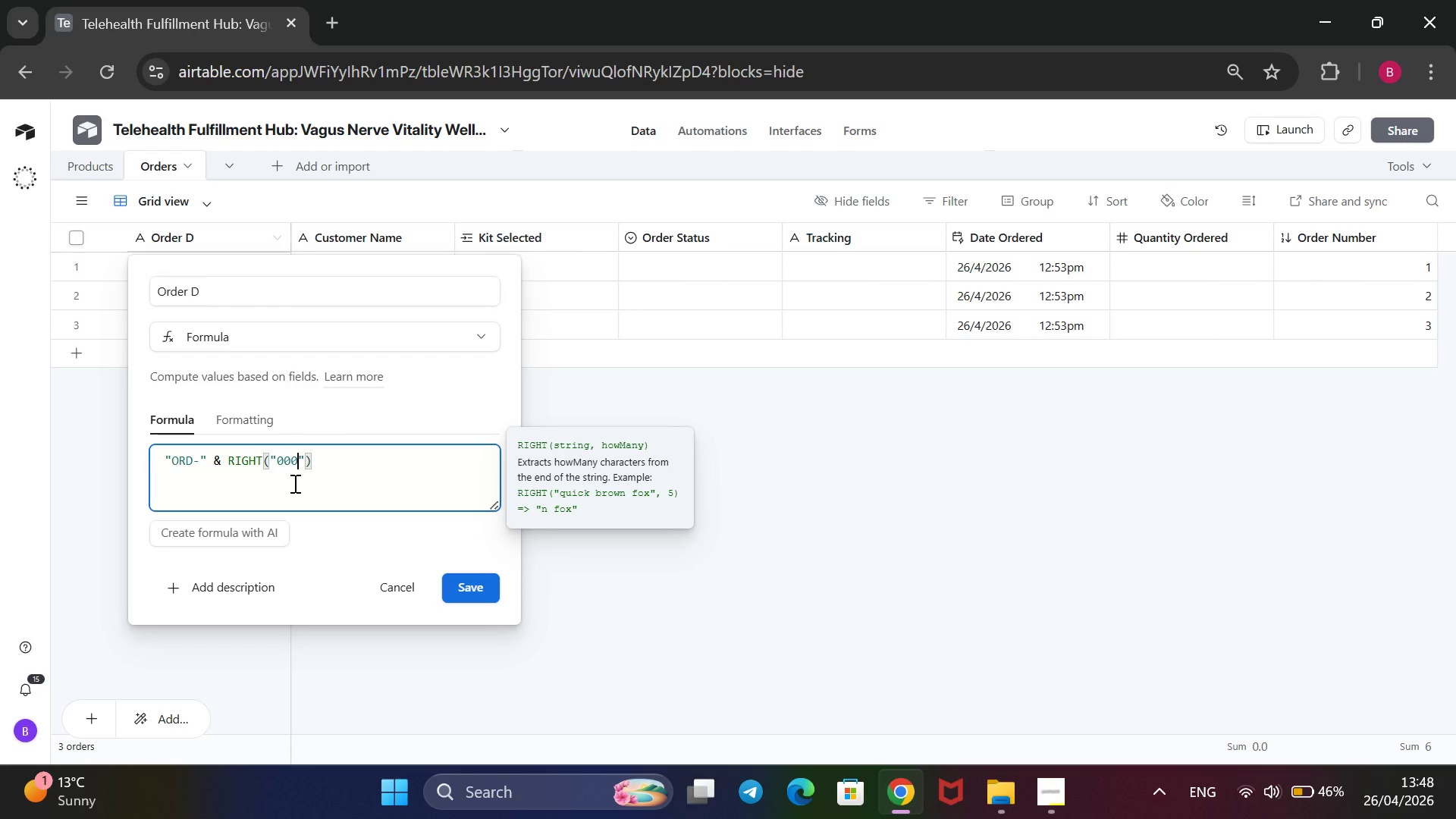 
key(ArrowRight)
 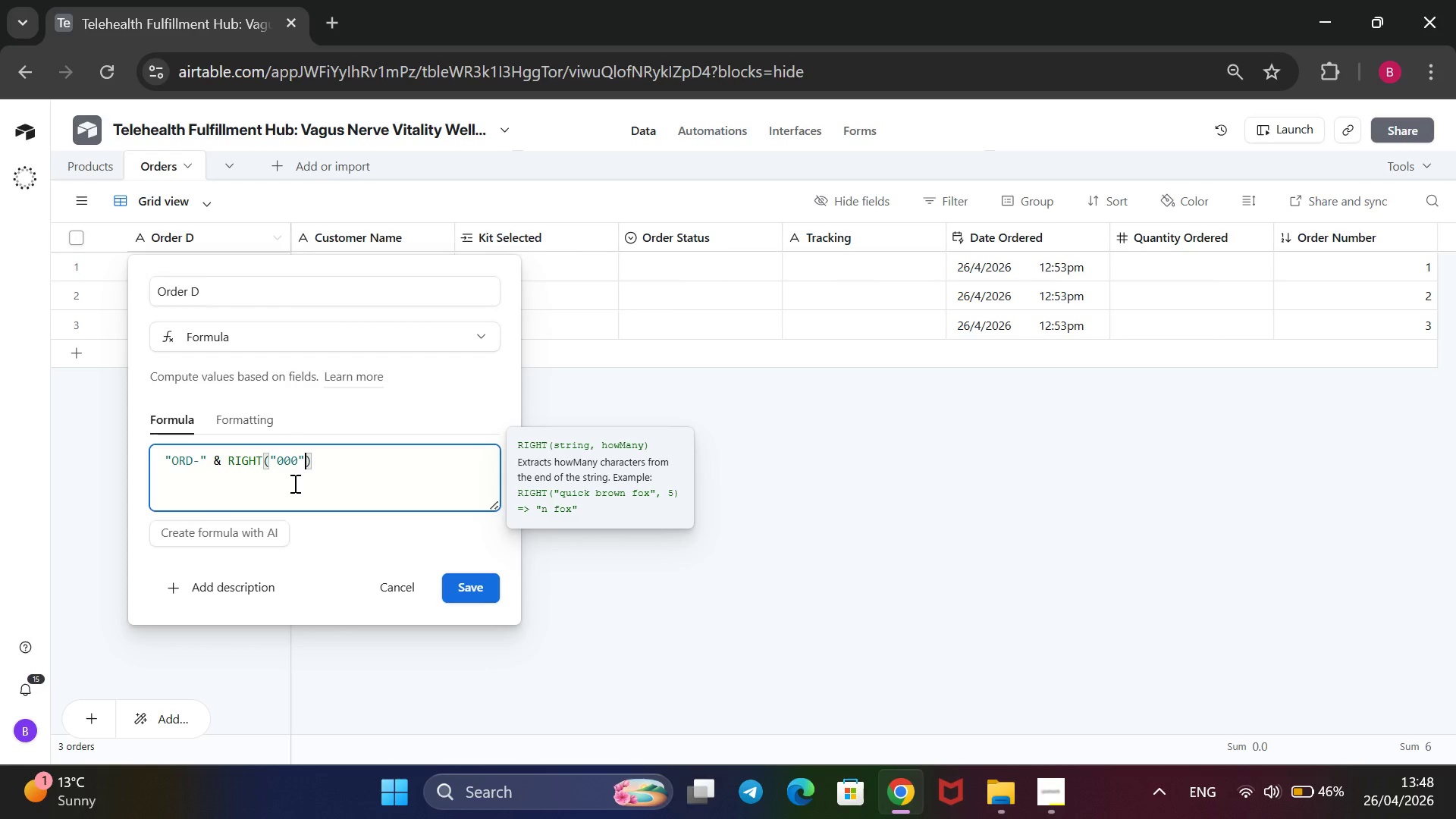 
key(ArrowLeft)
 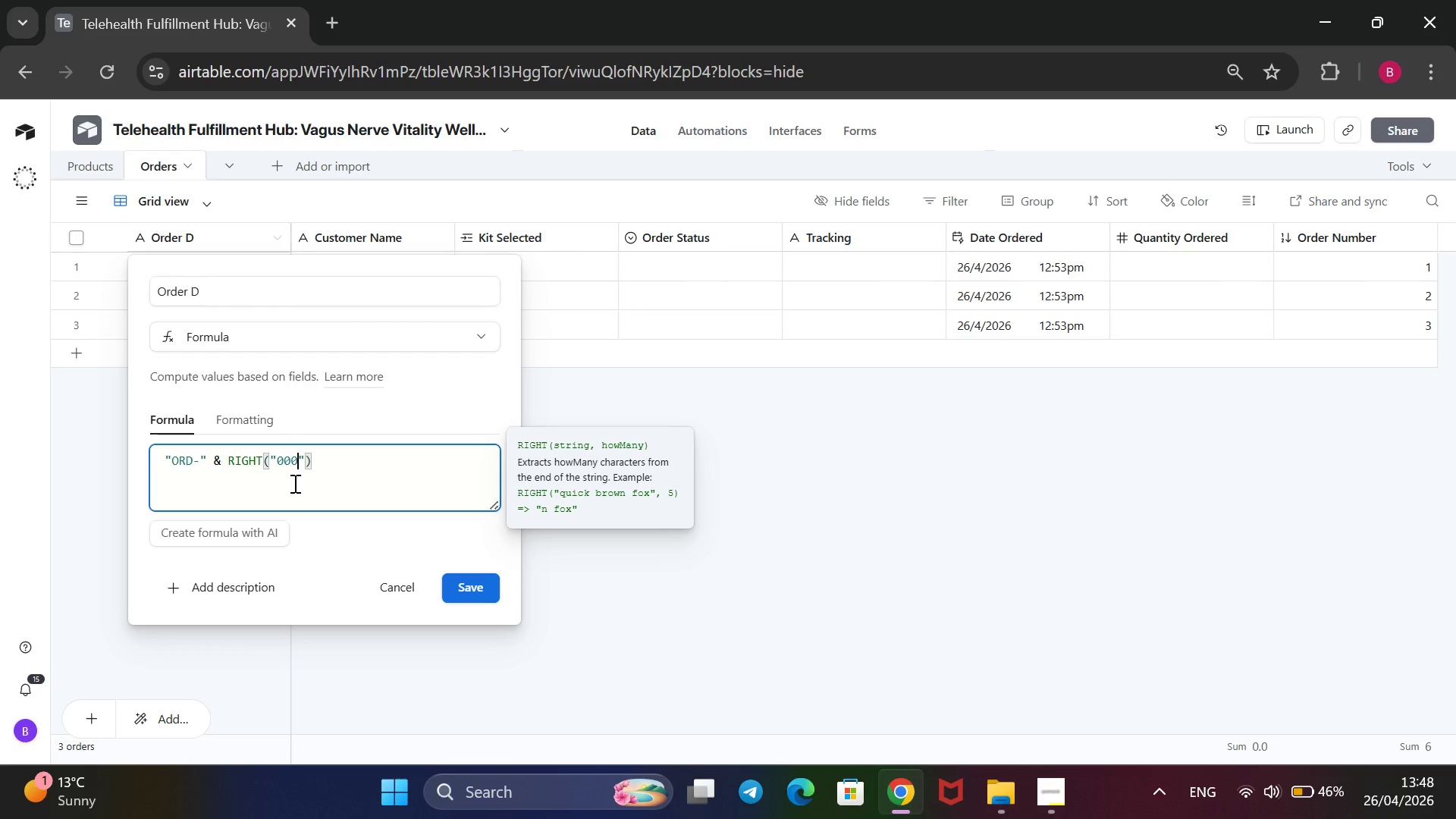 
key(ArrowRight)
 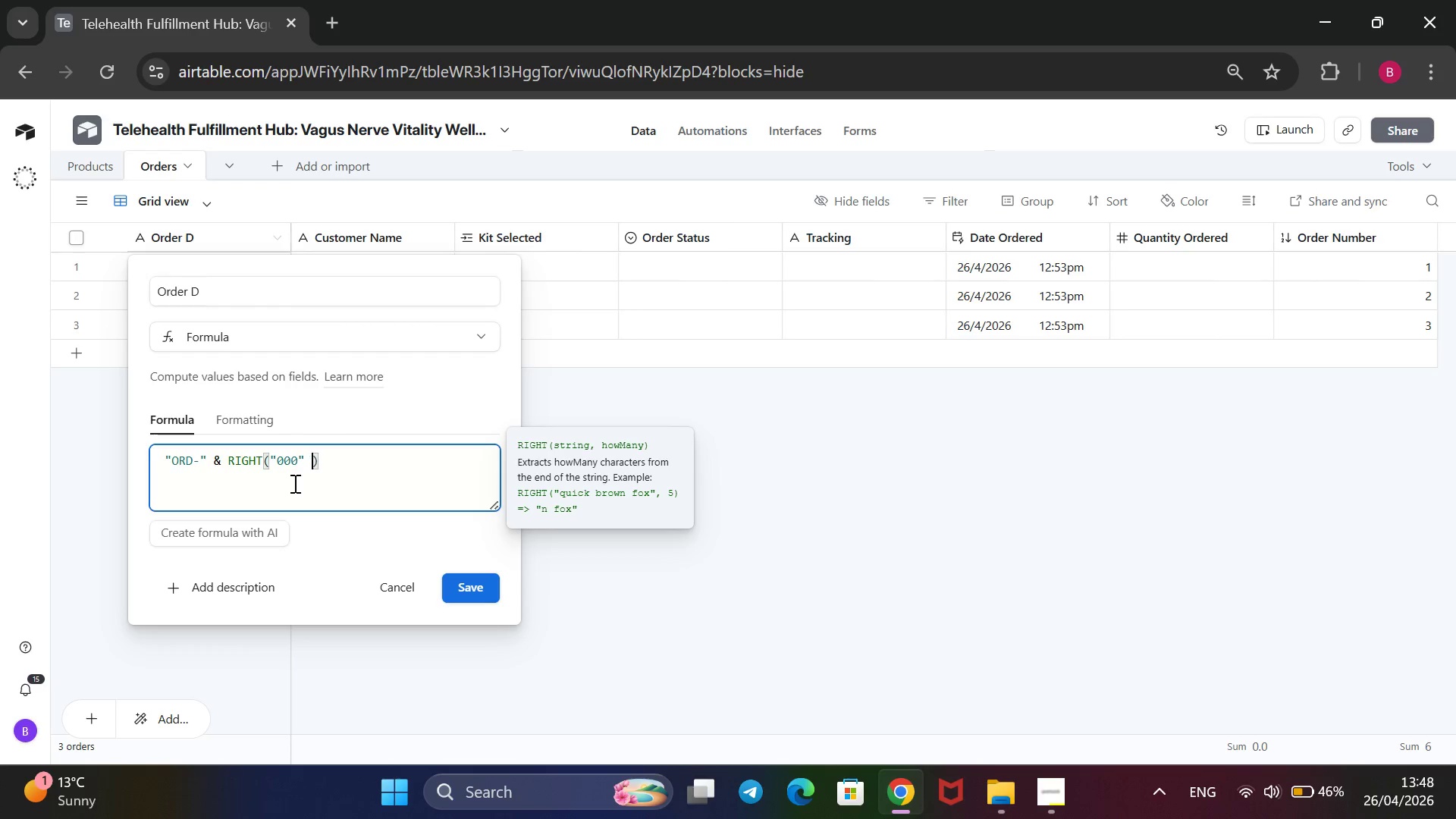 
key(Space)
 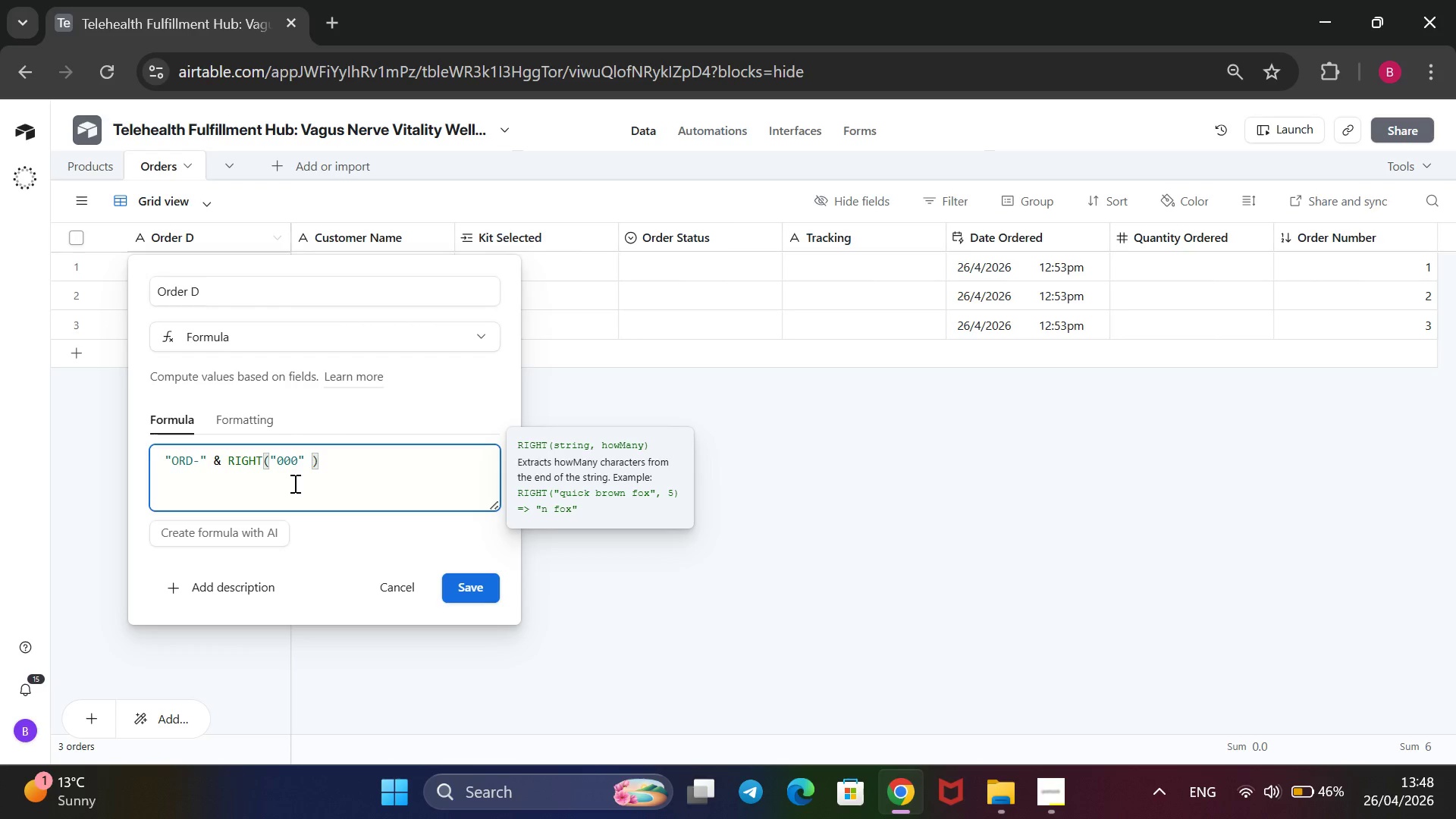 
key(Shift+7)
 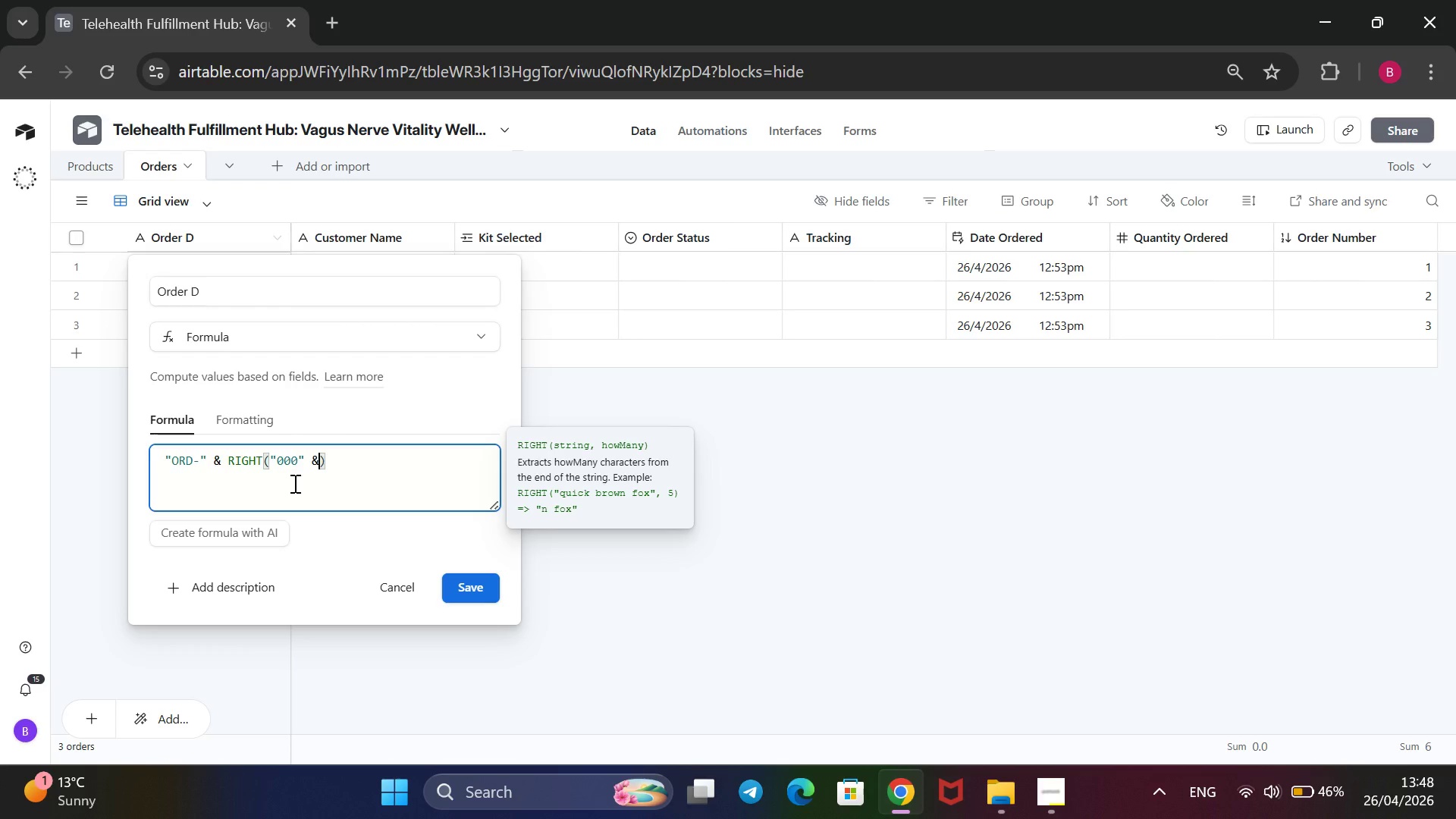 
key(Space)
 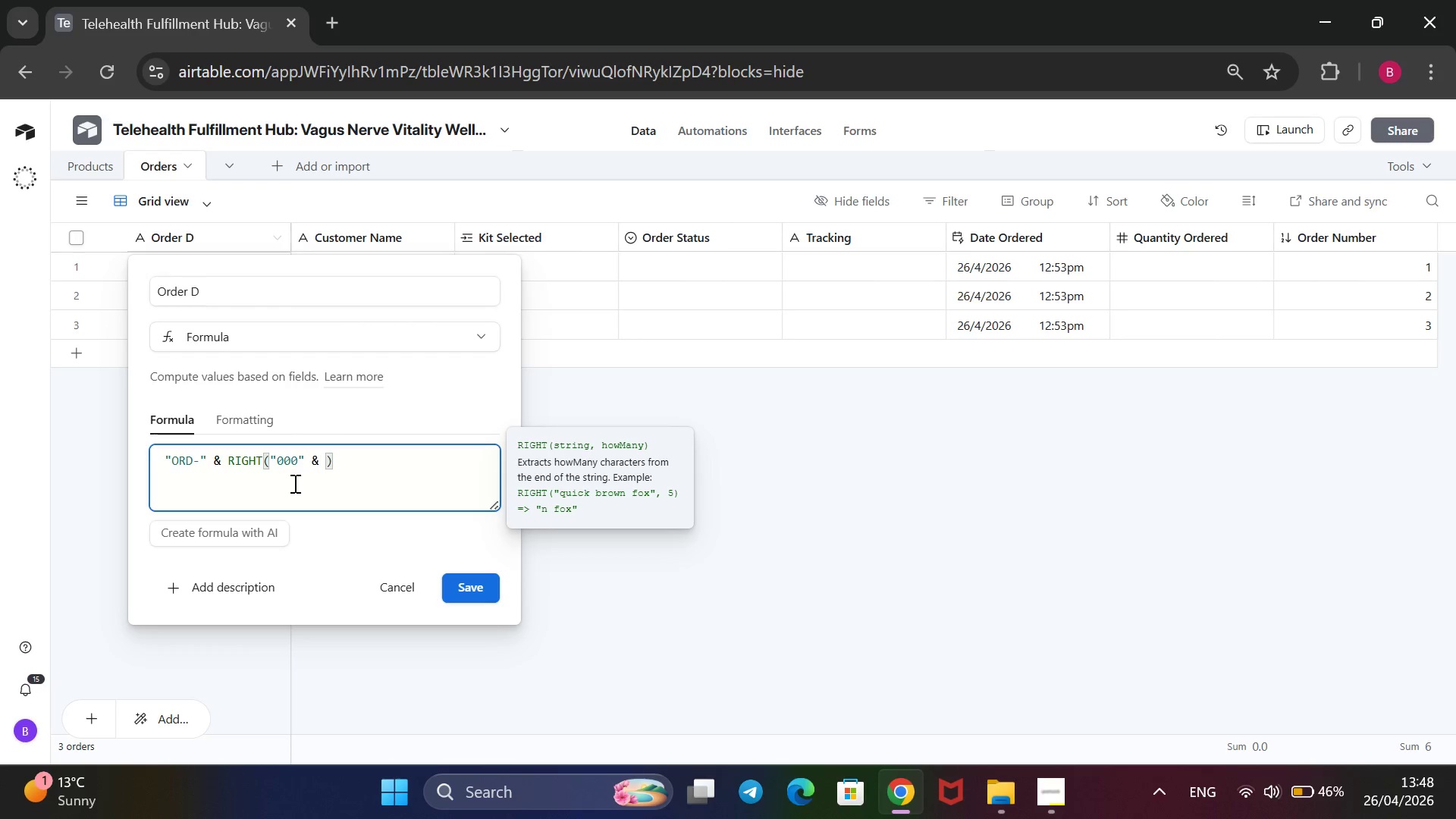 
key(Shift+BracketLeft)
 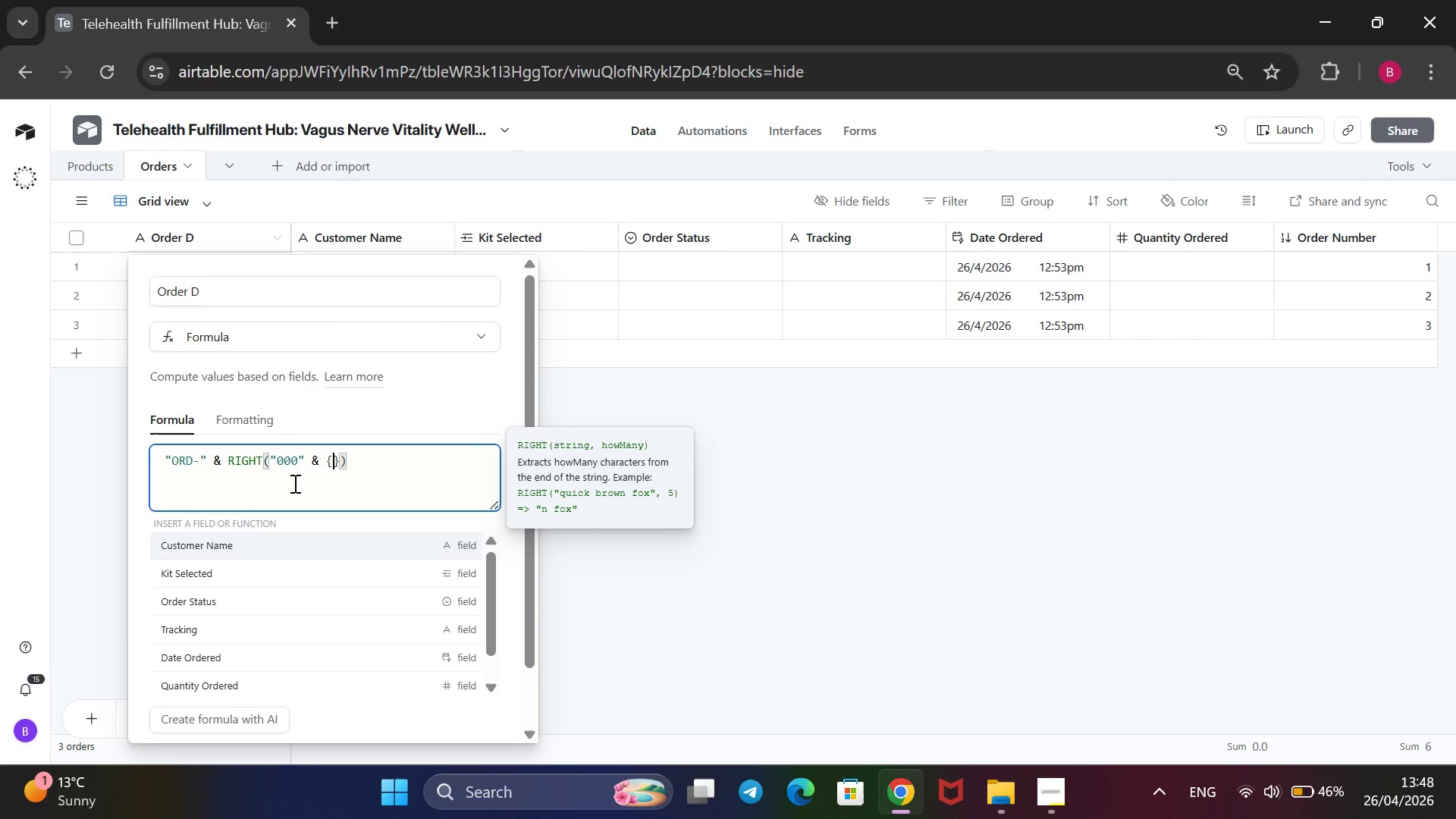 
key(ArrowDown)
 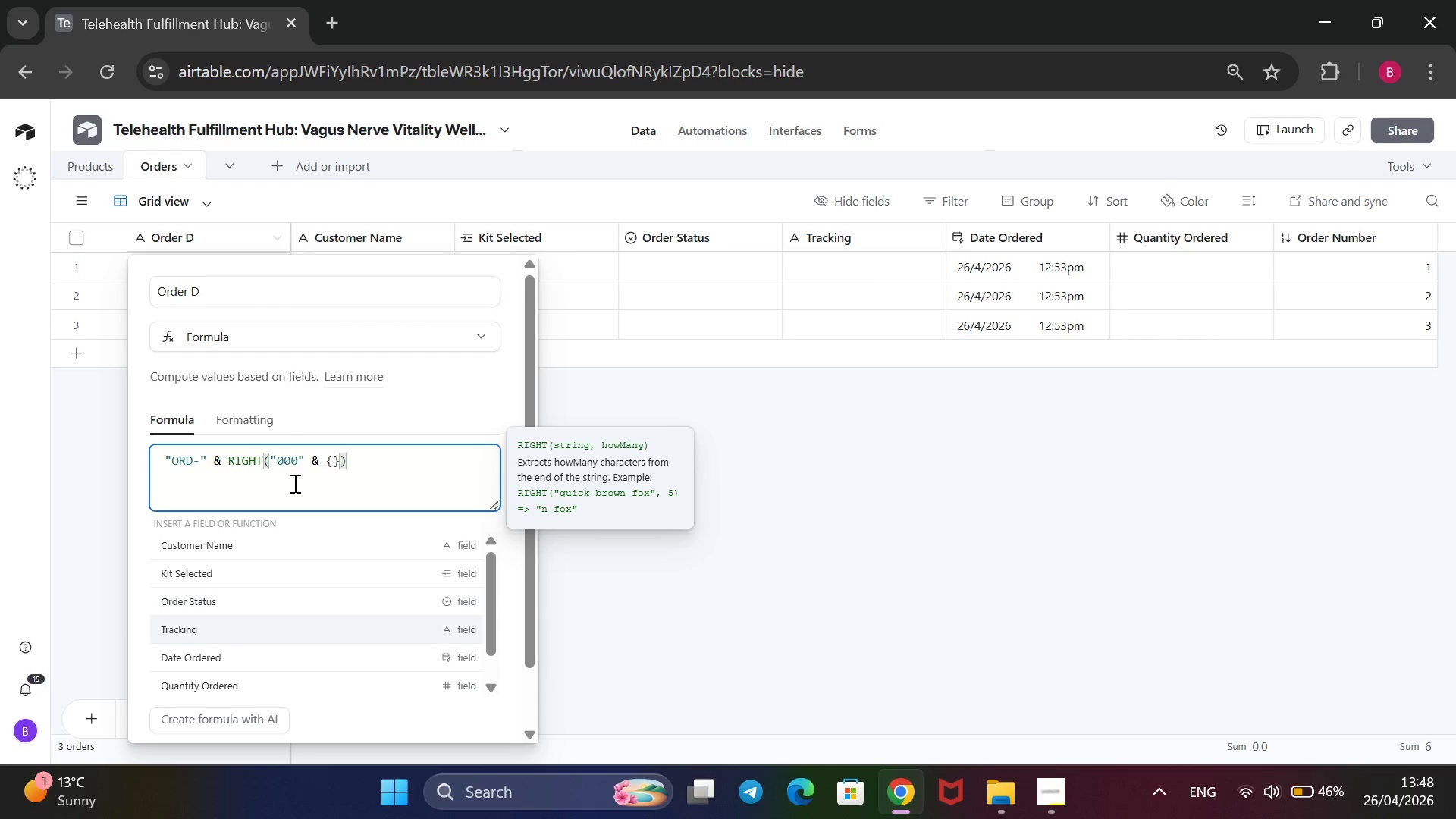 
key(ArrowDown)
 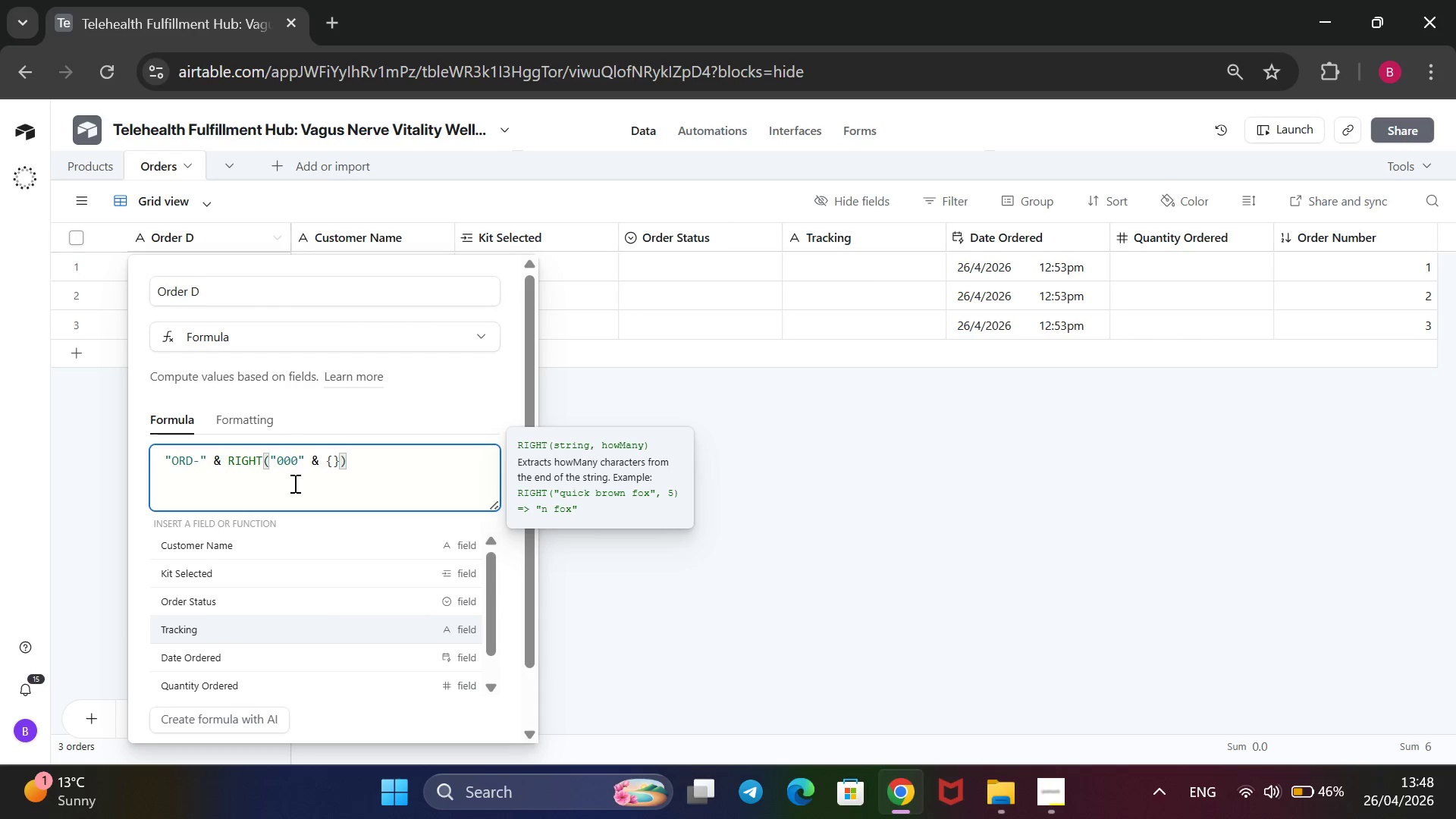 
key(ArrowDown)
 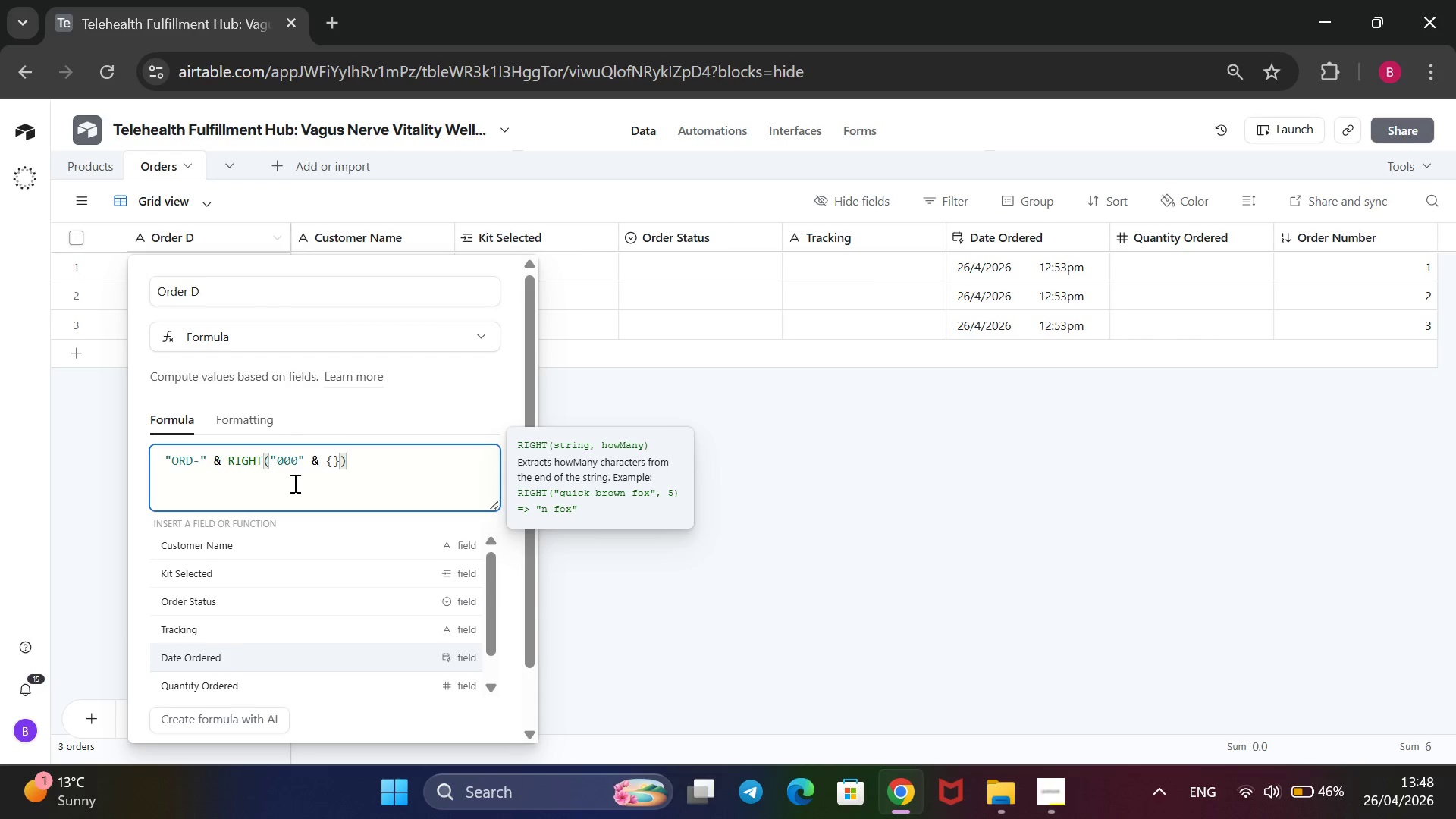 
key(ArrowDown)
 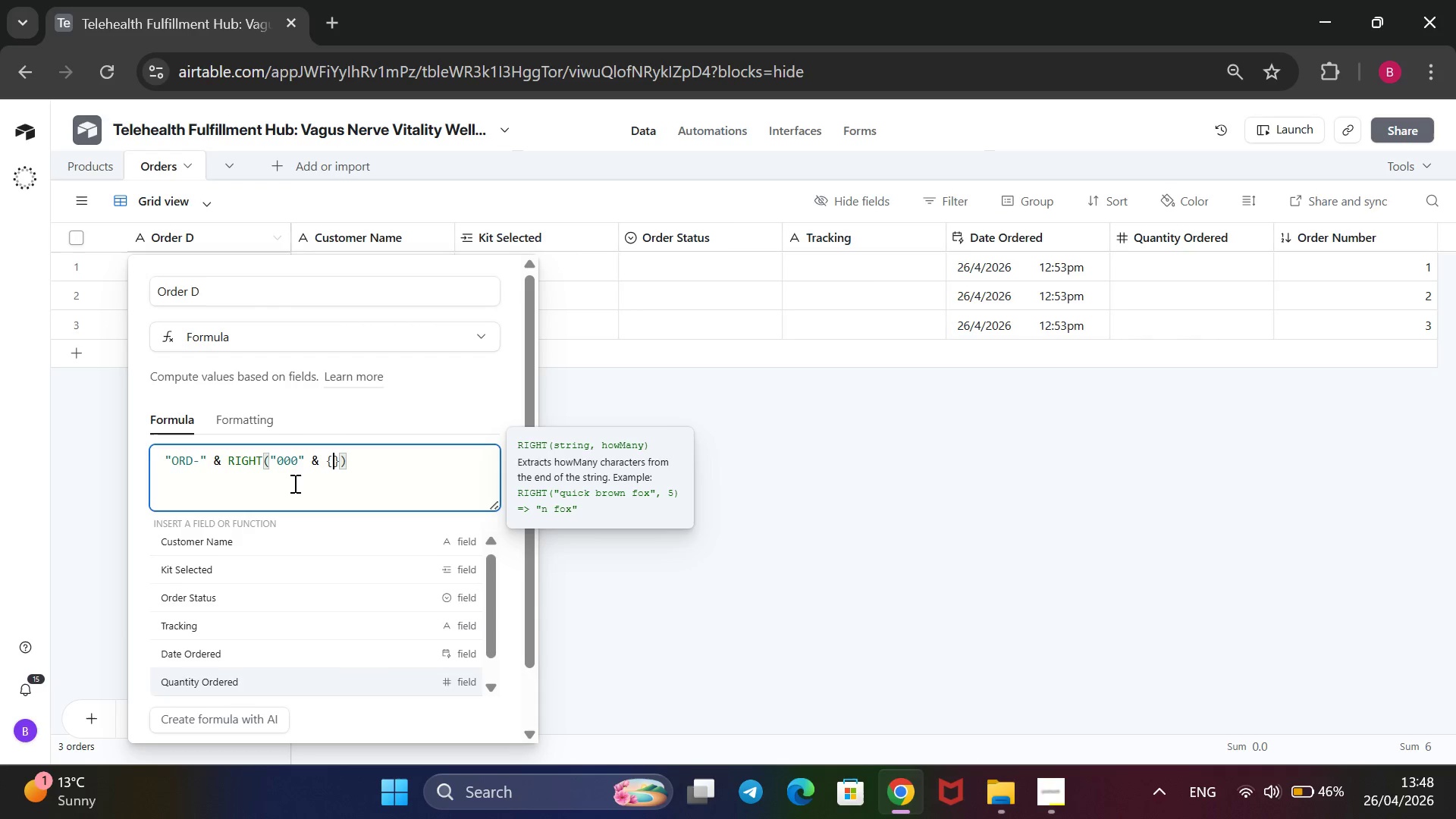 
key(ArrowDown)
 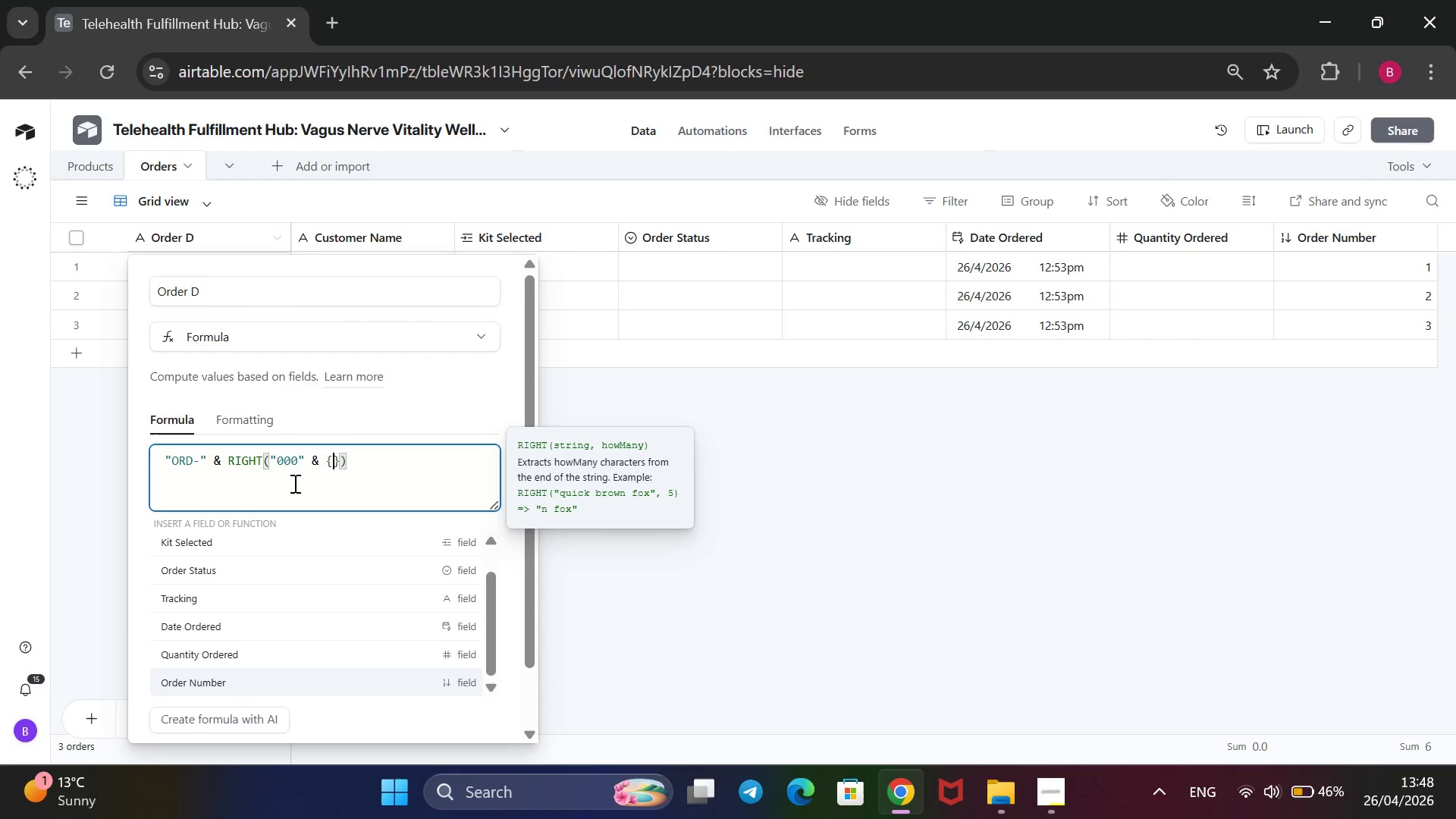 
key(ArrowDown)
 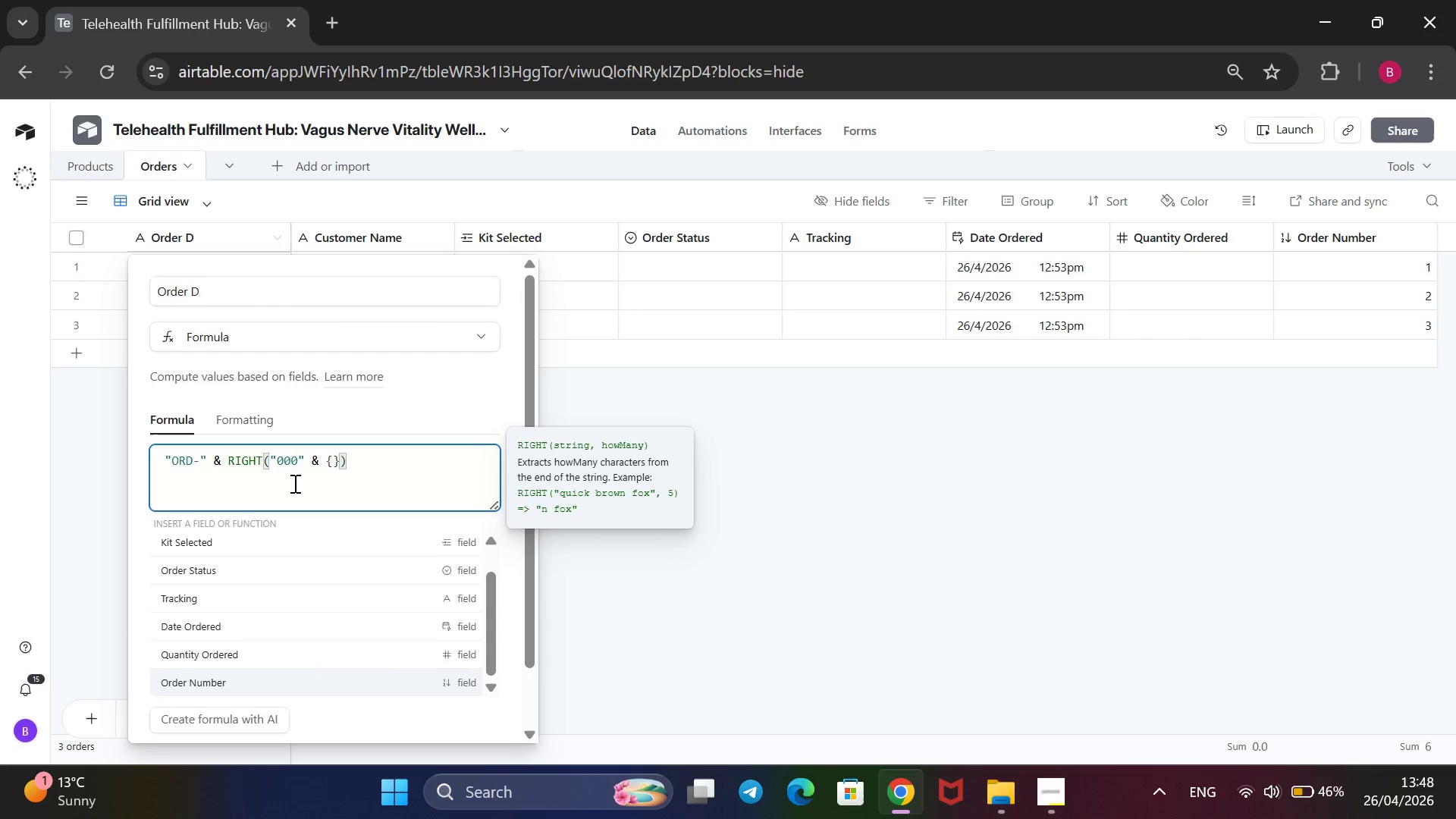 
key(ArrowDown)
 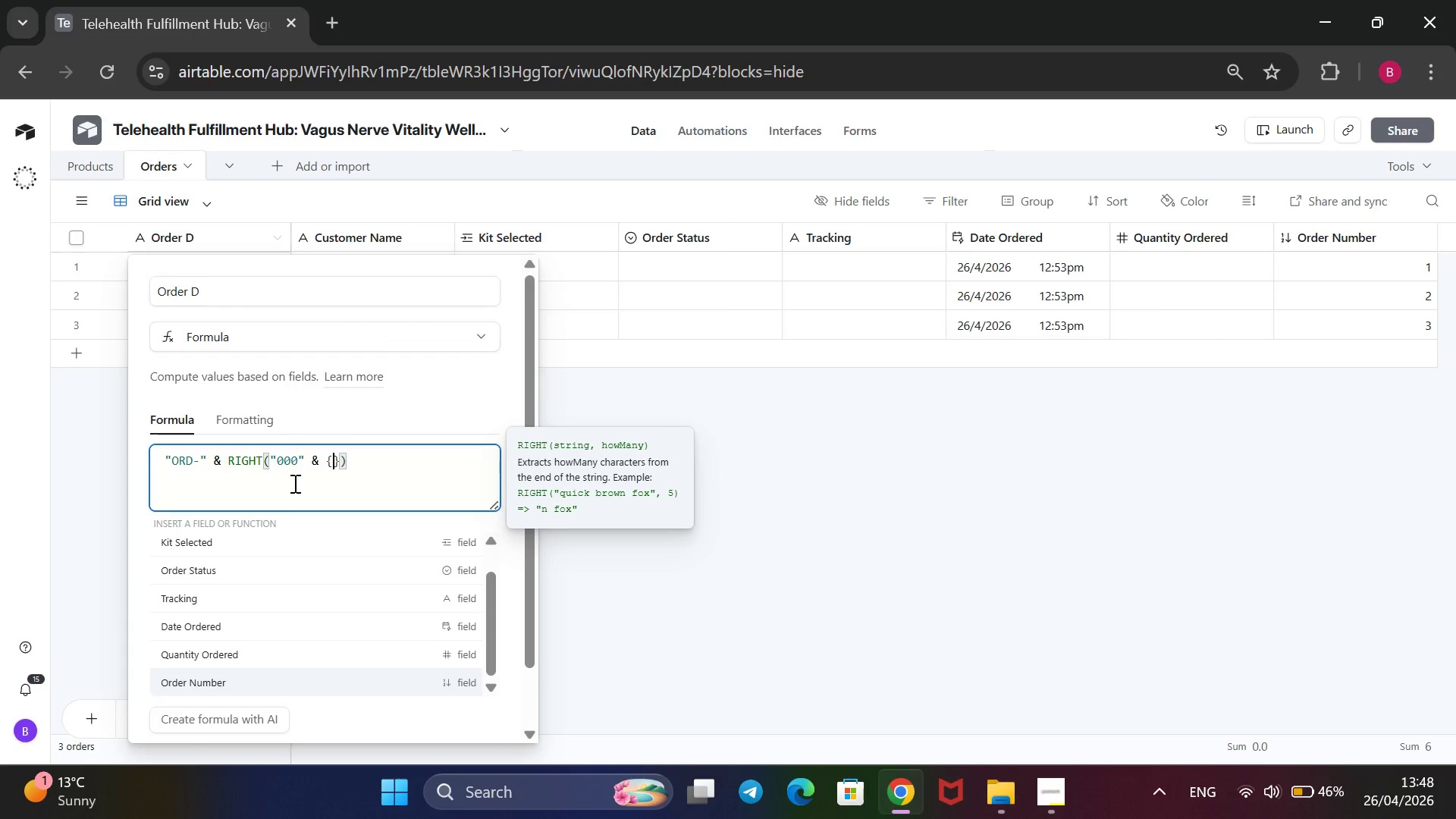 
key(Enter)
 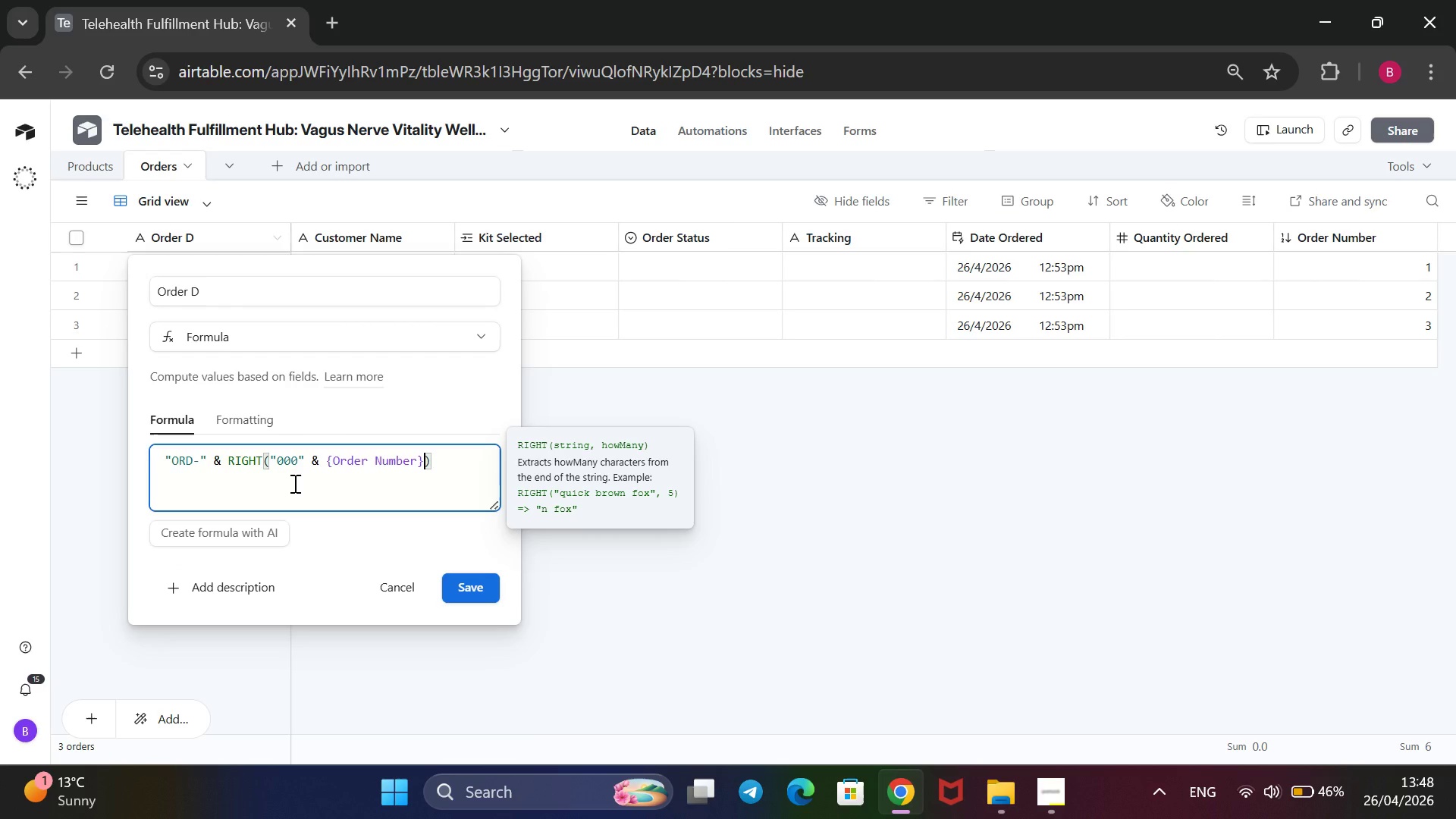 
key(Comma)
 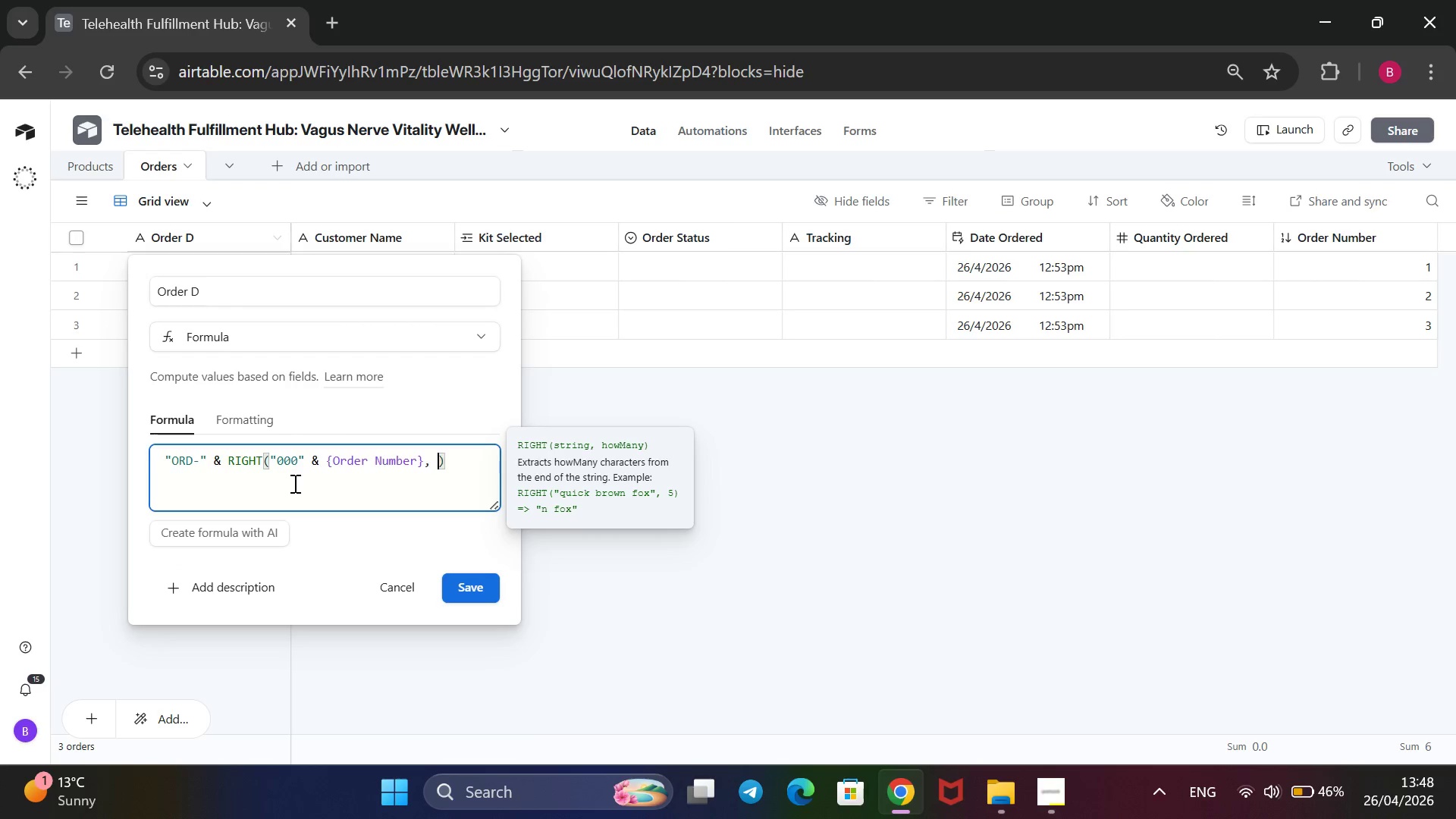 
key(Space)
 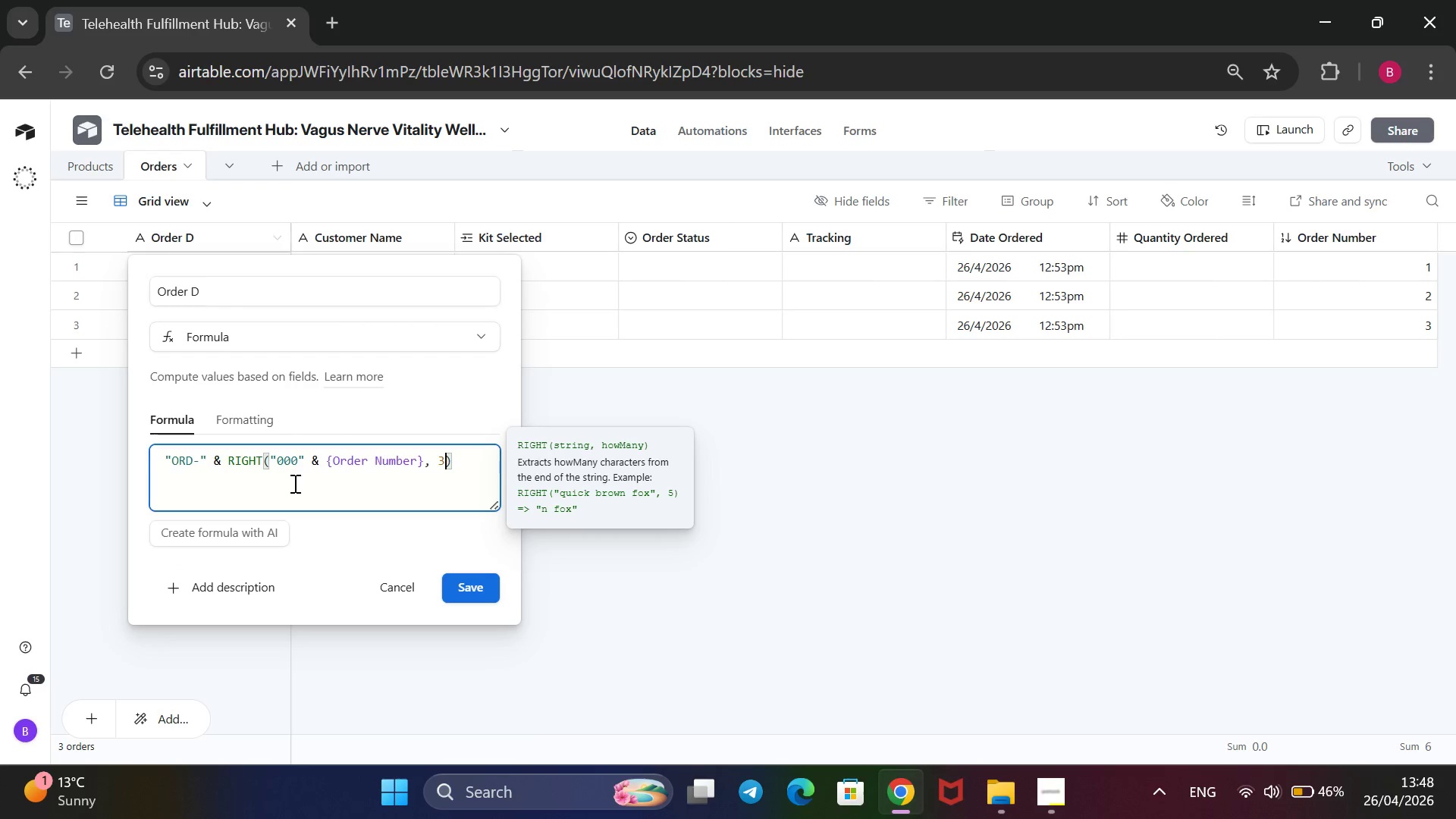 
key(3)
 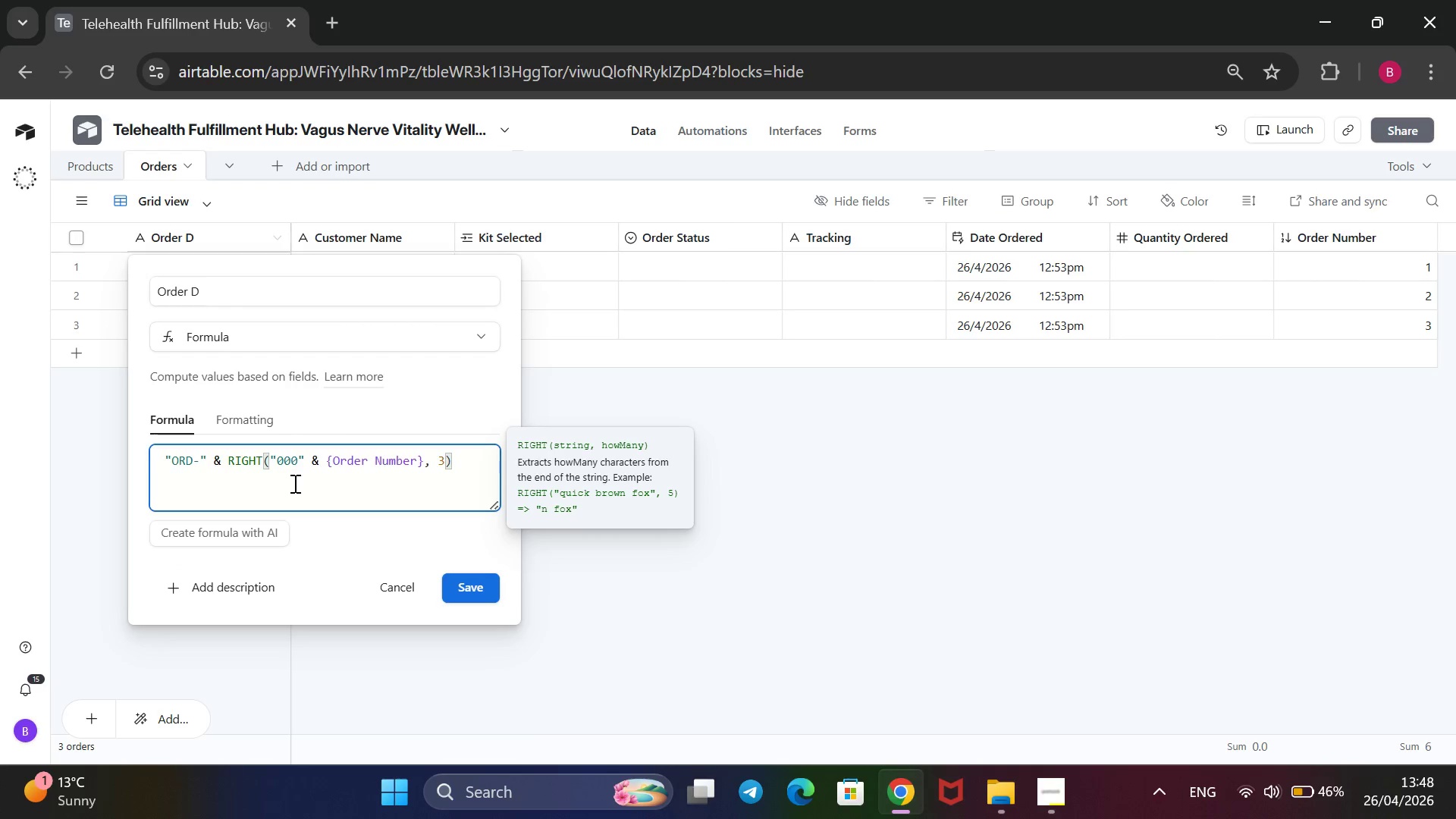 
key(CapsLock)
 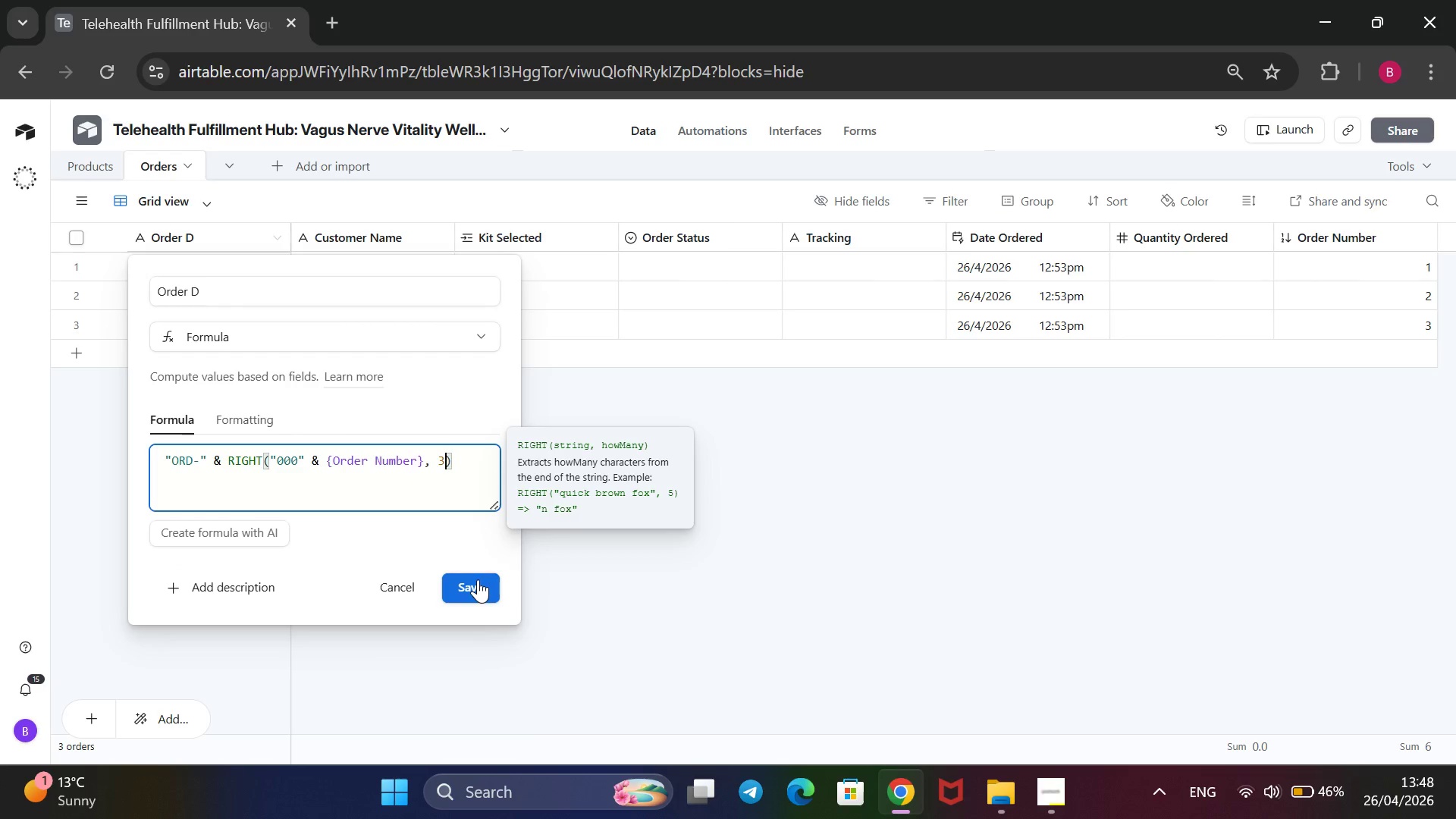 
left_click([478, 579])
 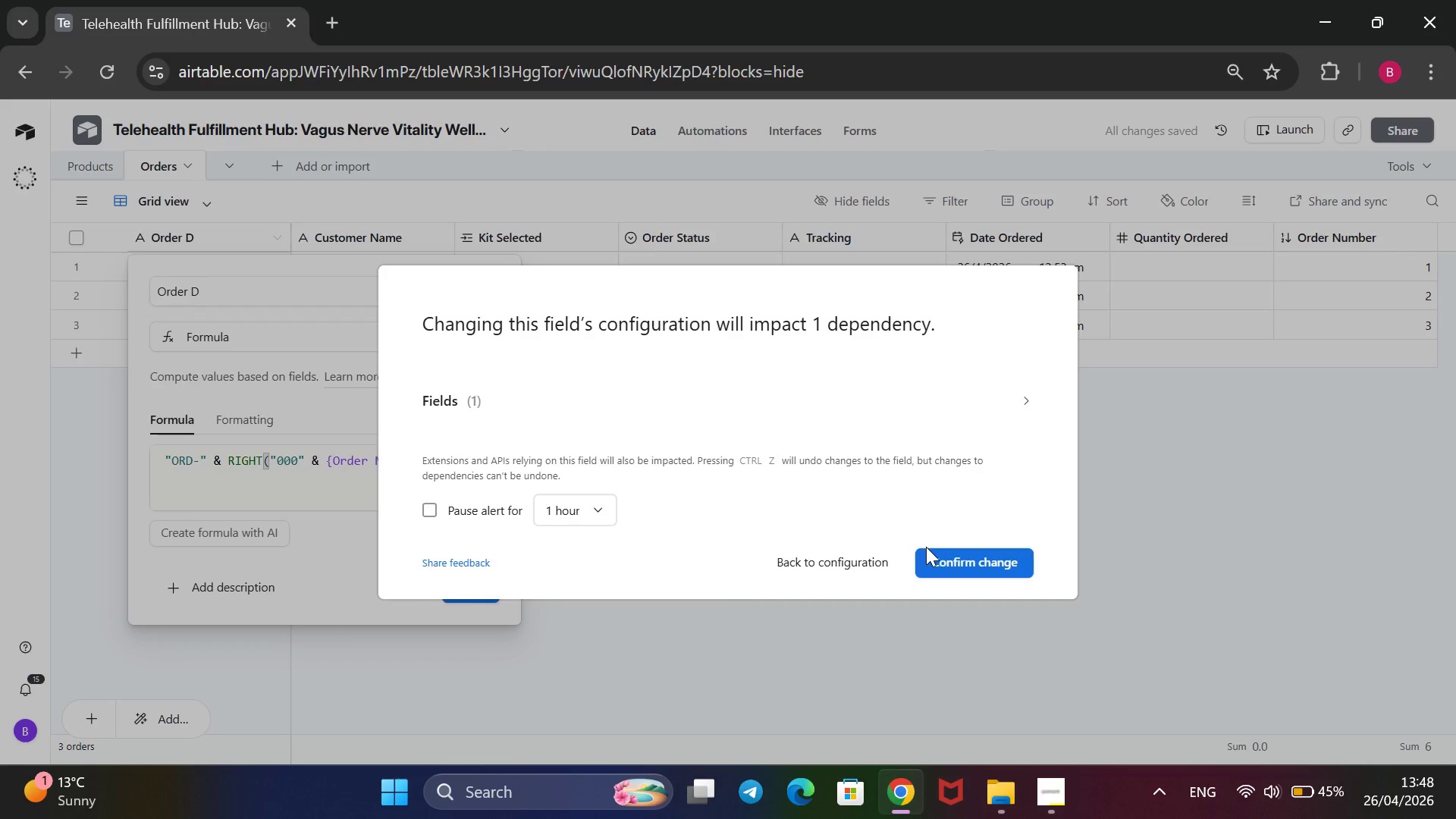 
left_click([934, 567])
 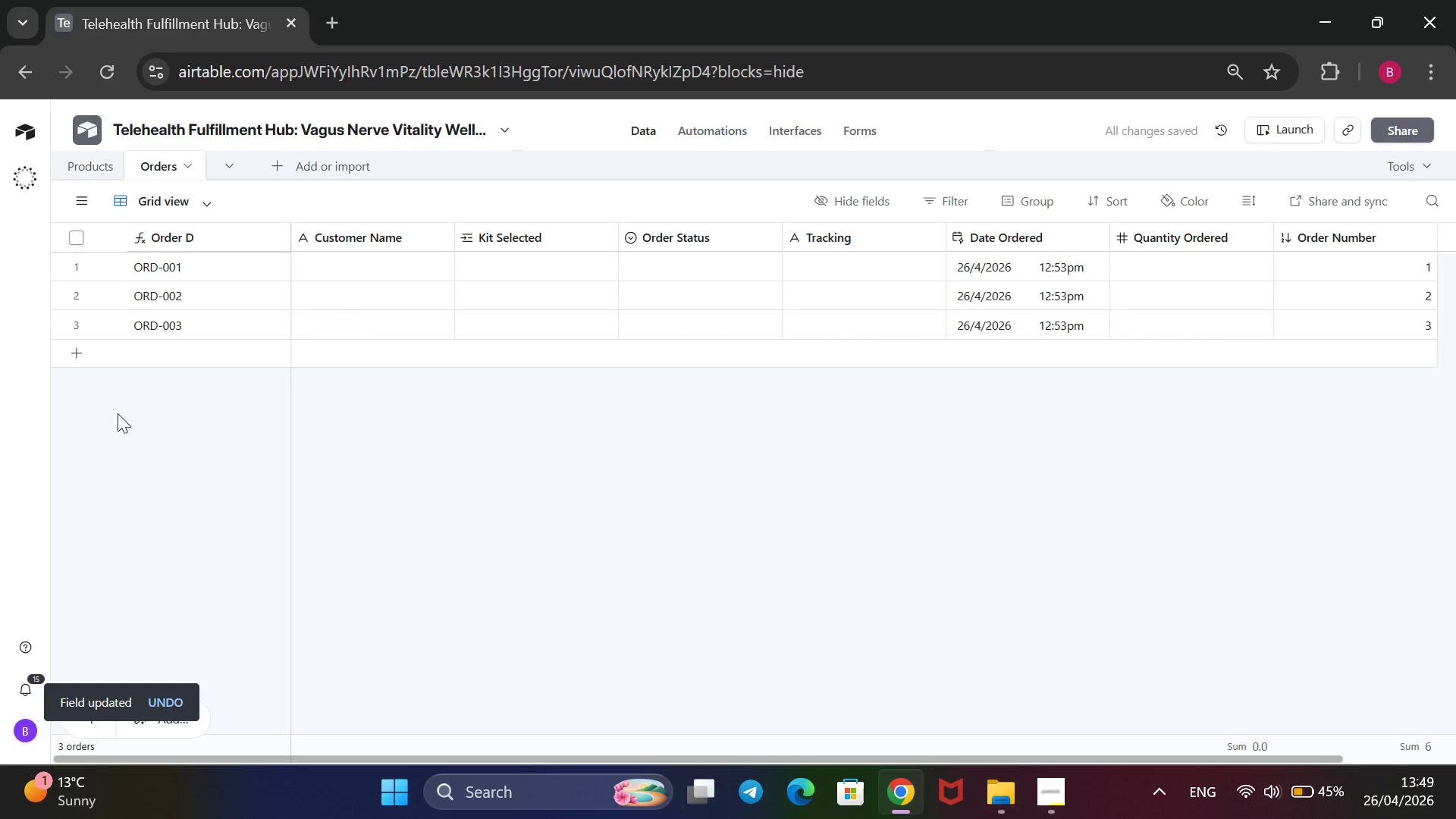 
left_click([82, 362])
 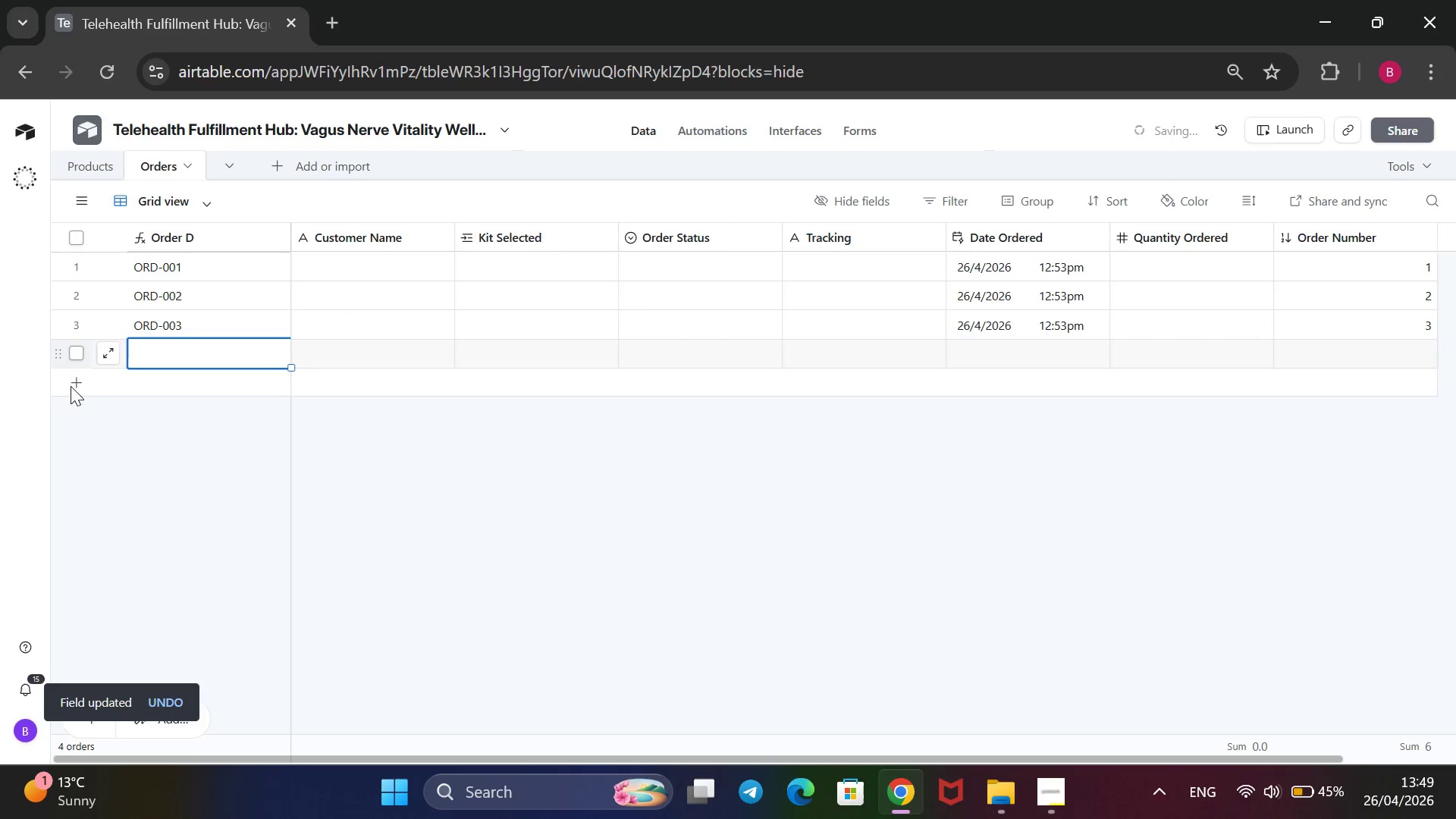 
left_click([71, 386])
 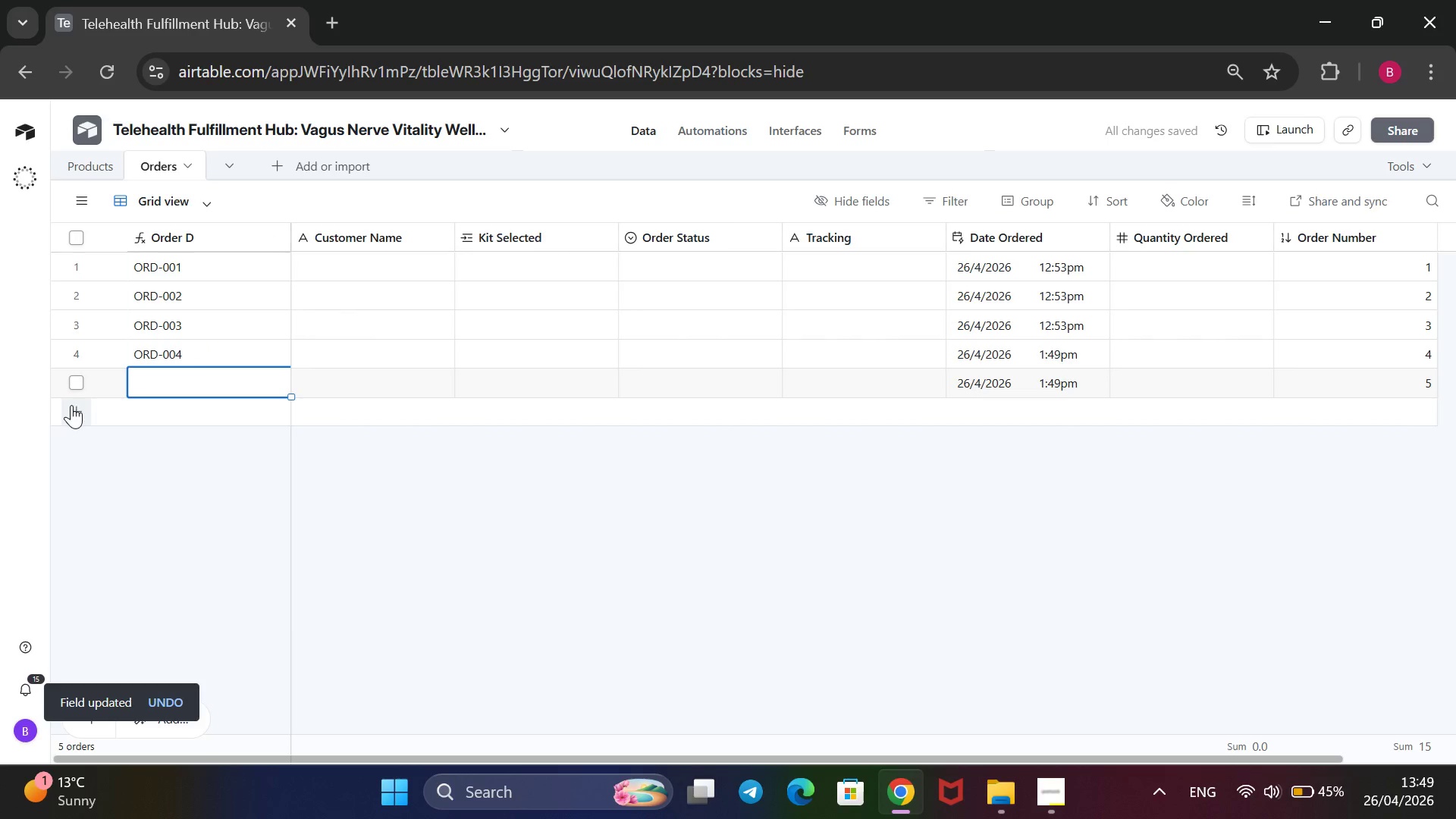 
left_click([71, 405])
 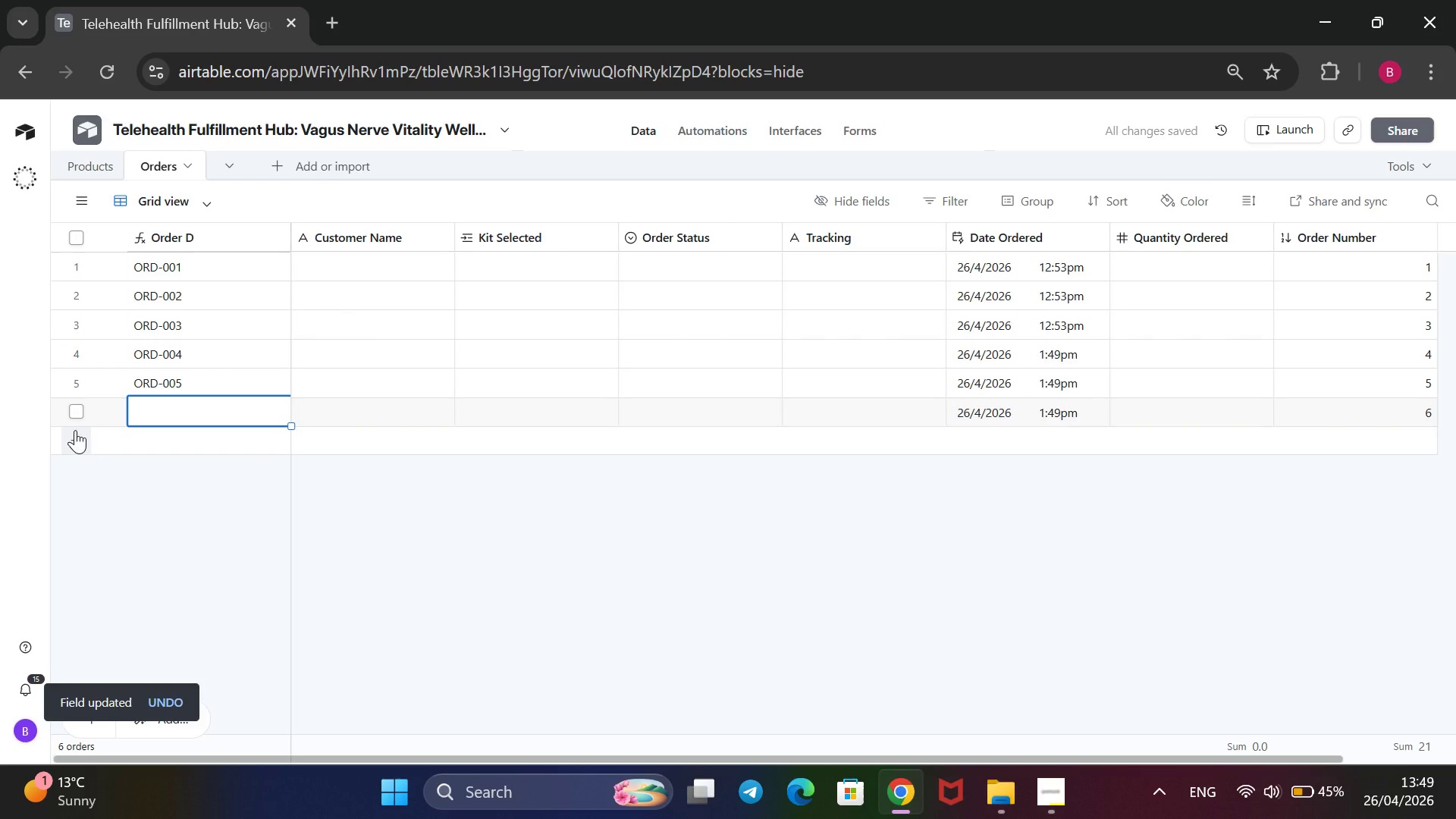 
left_click([75, 430])
 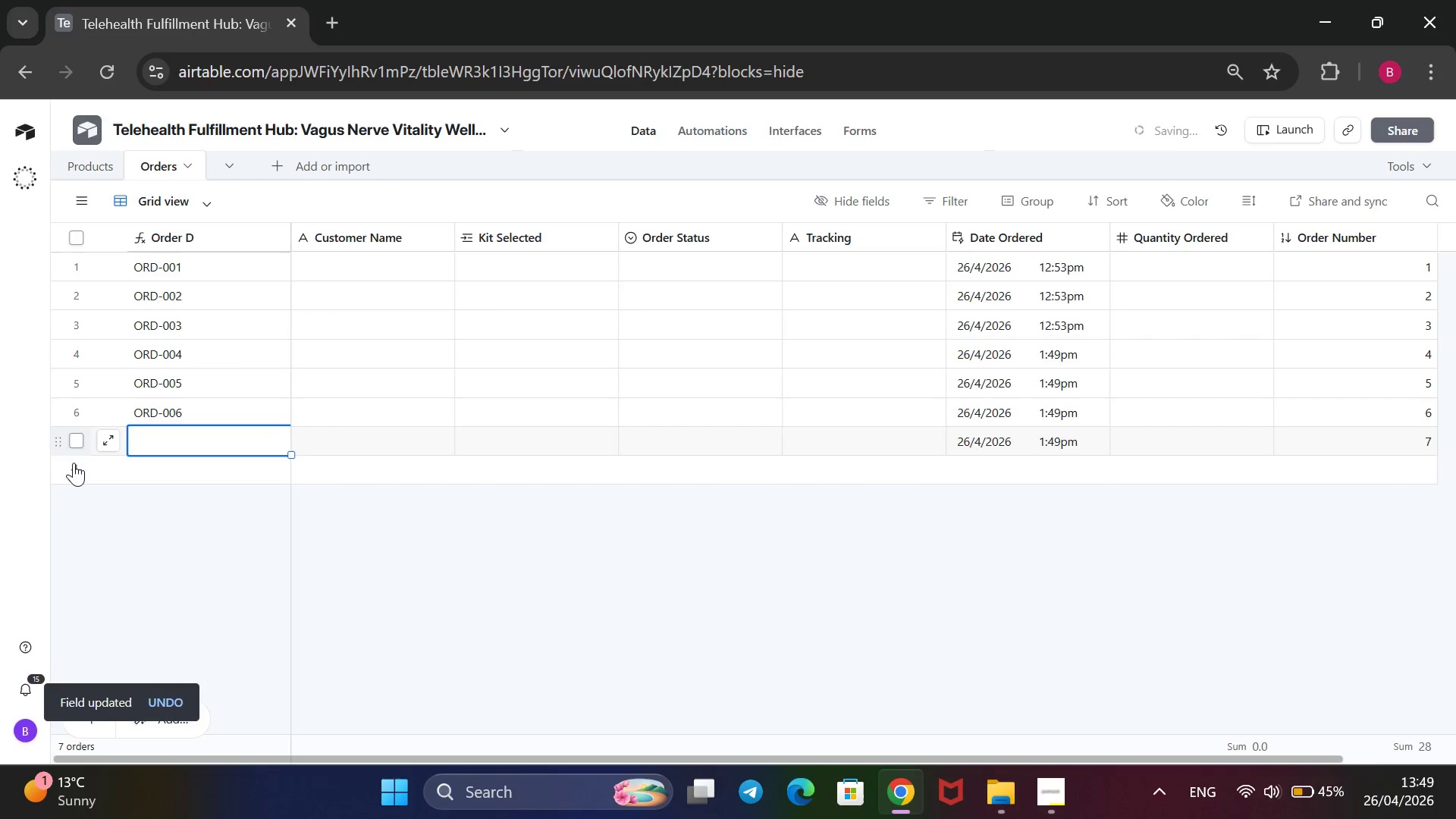 
left_click([74, 463])
 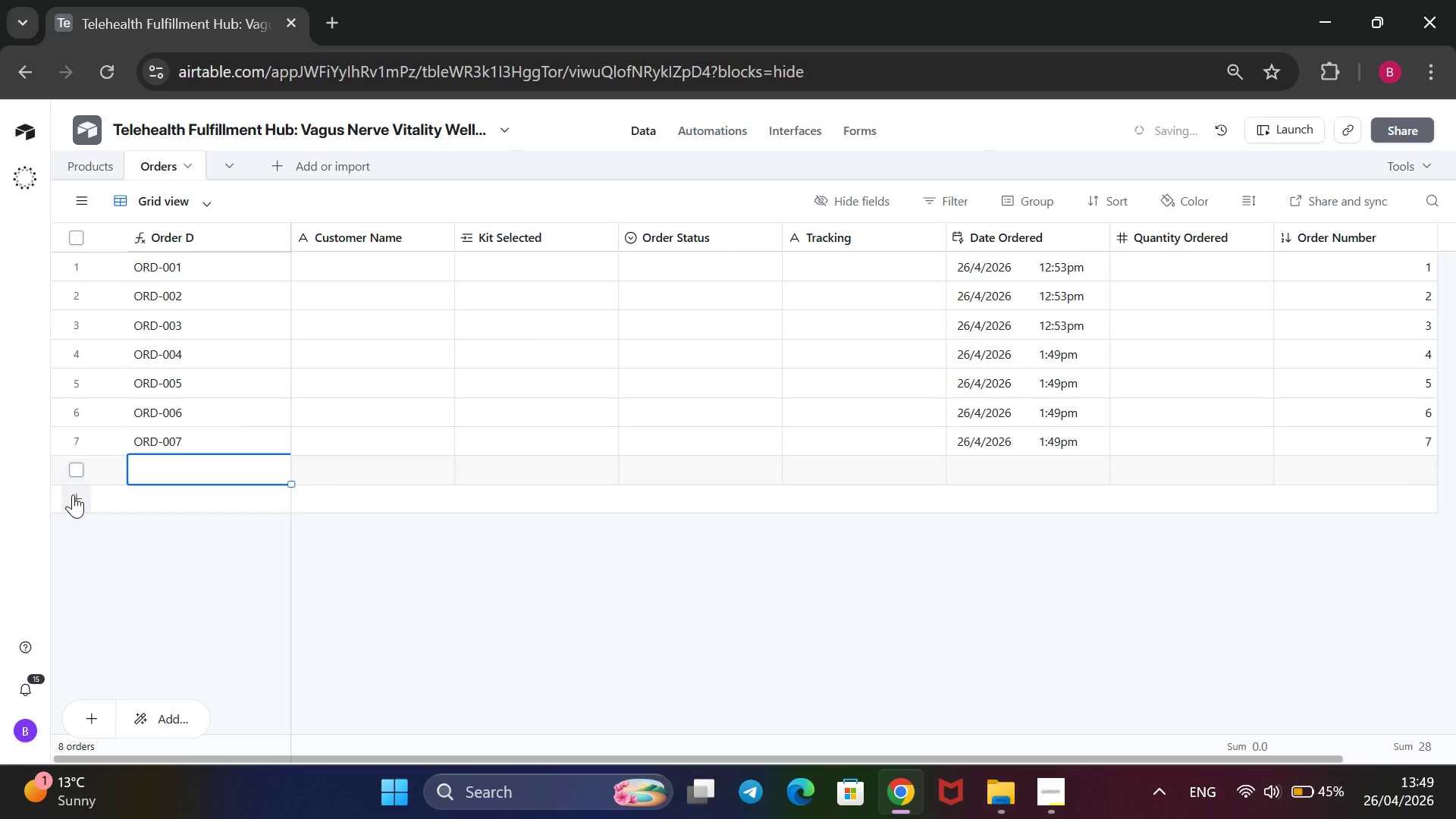 
left_click([73, 495])
 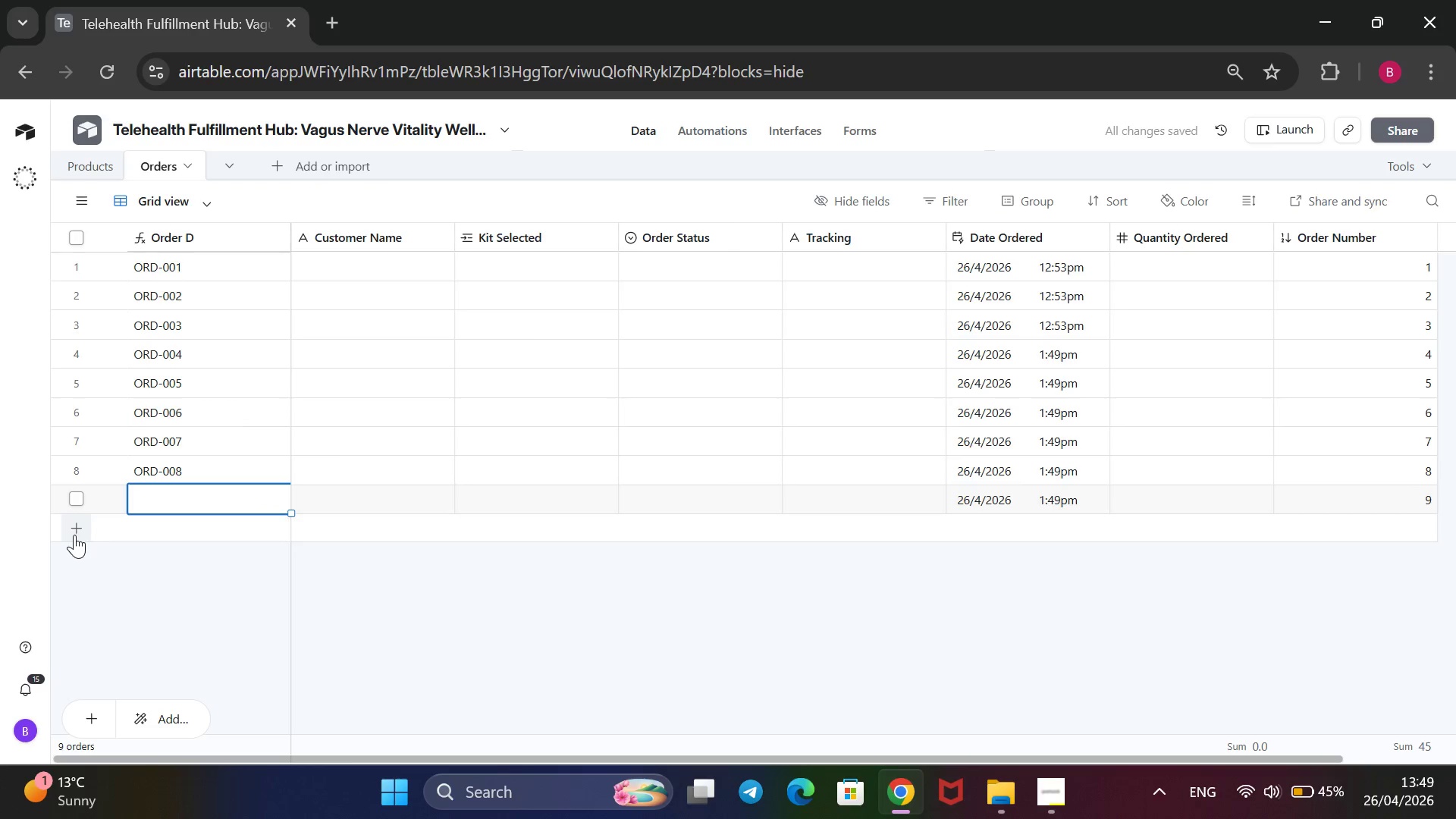 
left_click([74, 535])
 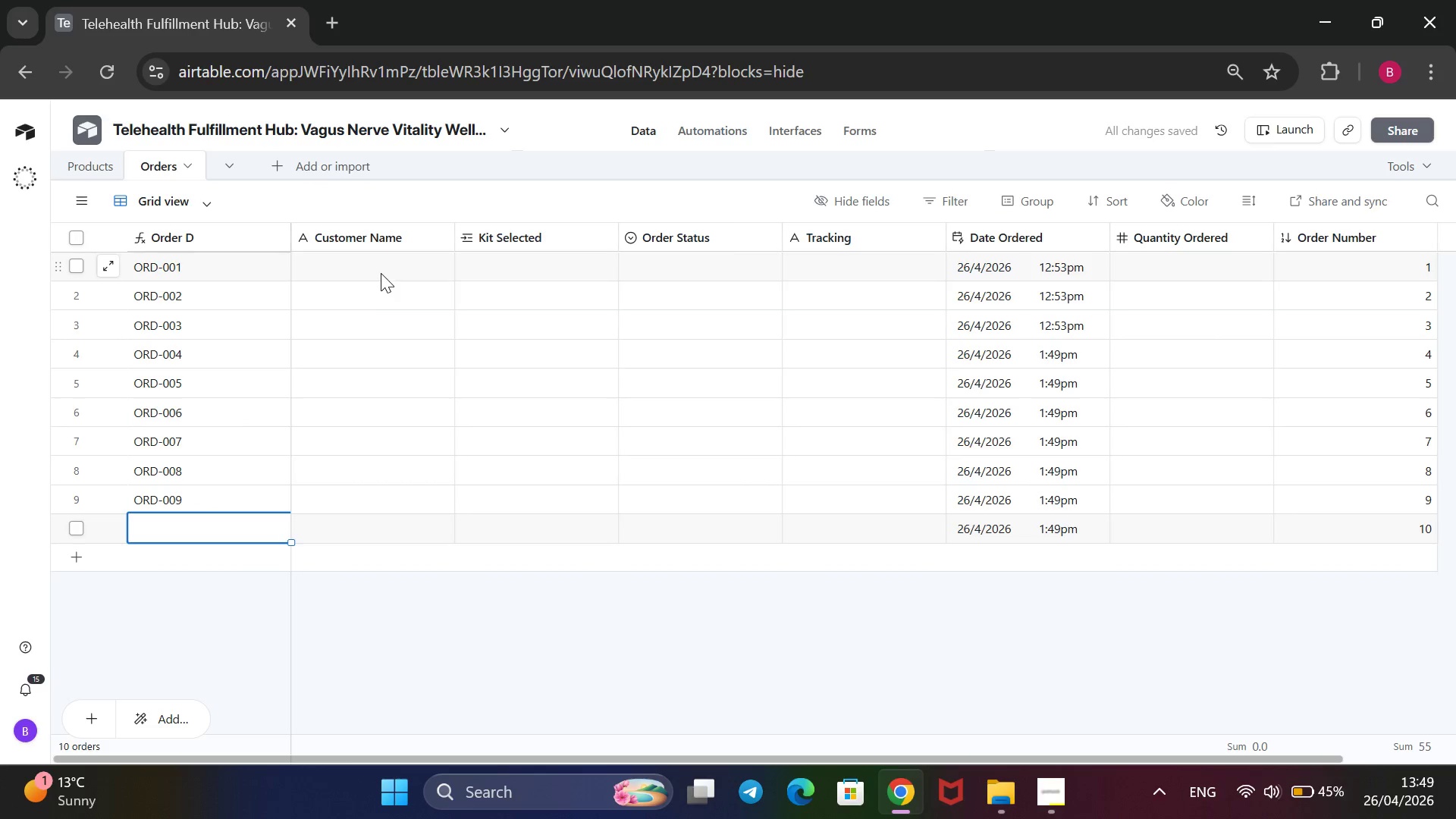 
left_click([382, 271])
 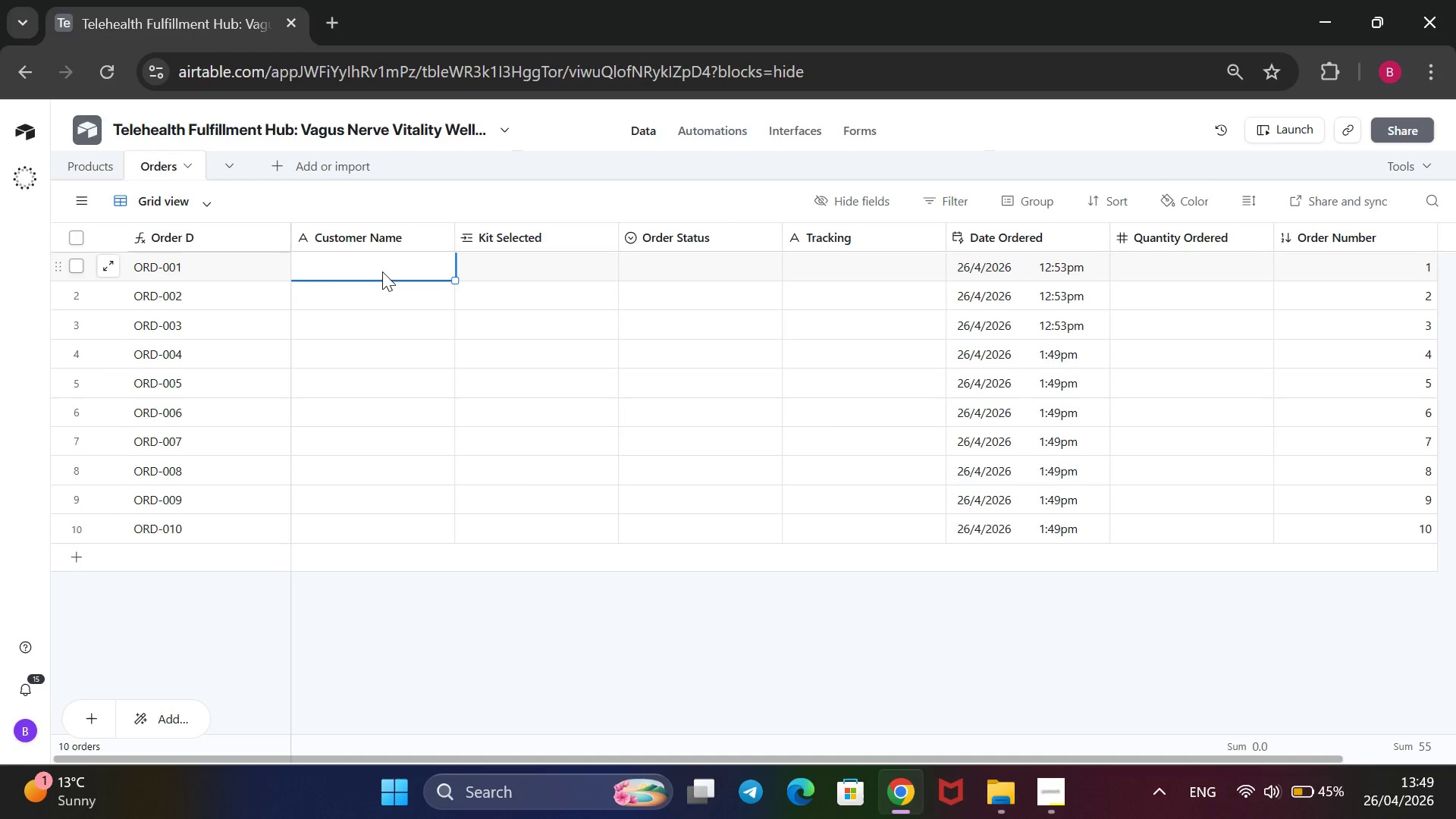 
wait(5.76)
 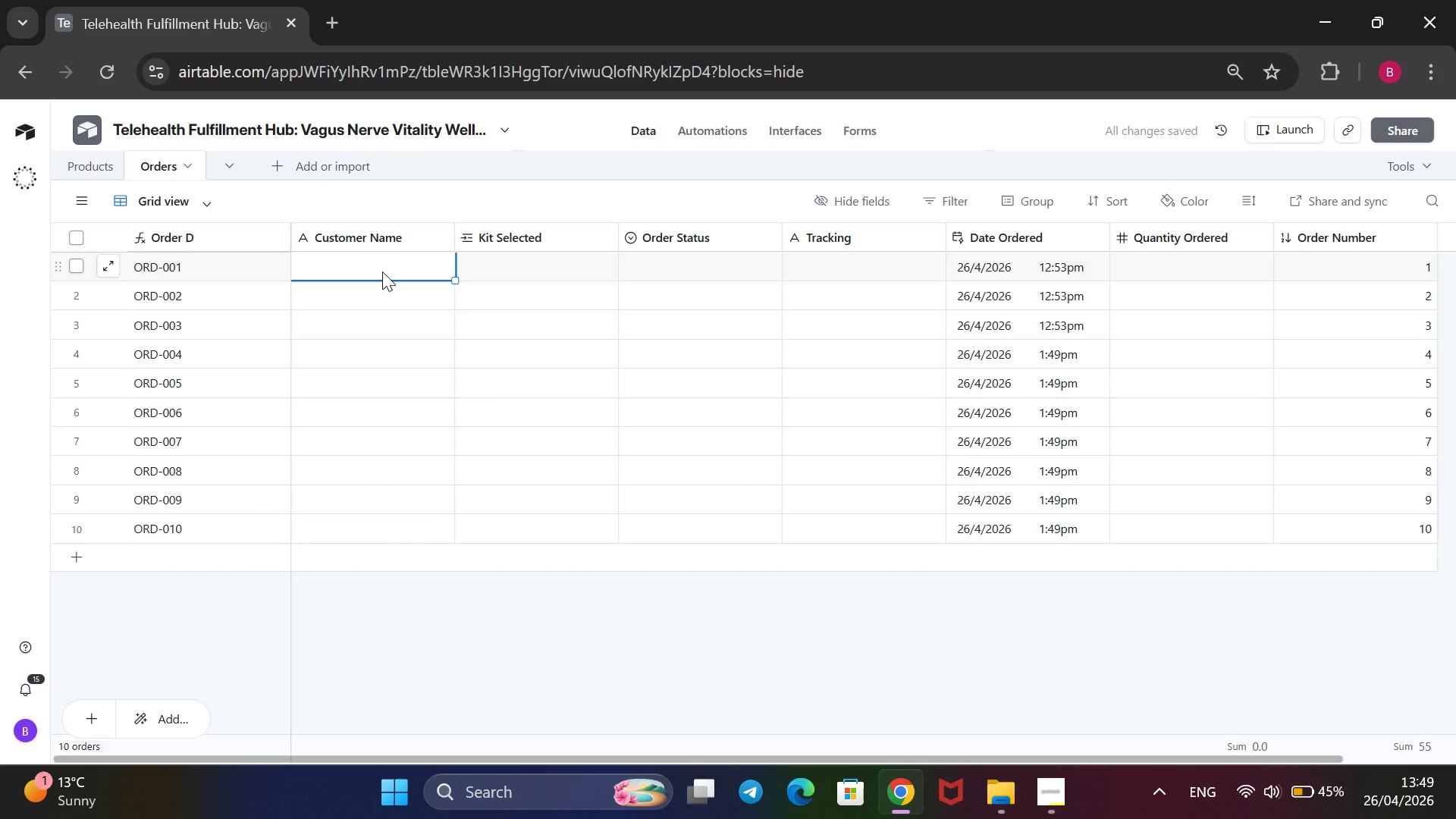 
type(John Smith)
 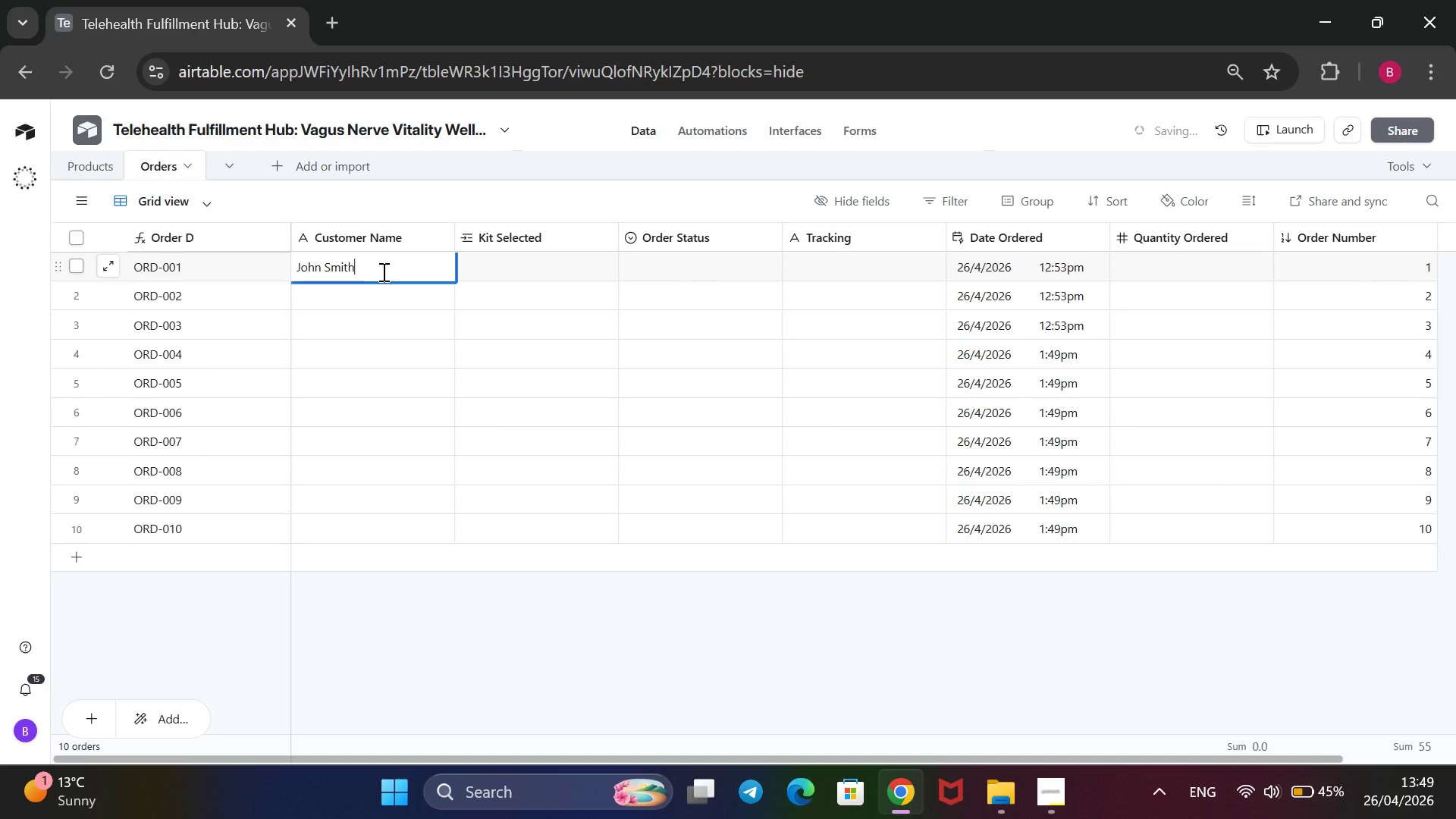 
key(Enter)
 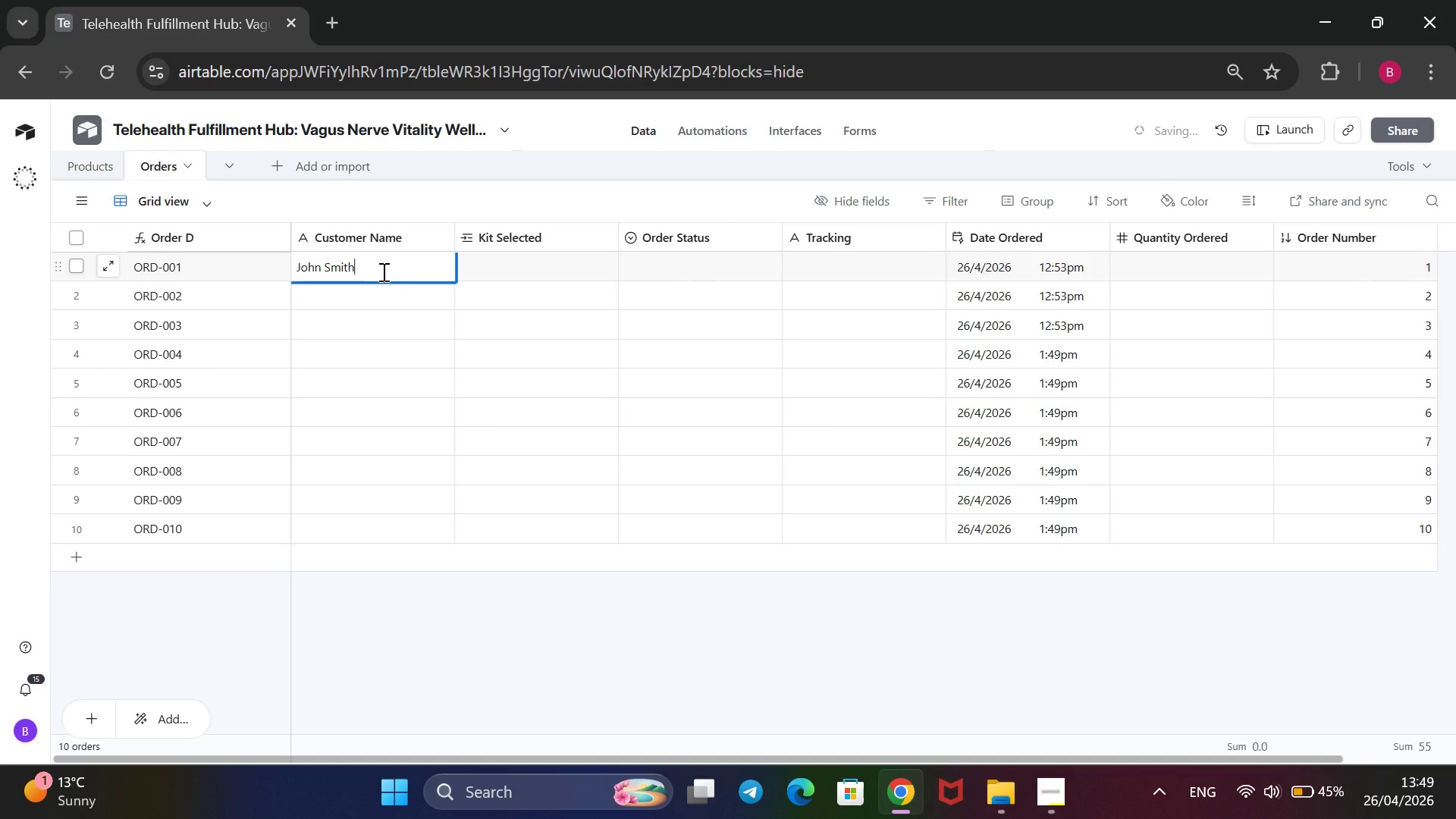 
key(Enter)
 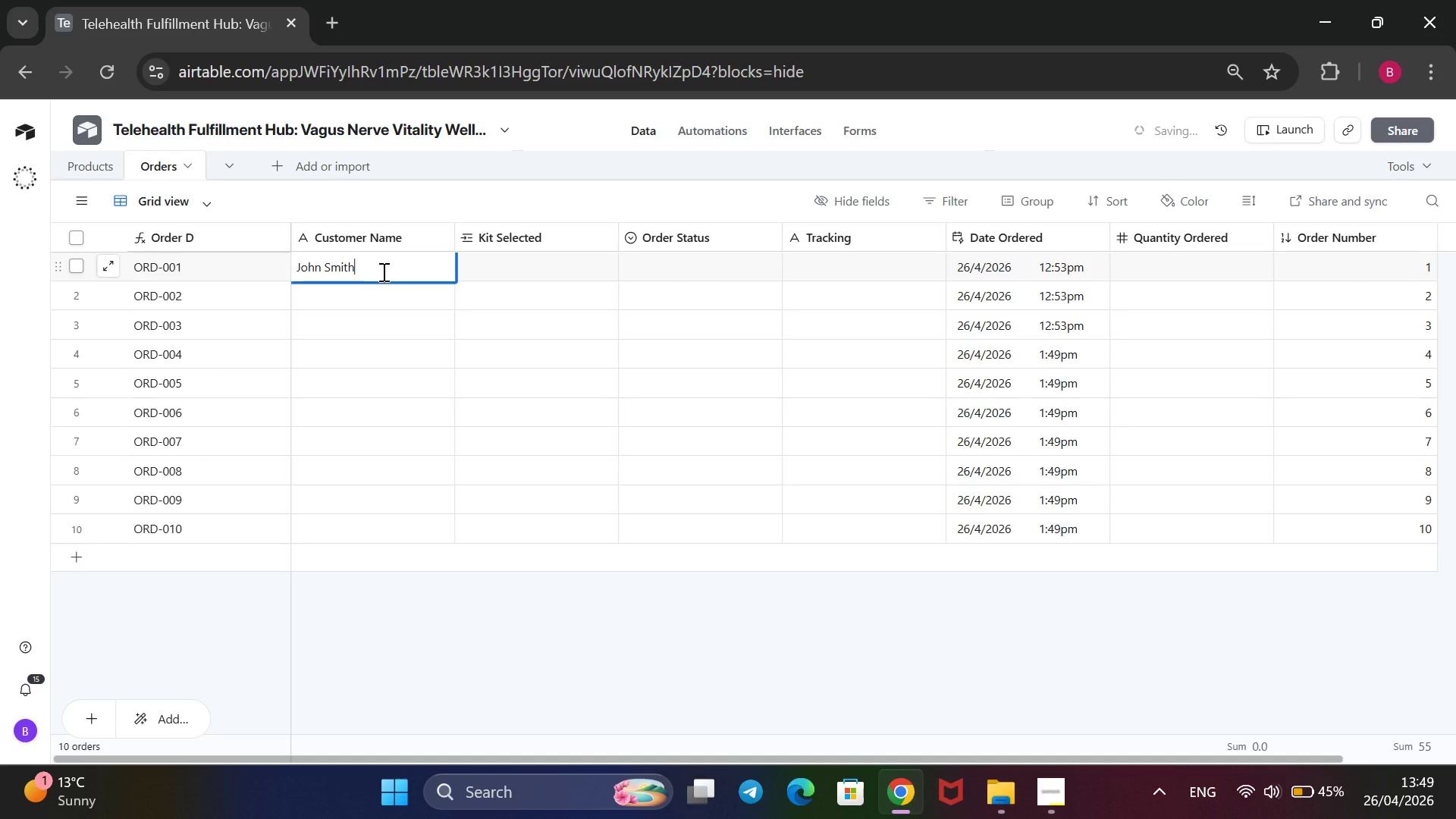 
key(Enter)
 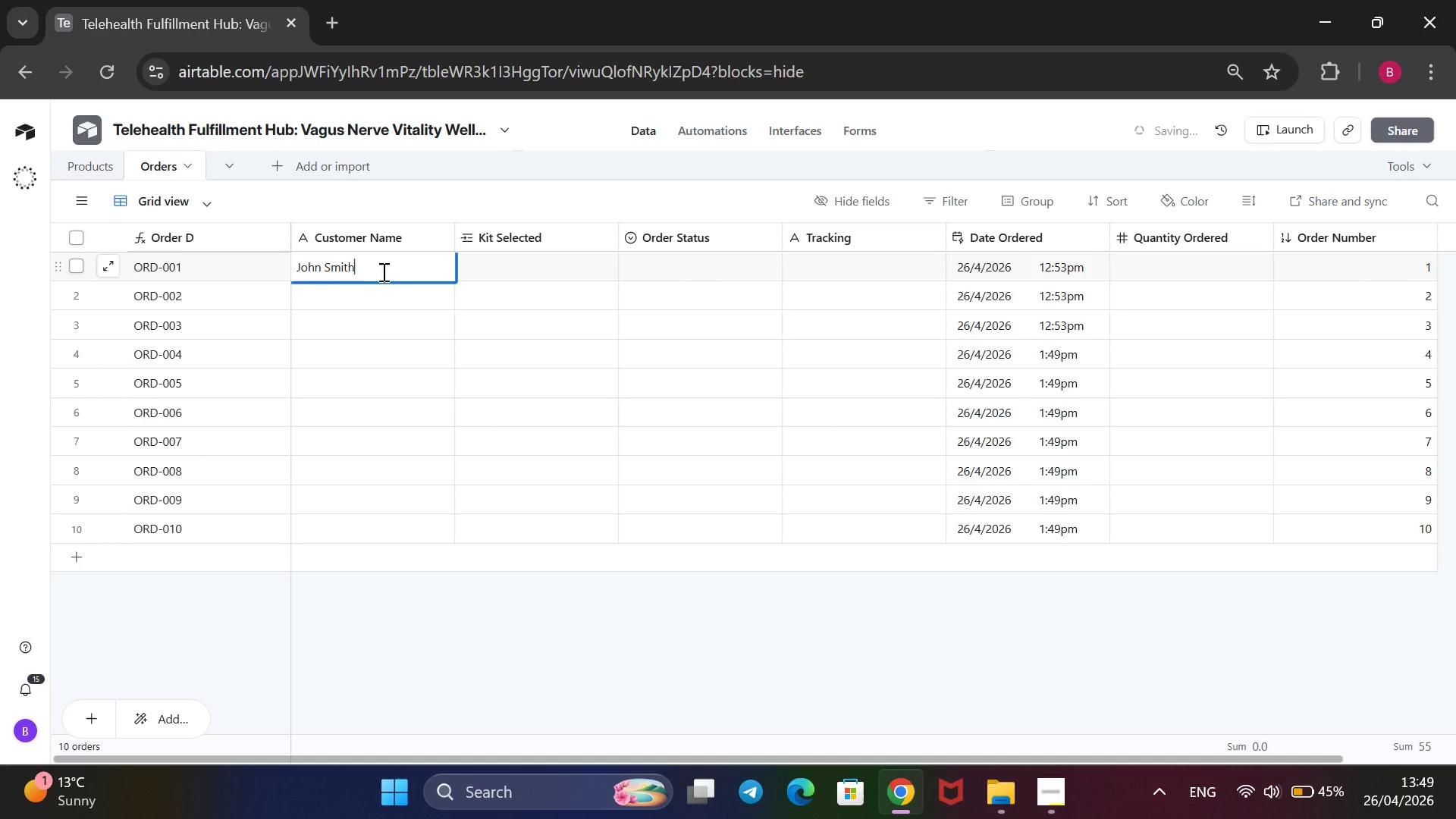 
key(Enter)
 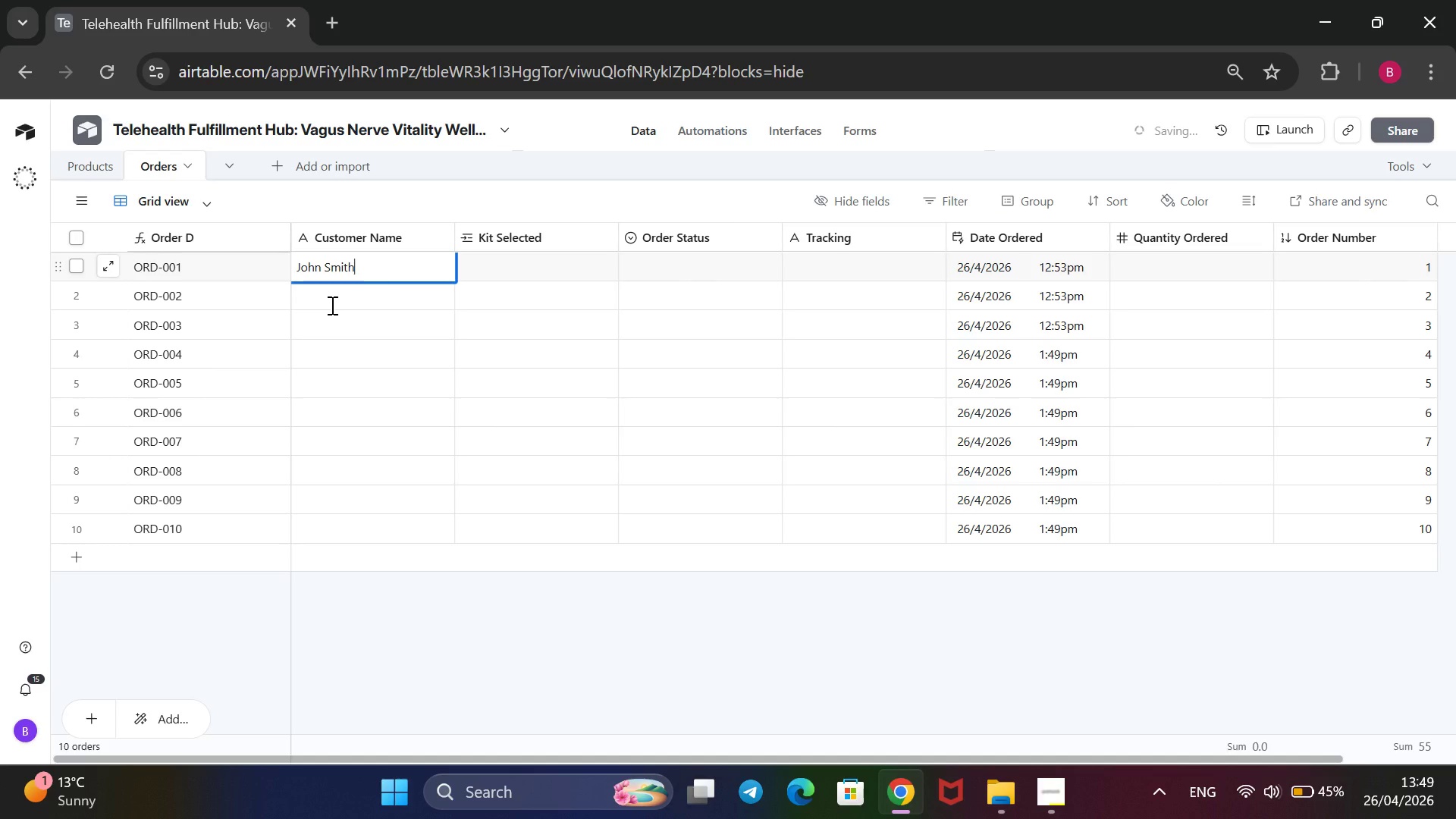 
double_click([351, 305])
 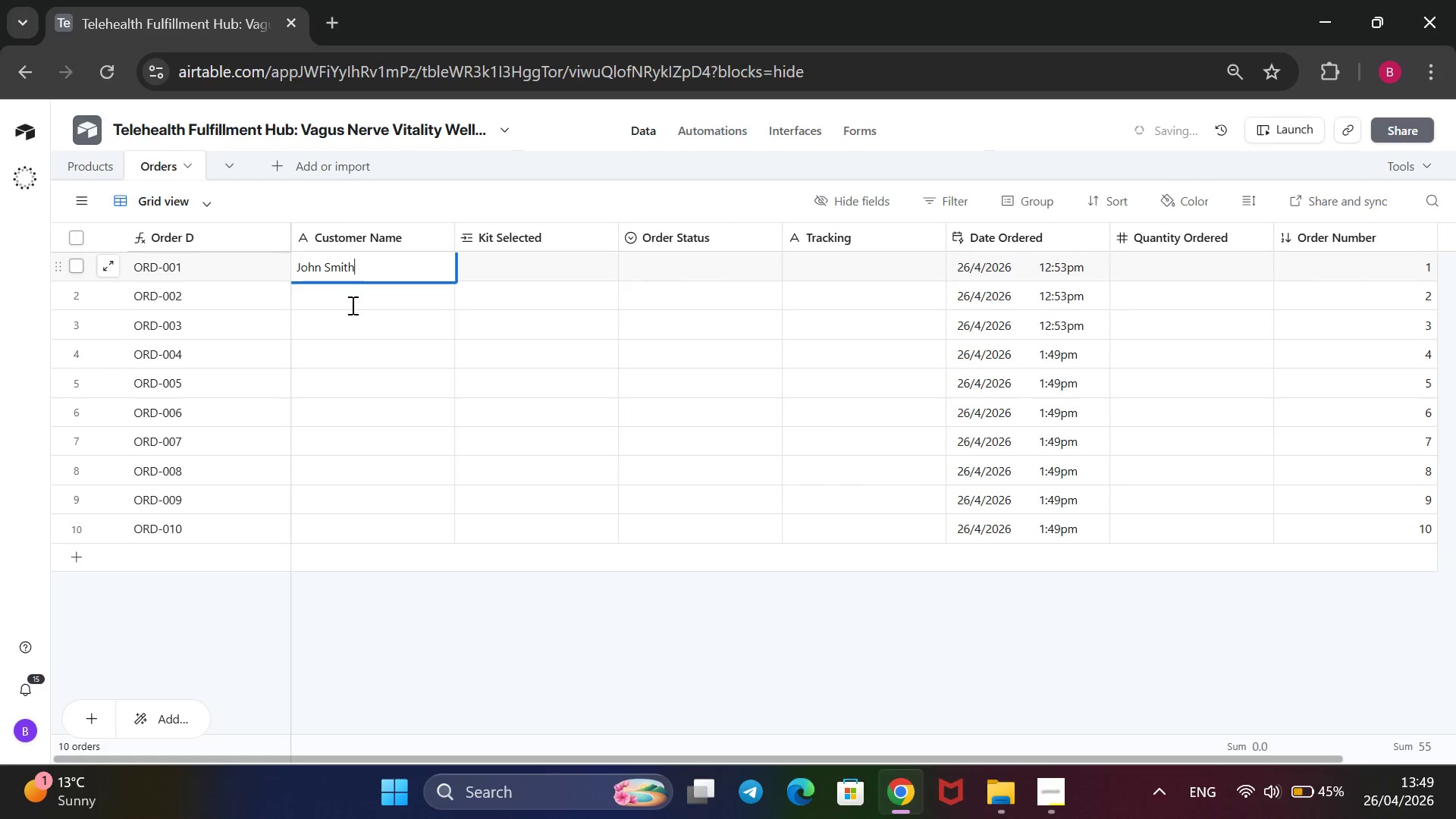 
triple_click([351, 305])
 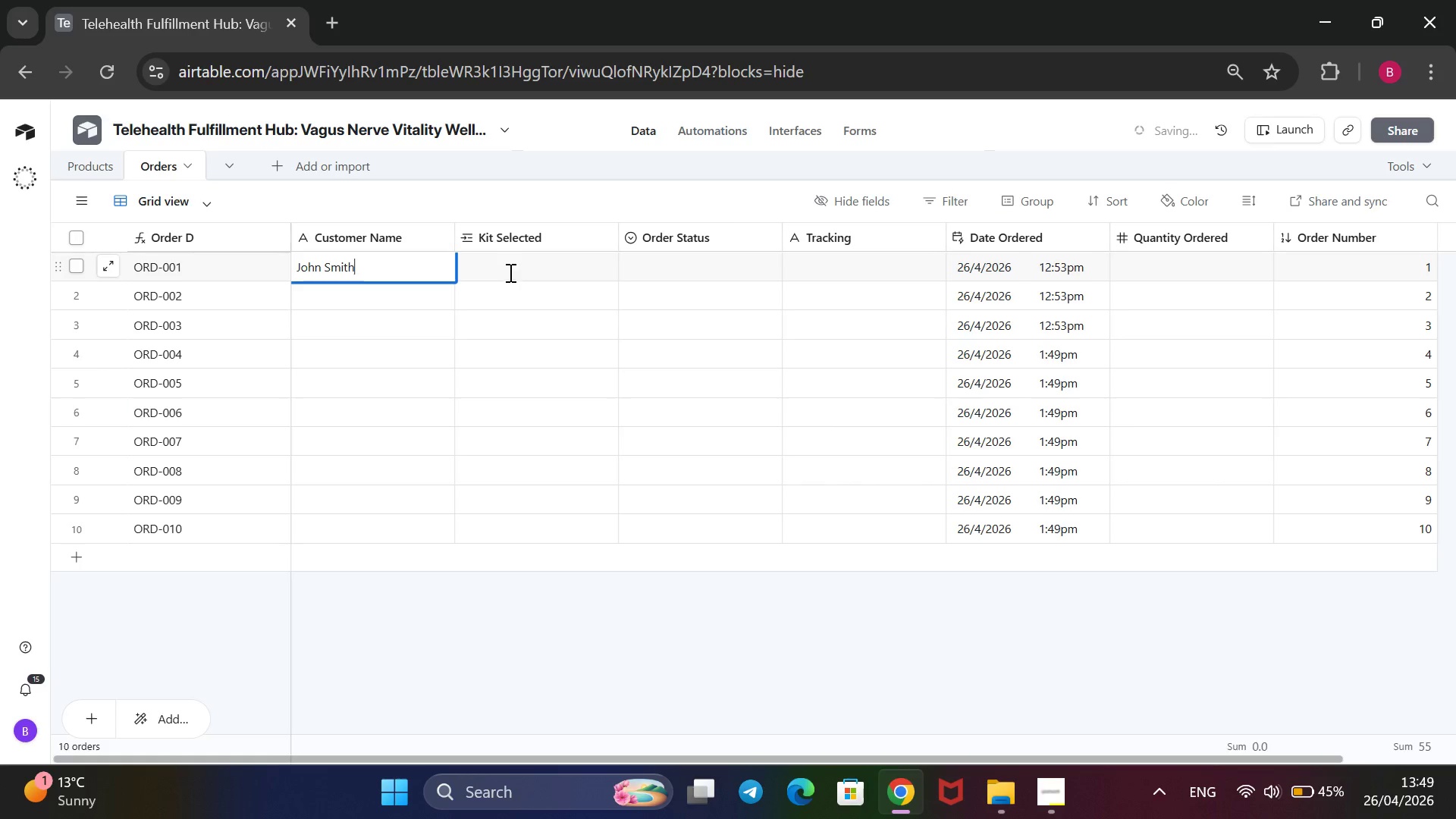 
triple_click([509, 272])
 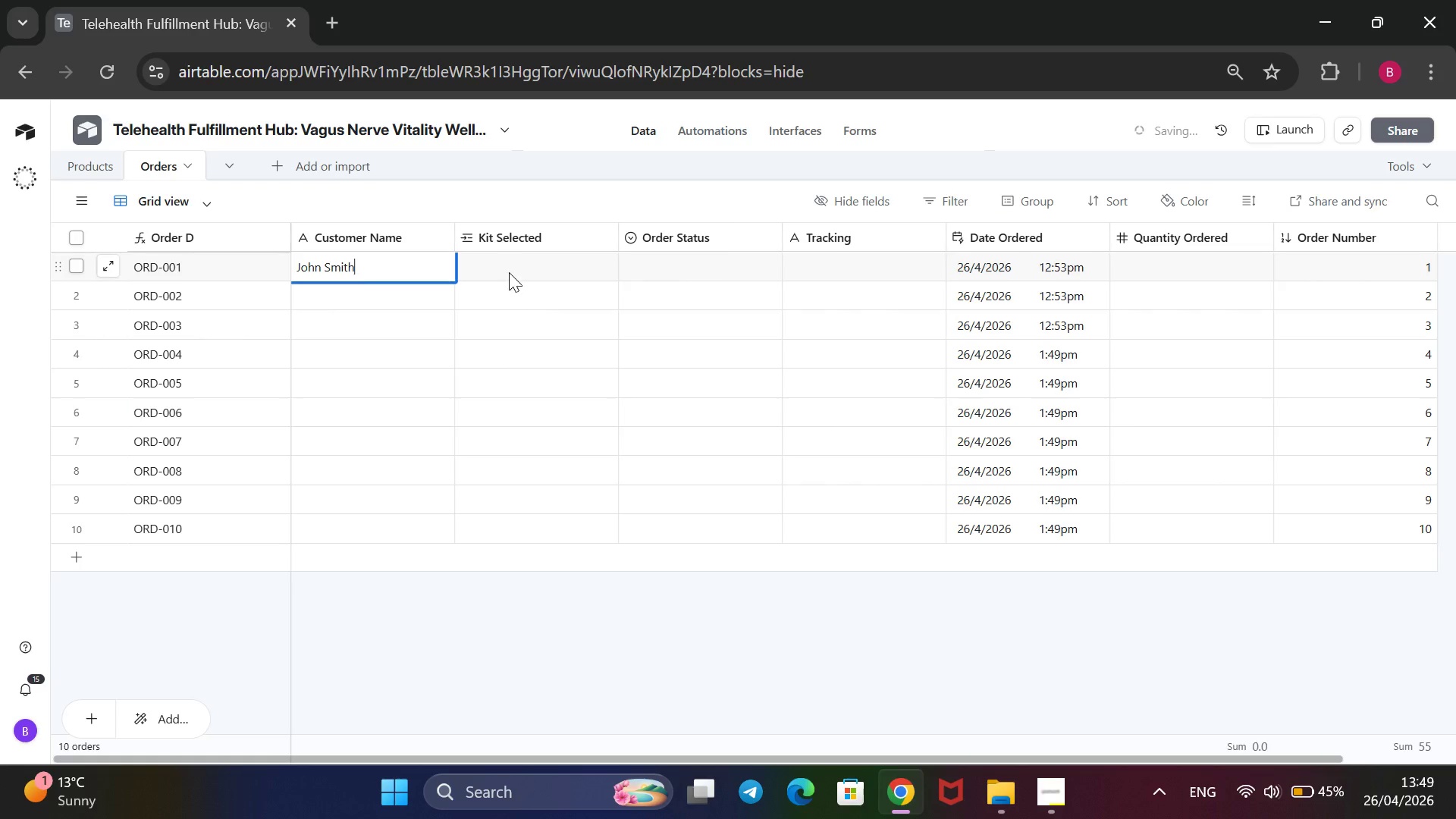 
triple_click([509, 272])
 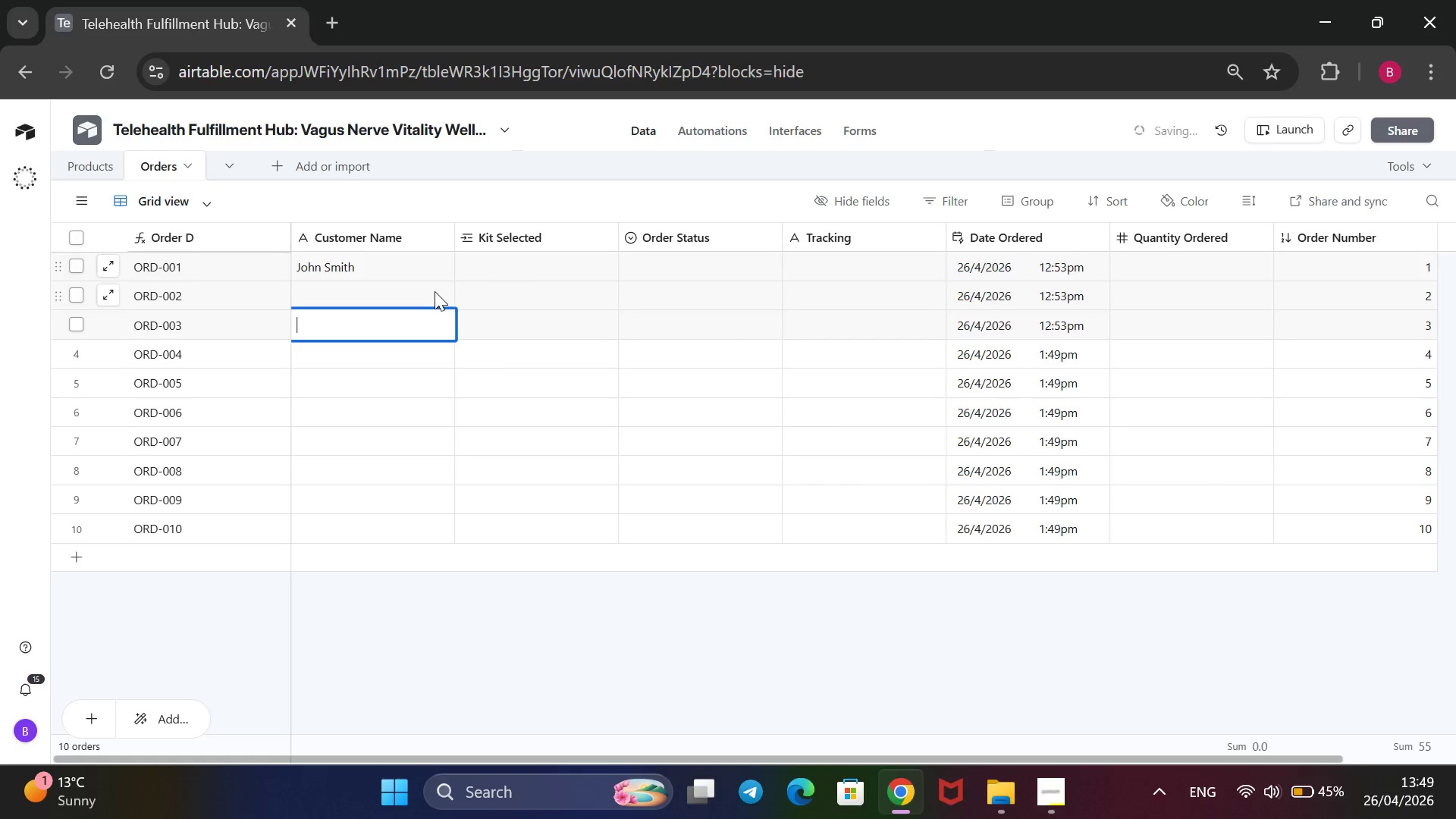 
left_click([435, 291])
 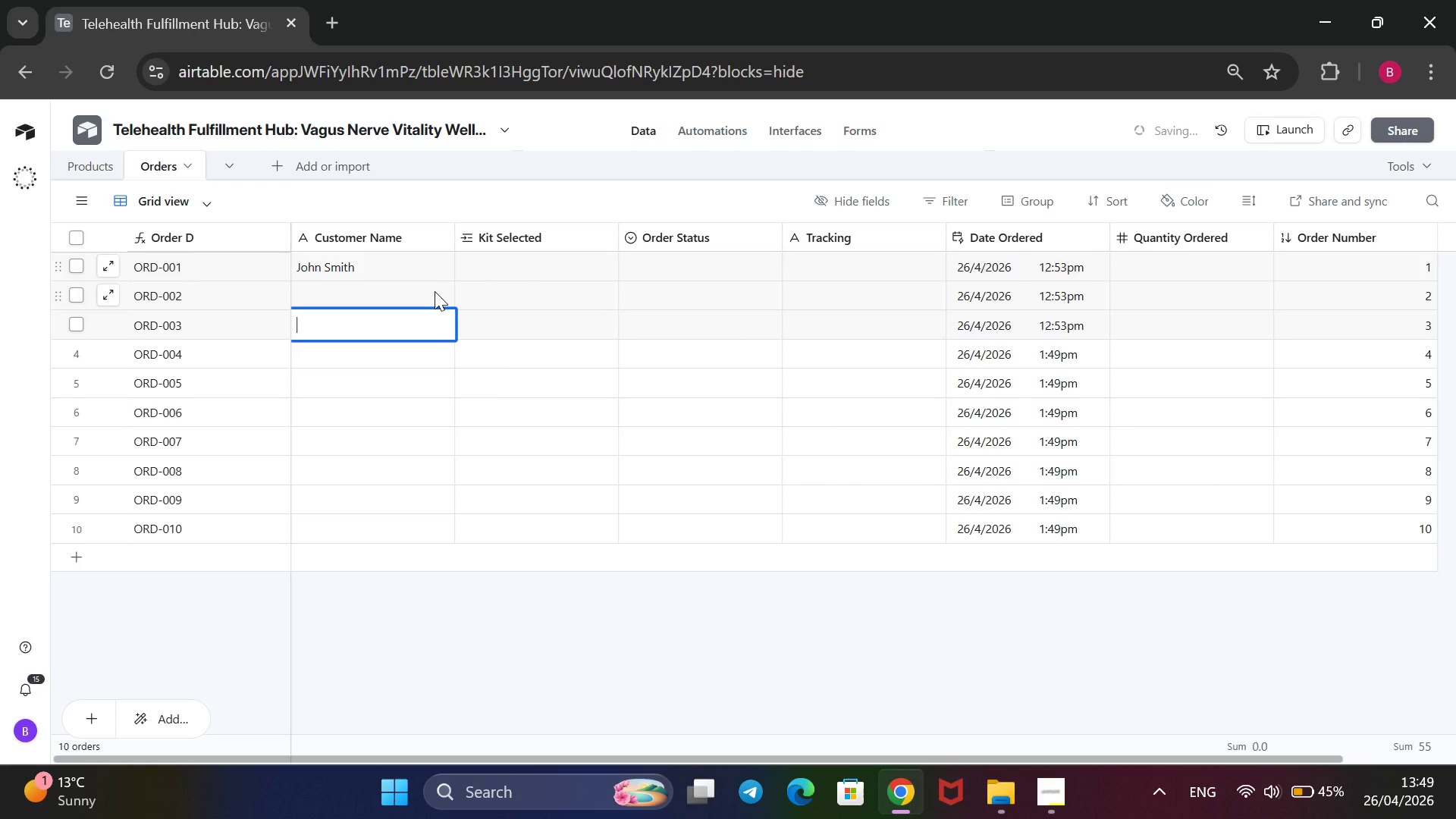 
left_click([435, 291])
 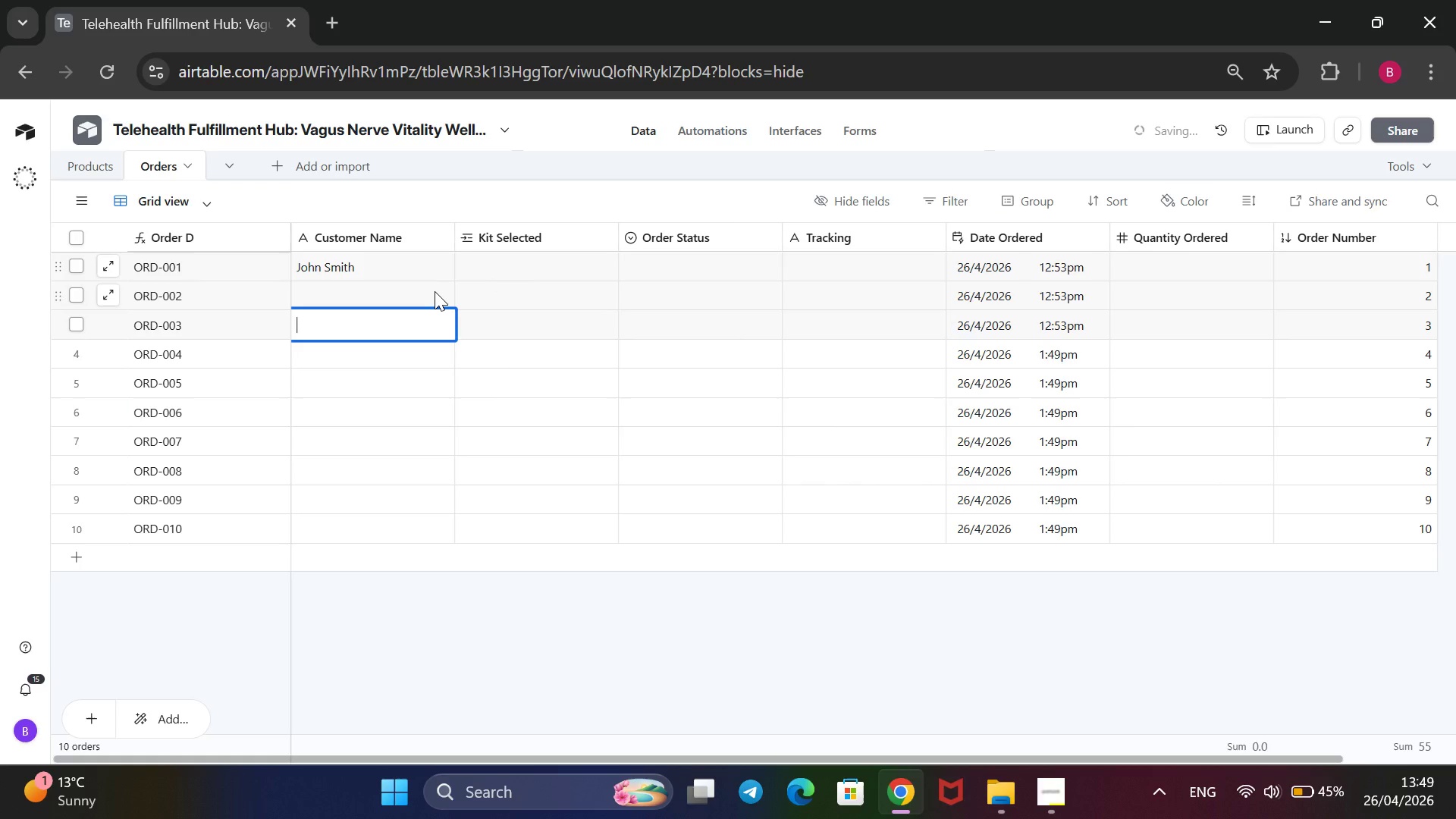 
left_click([435, 291])
 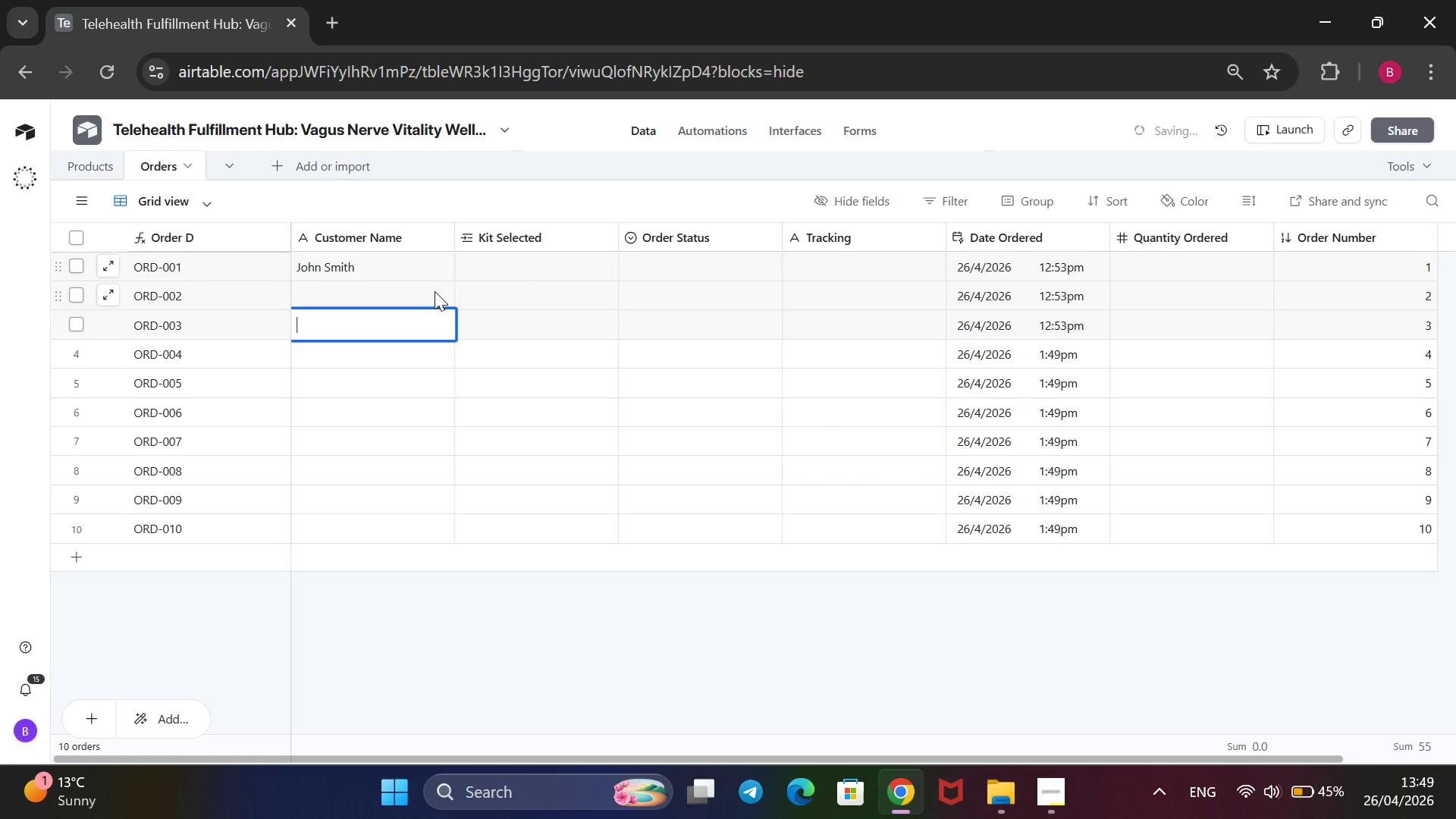 
double_click([435, 291])
 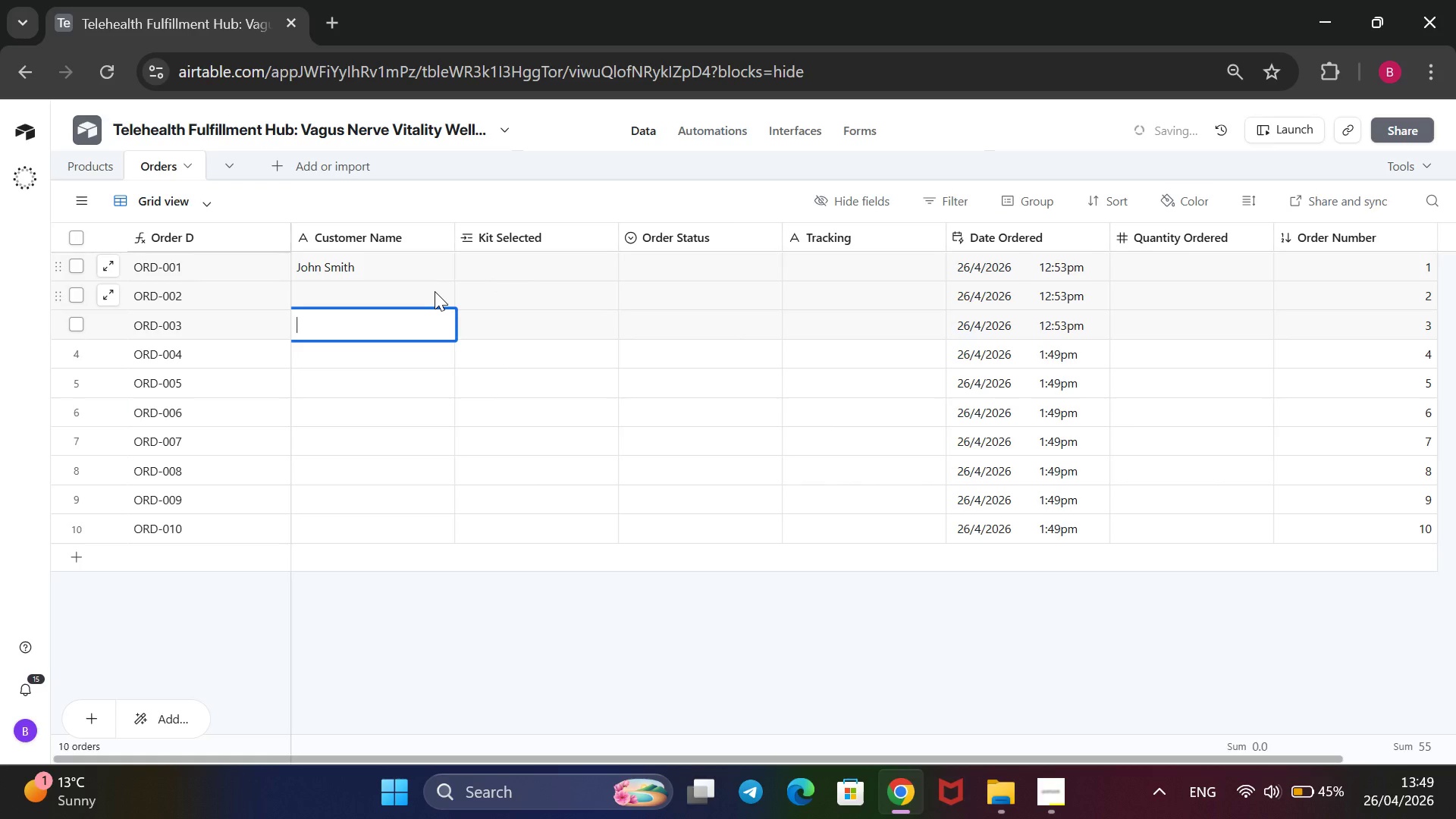 
triple_click([435, 291])
 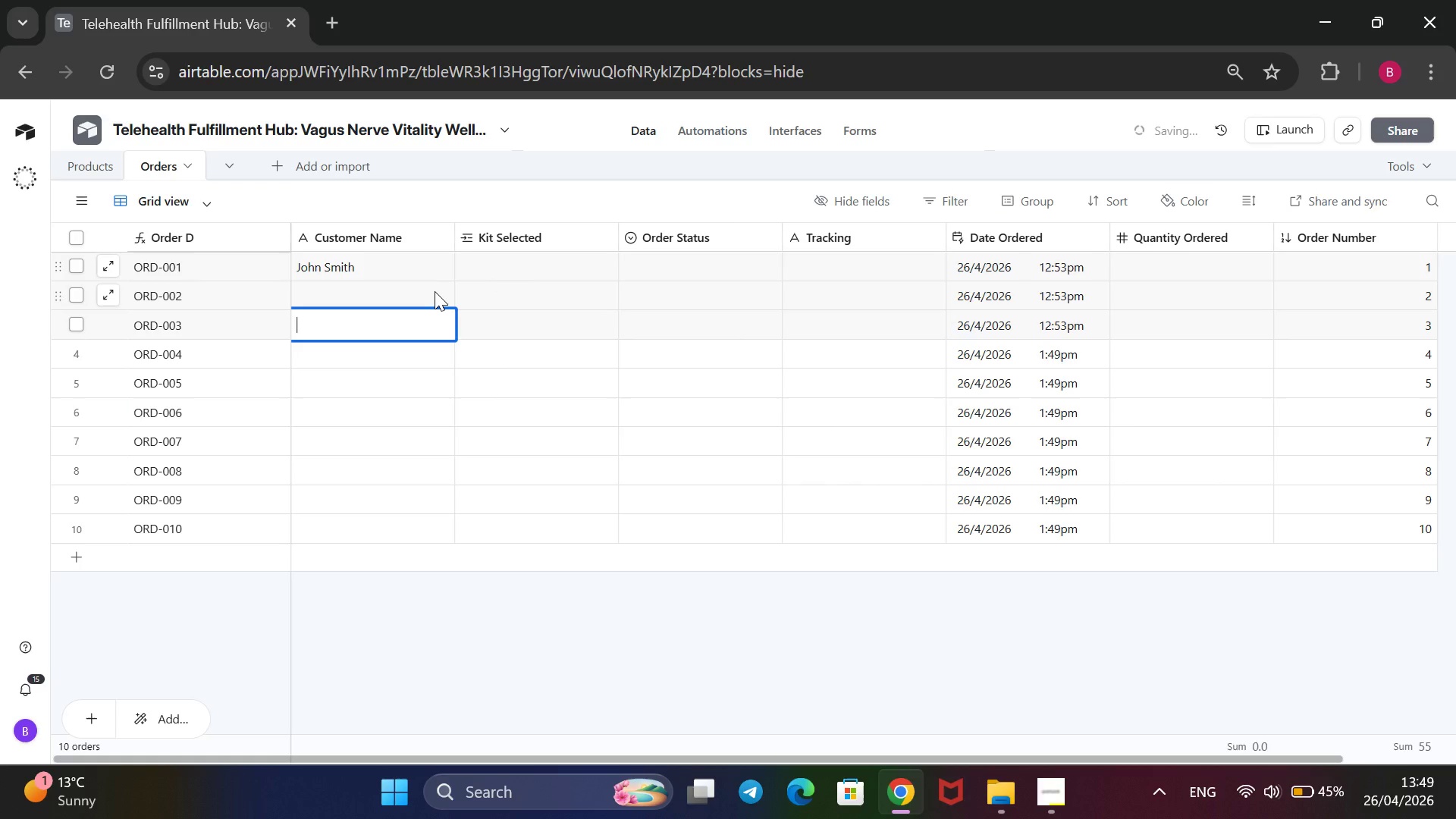 
key(CapsLock)
 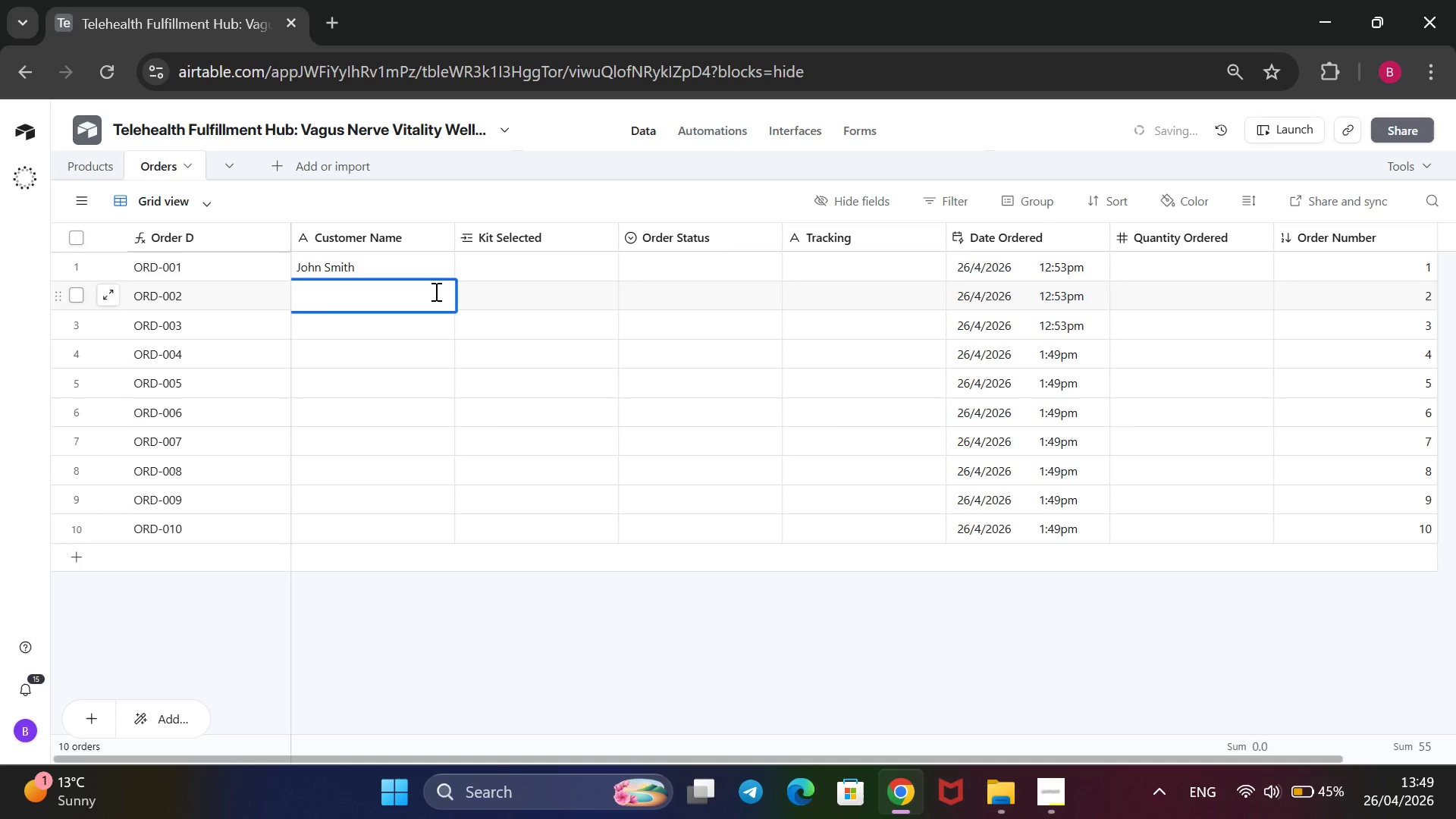 
type(Emily Johnsol)
key(Backspace)
type(n)
 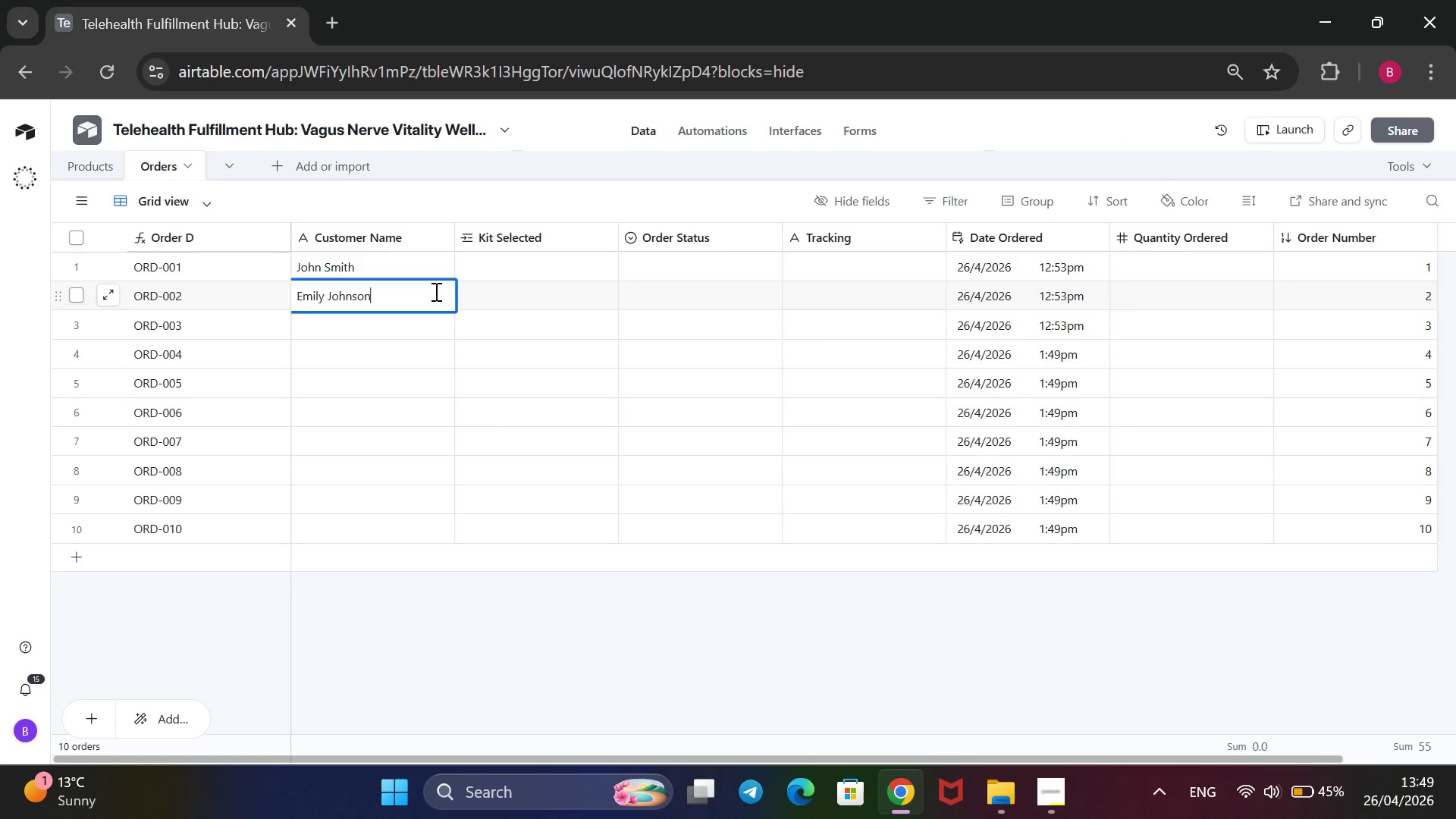 
key(Enter)
 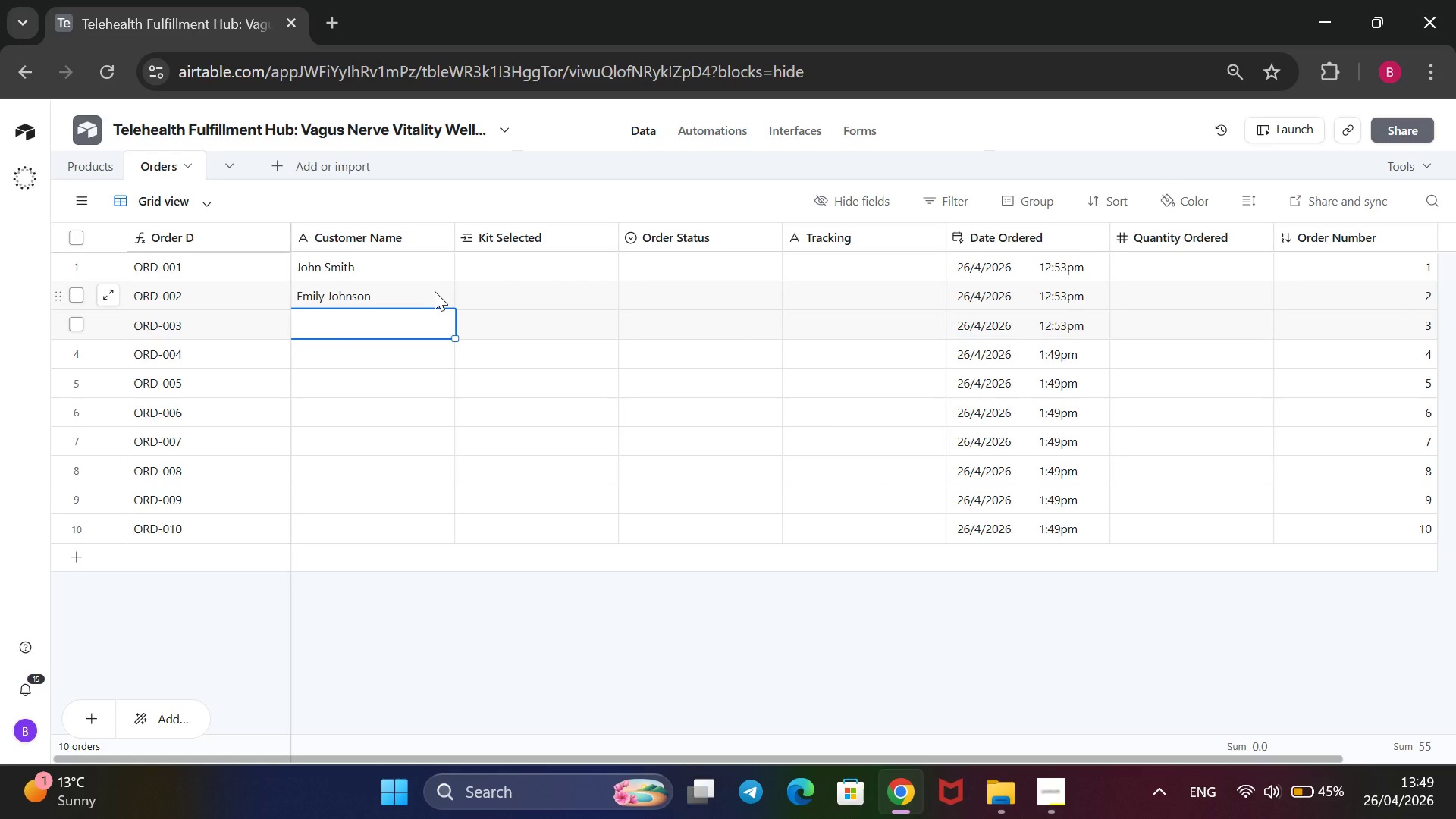 
type(Michael Brown)
 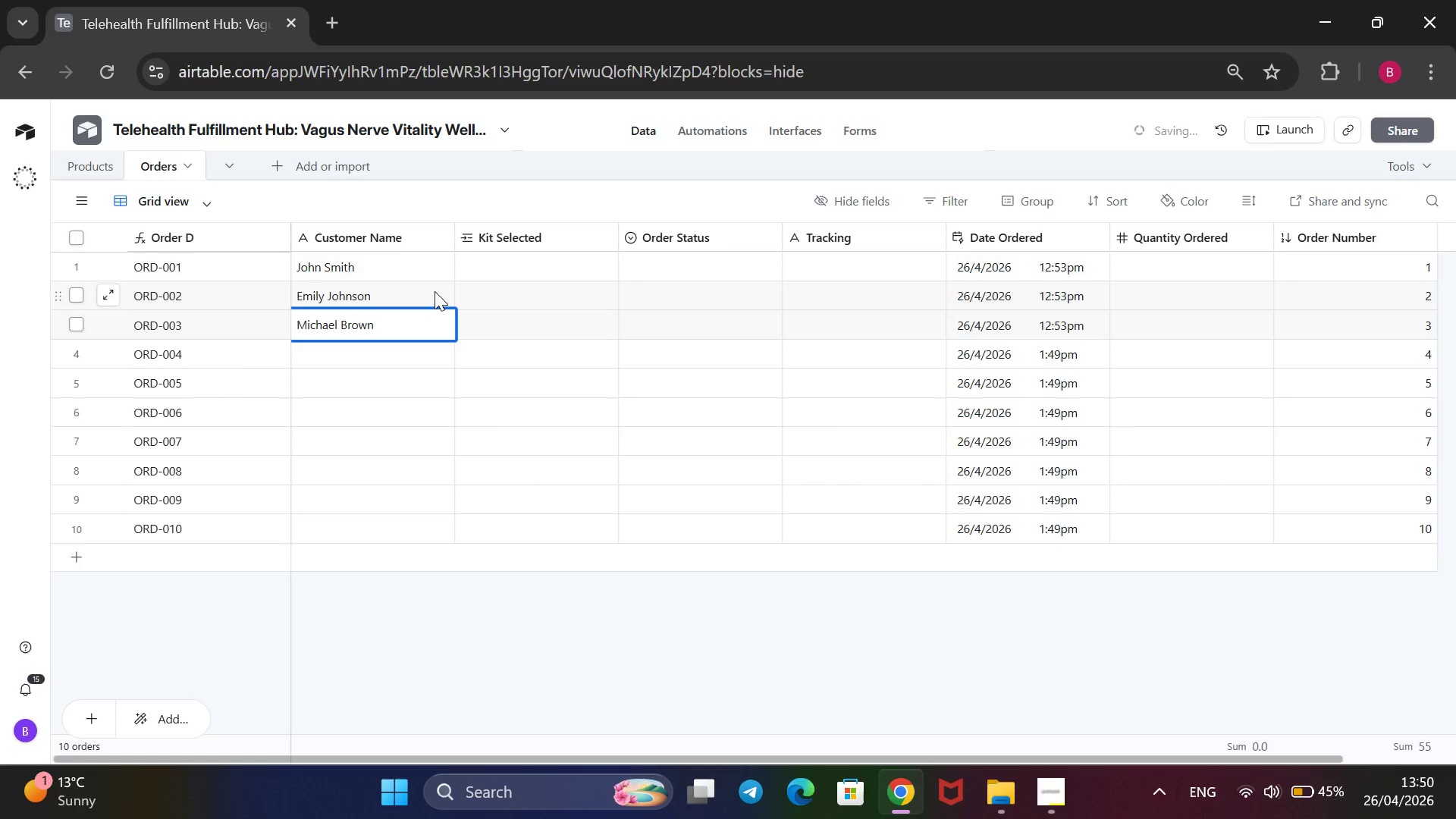 
key(Enter)
 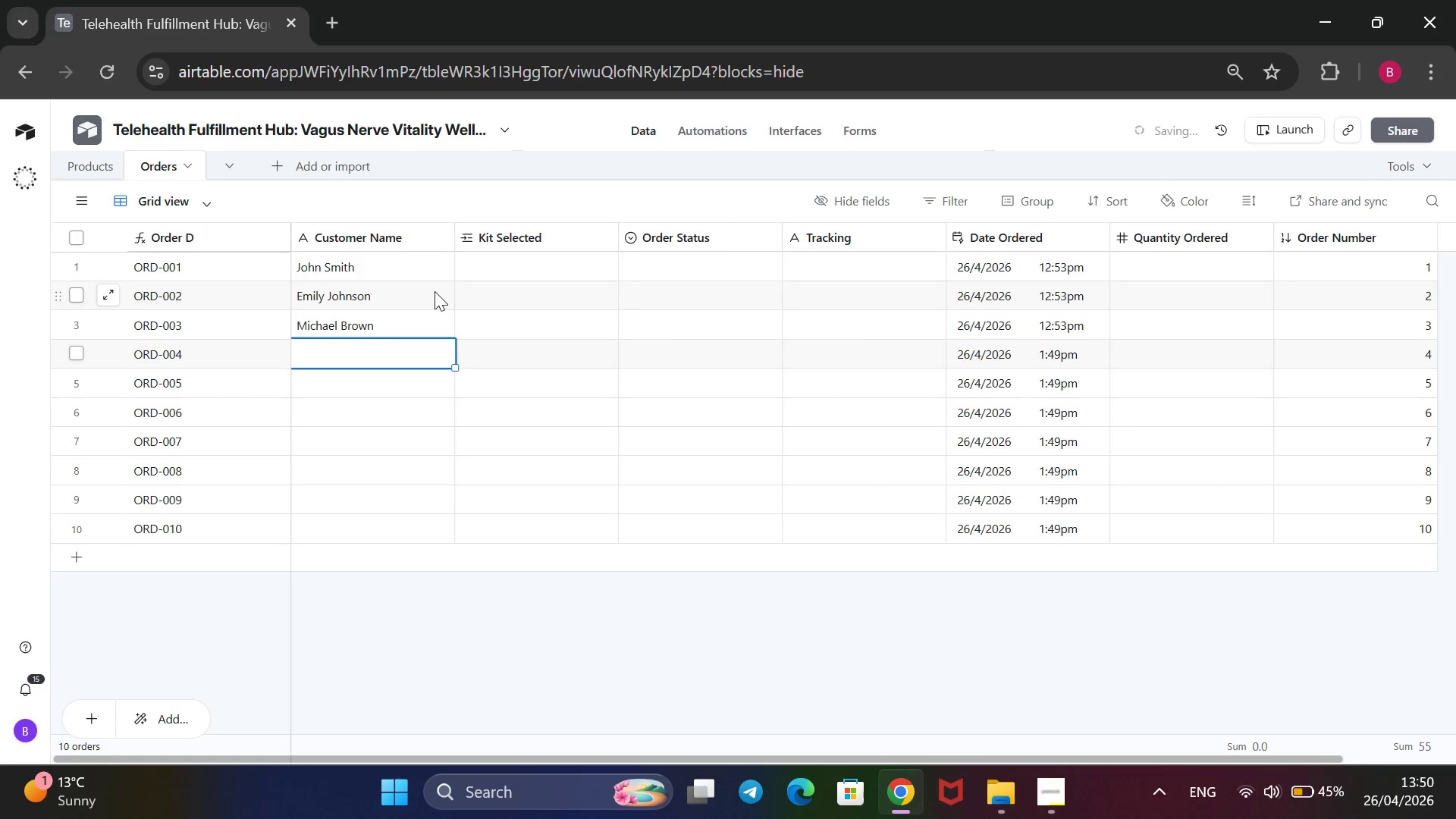 
type(Sarah Davis)
 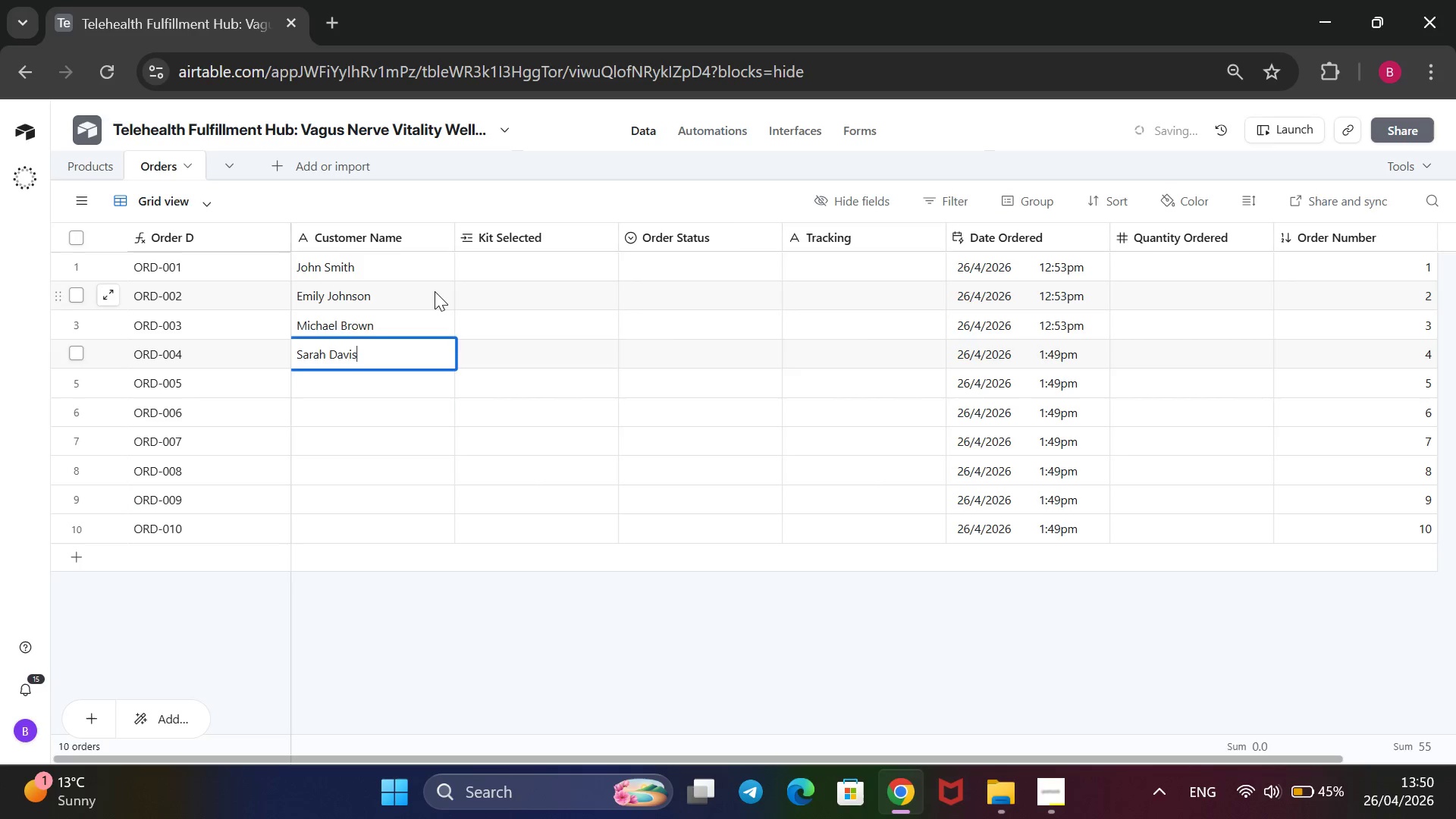 
key(Enter)
 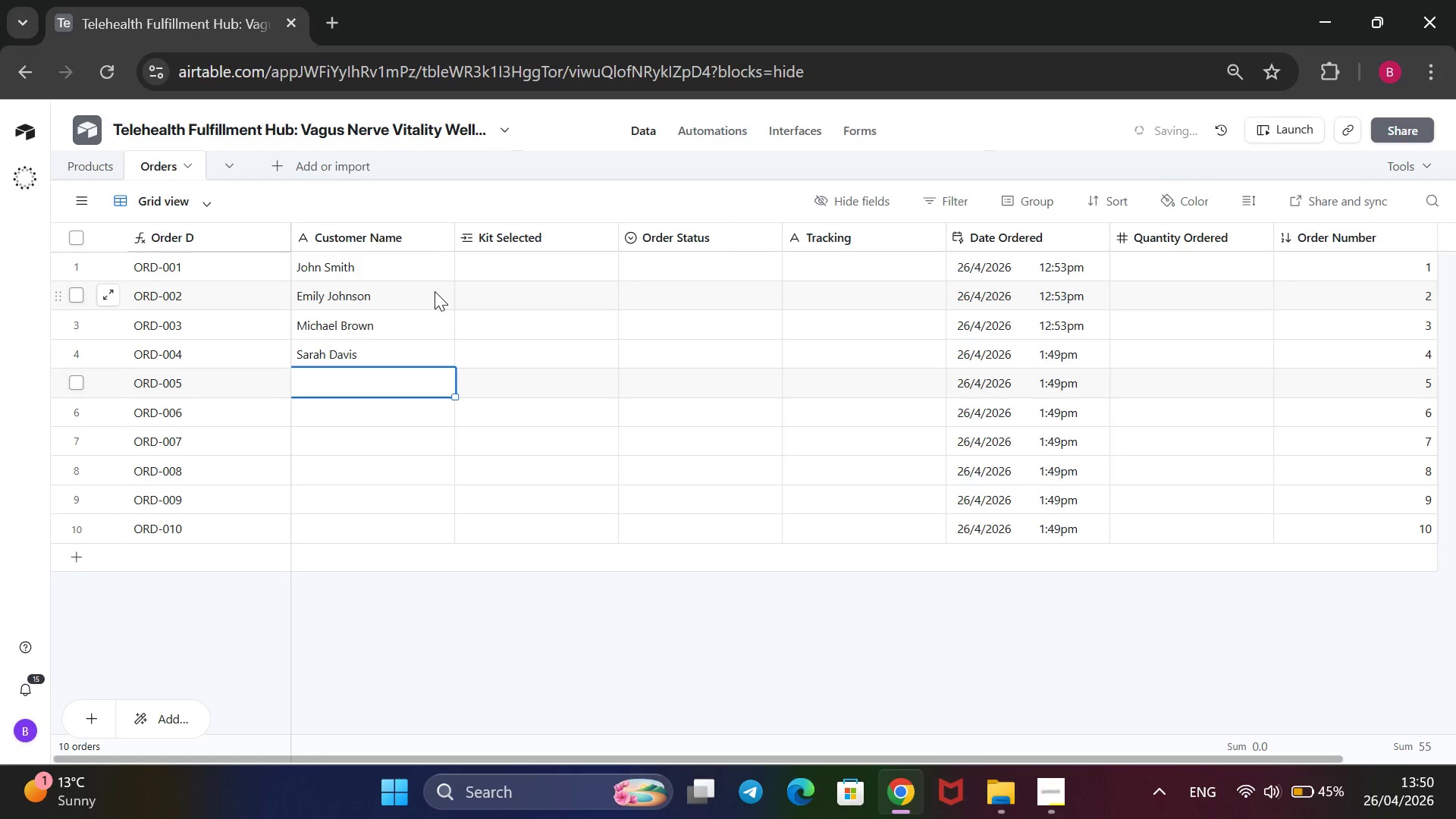 
type(James Wilson)
 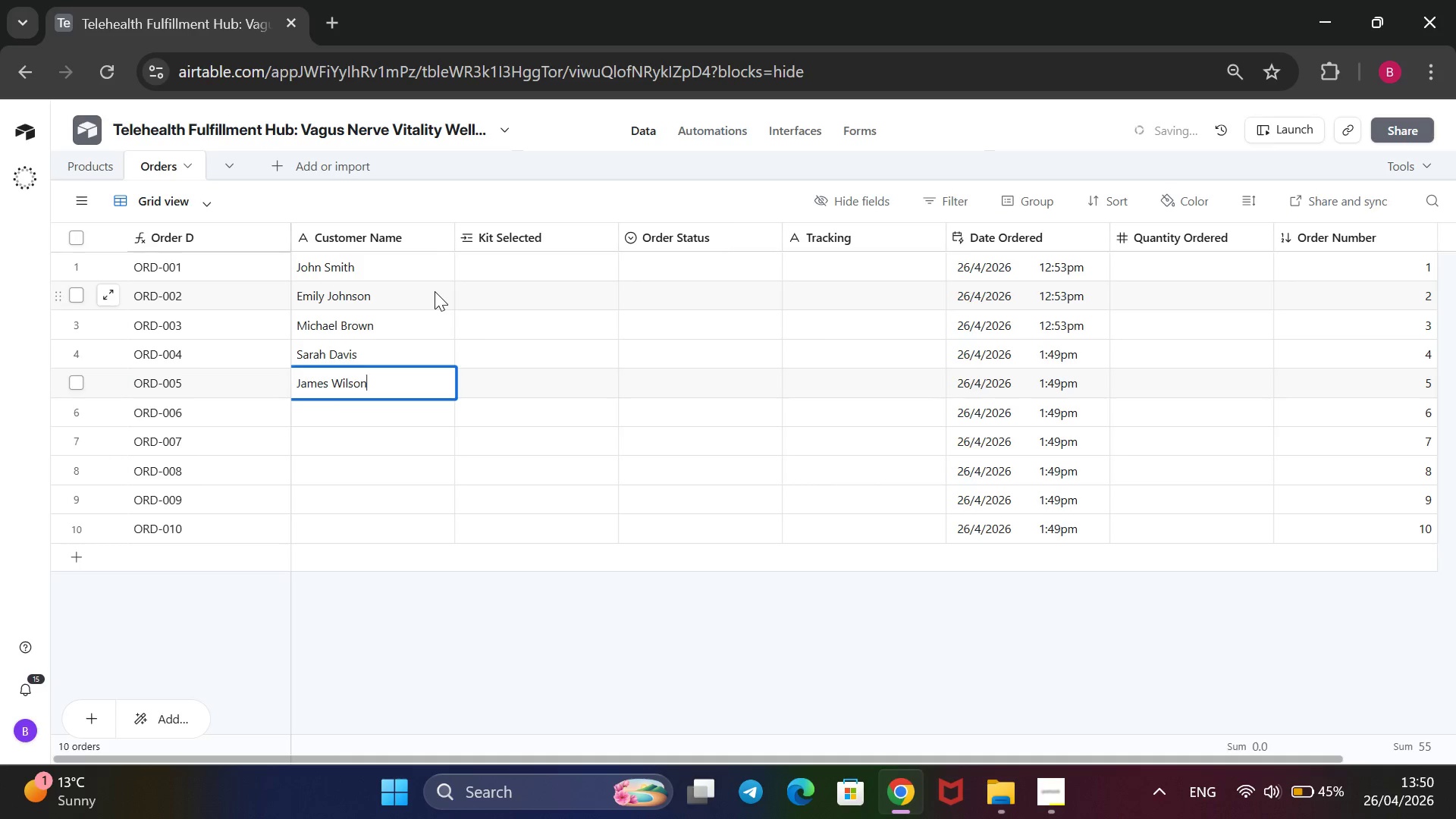 
key(Enter)
 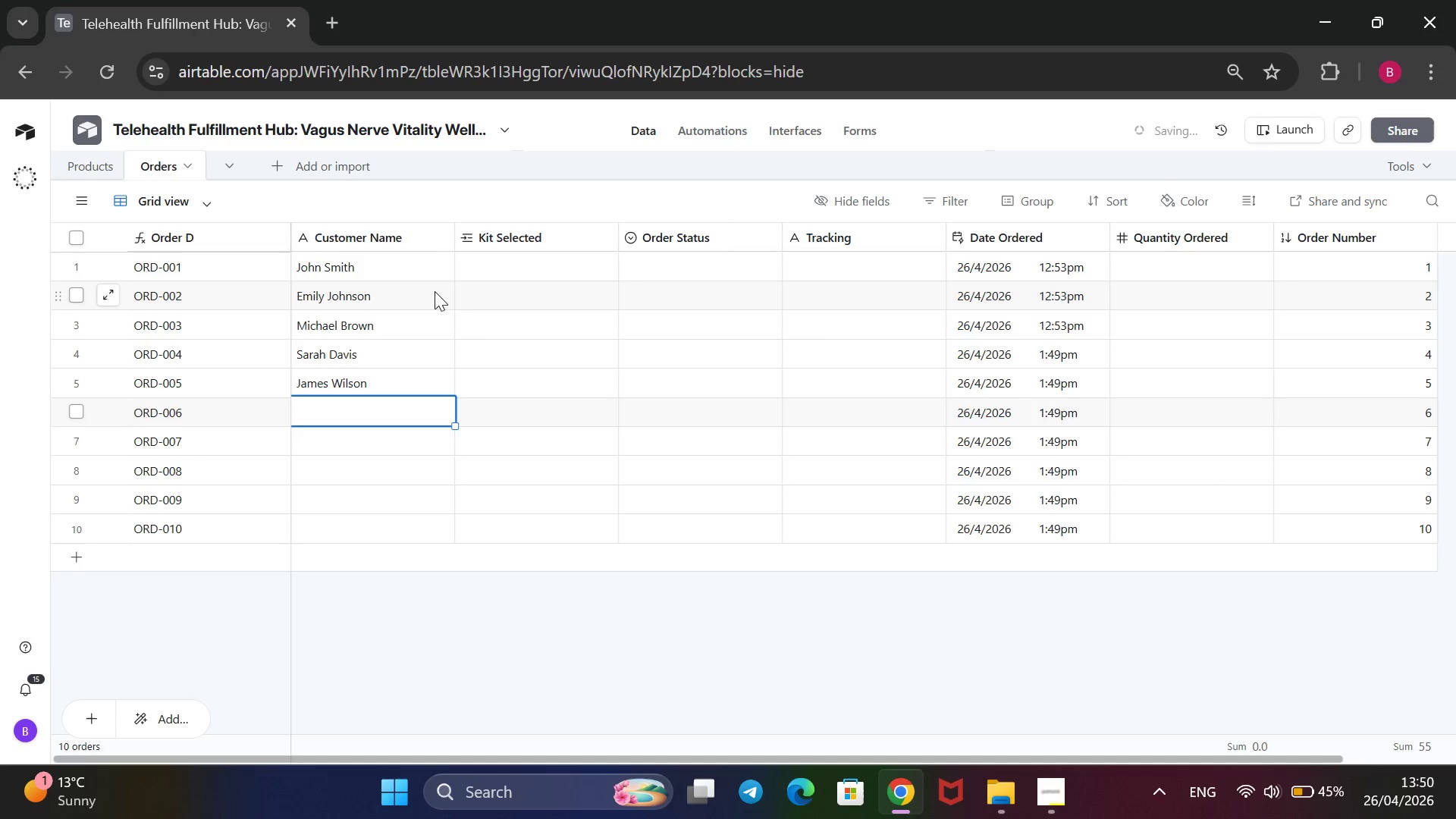 
type(Ashley Martinez)
 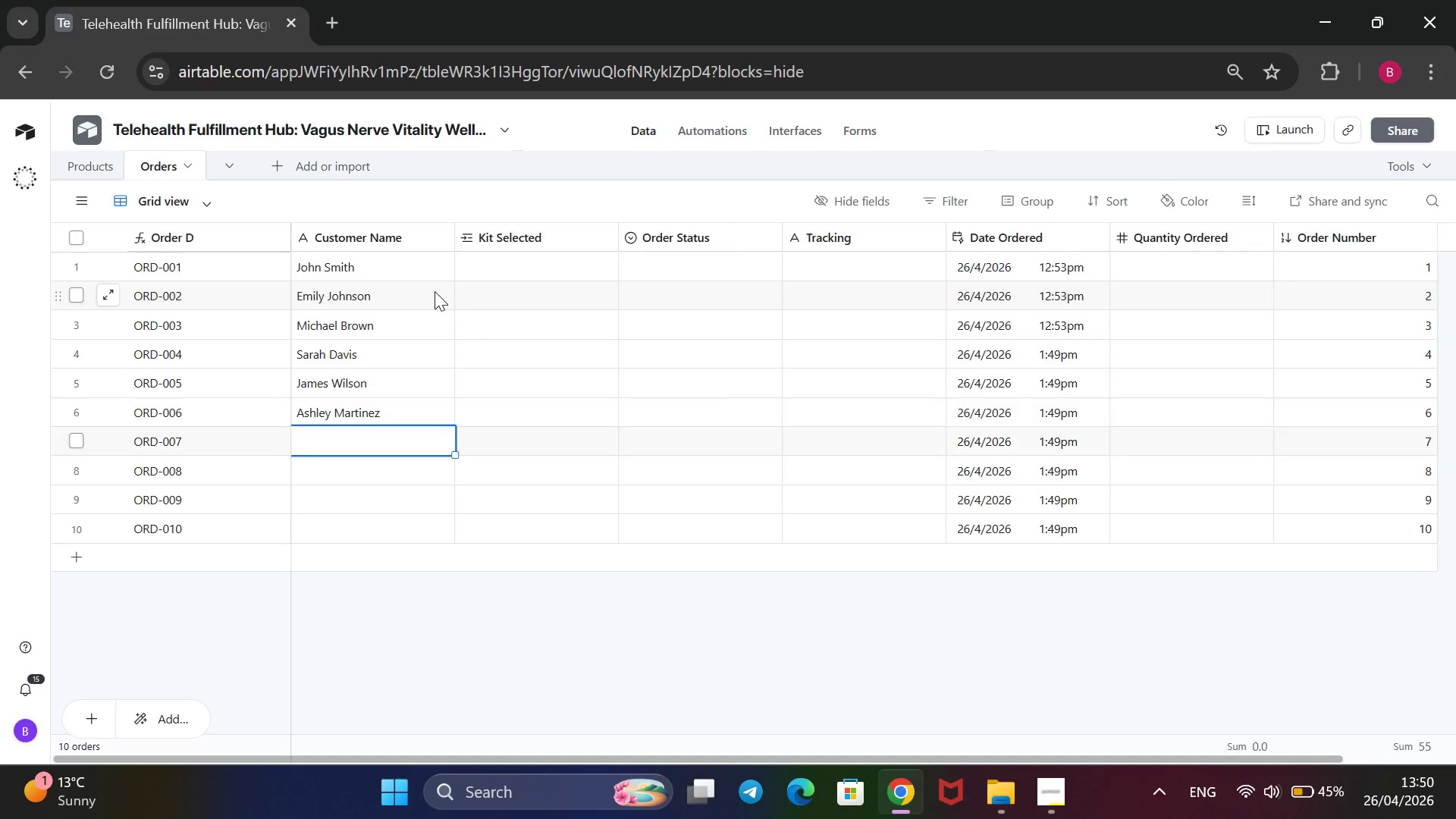 
key(Enter)
 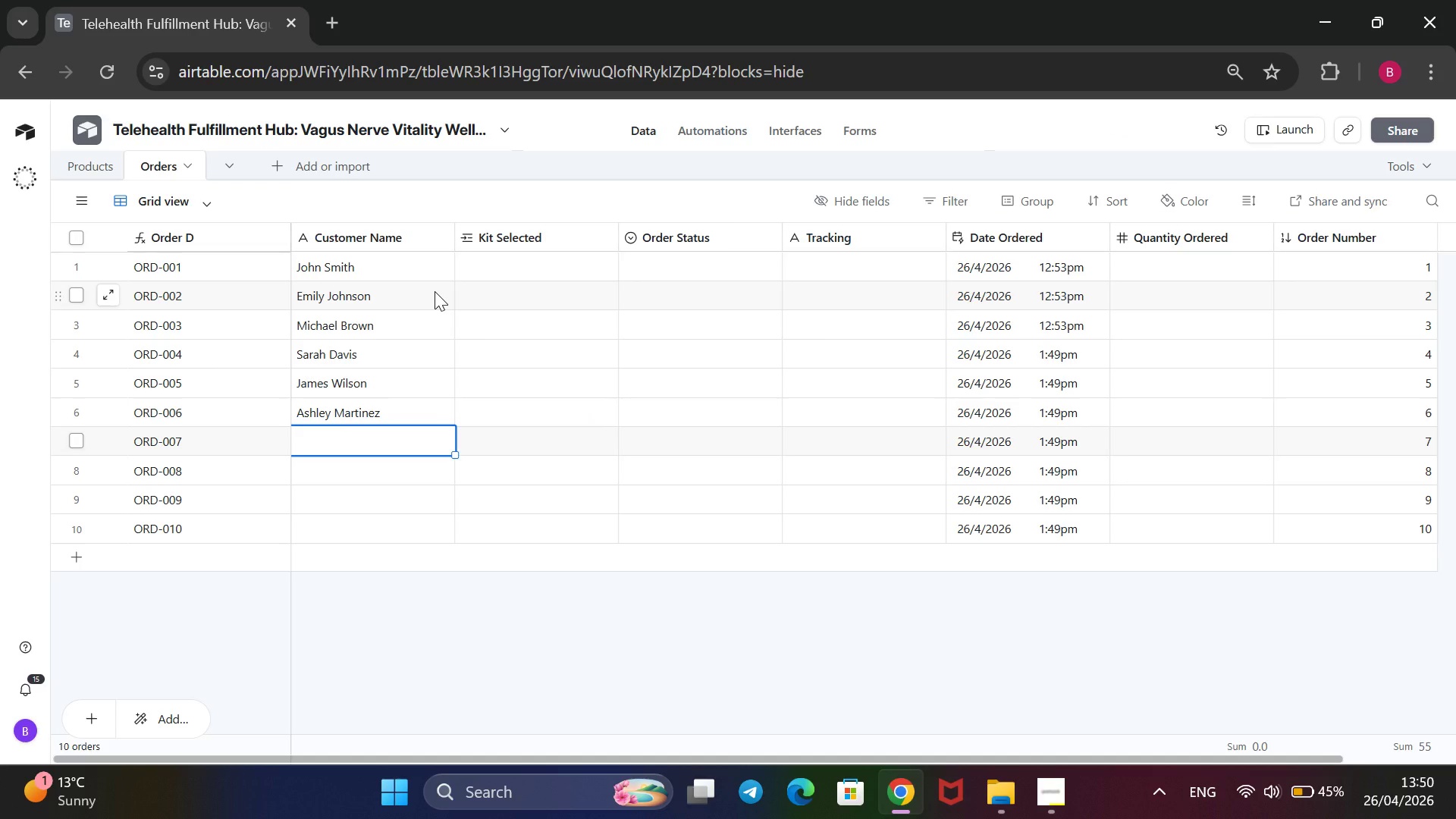 
type(David Anderson)
 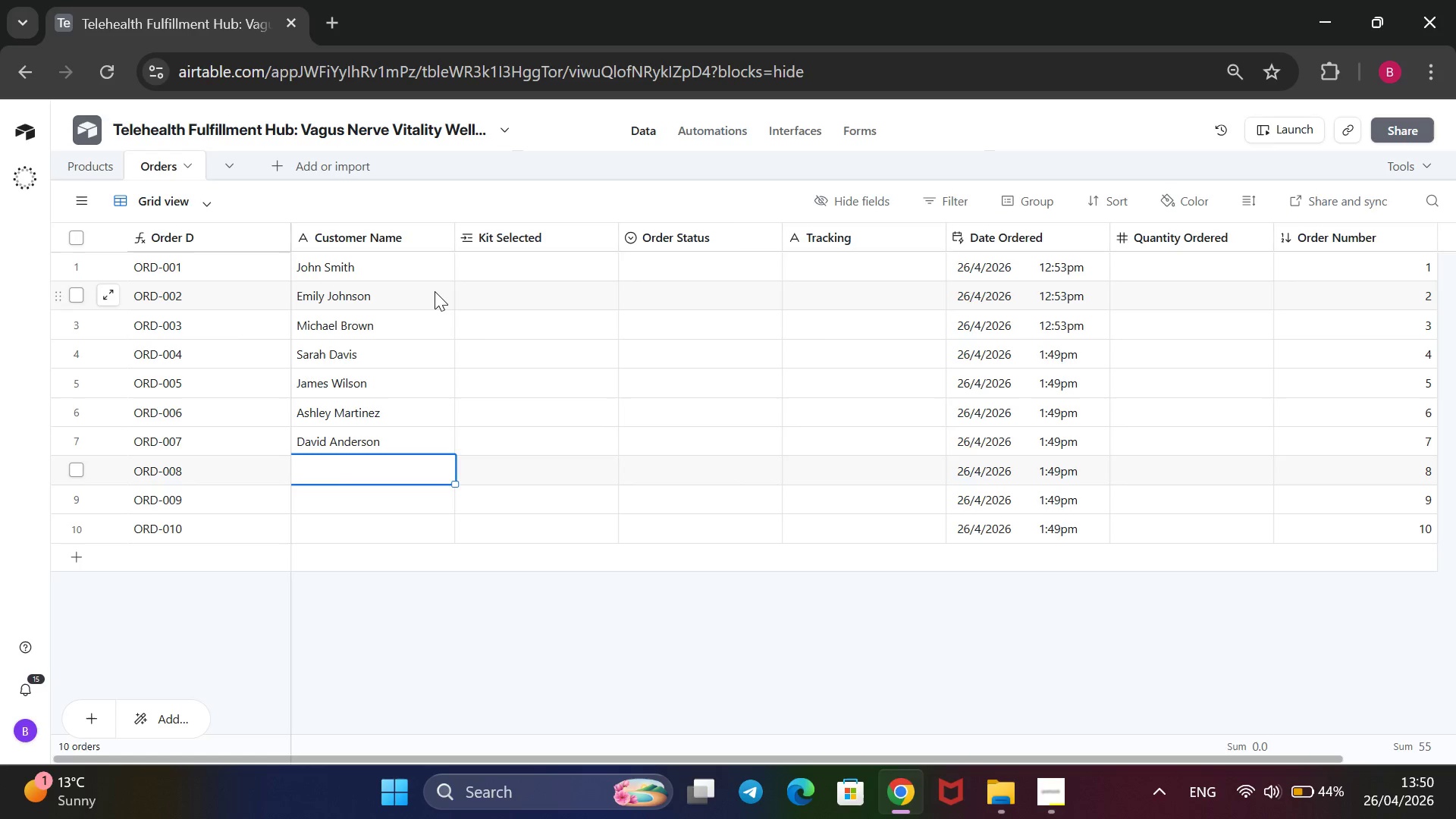 
key(Enter)
 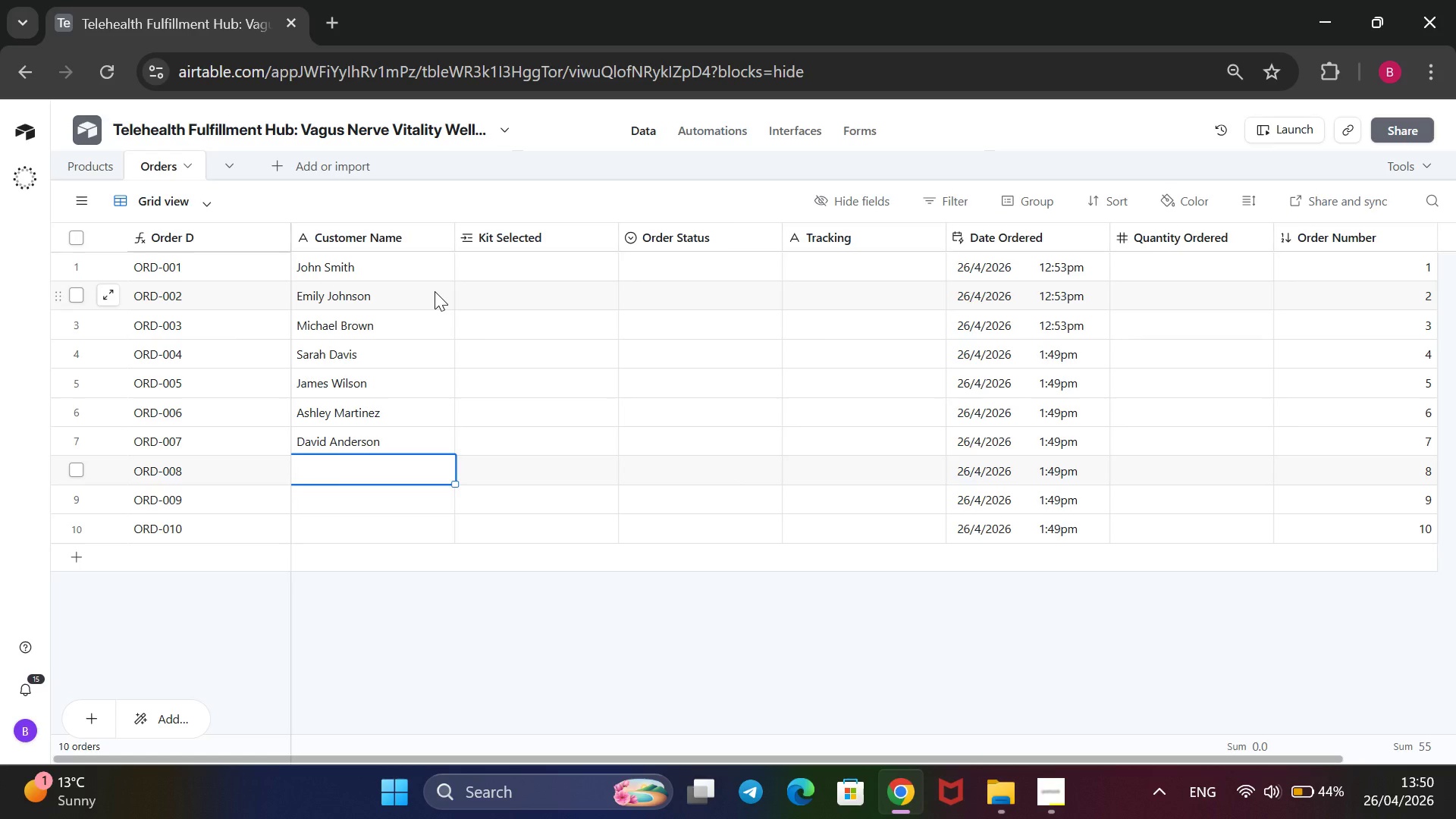 
type(Jessica Taylor)
 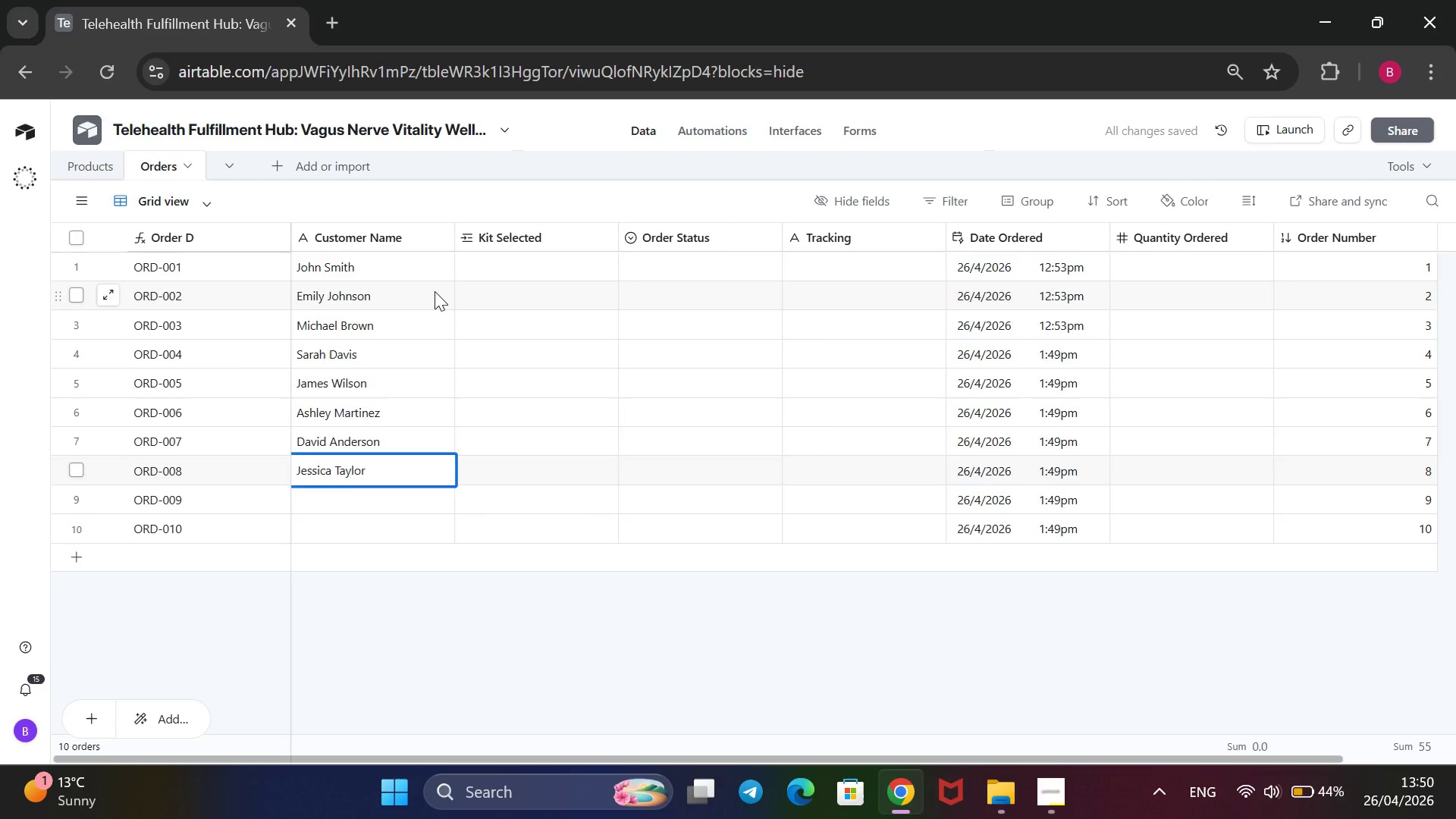 
key(Enter)
 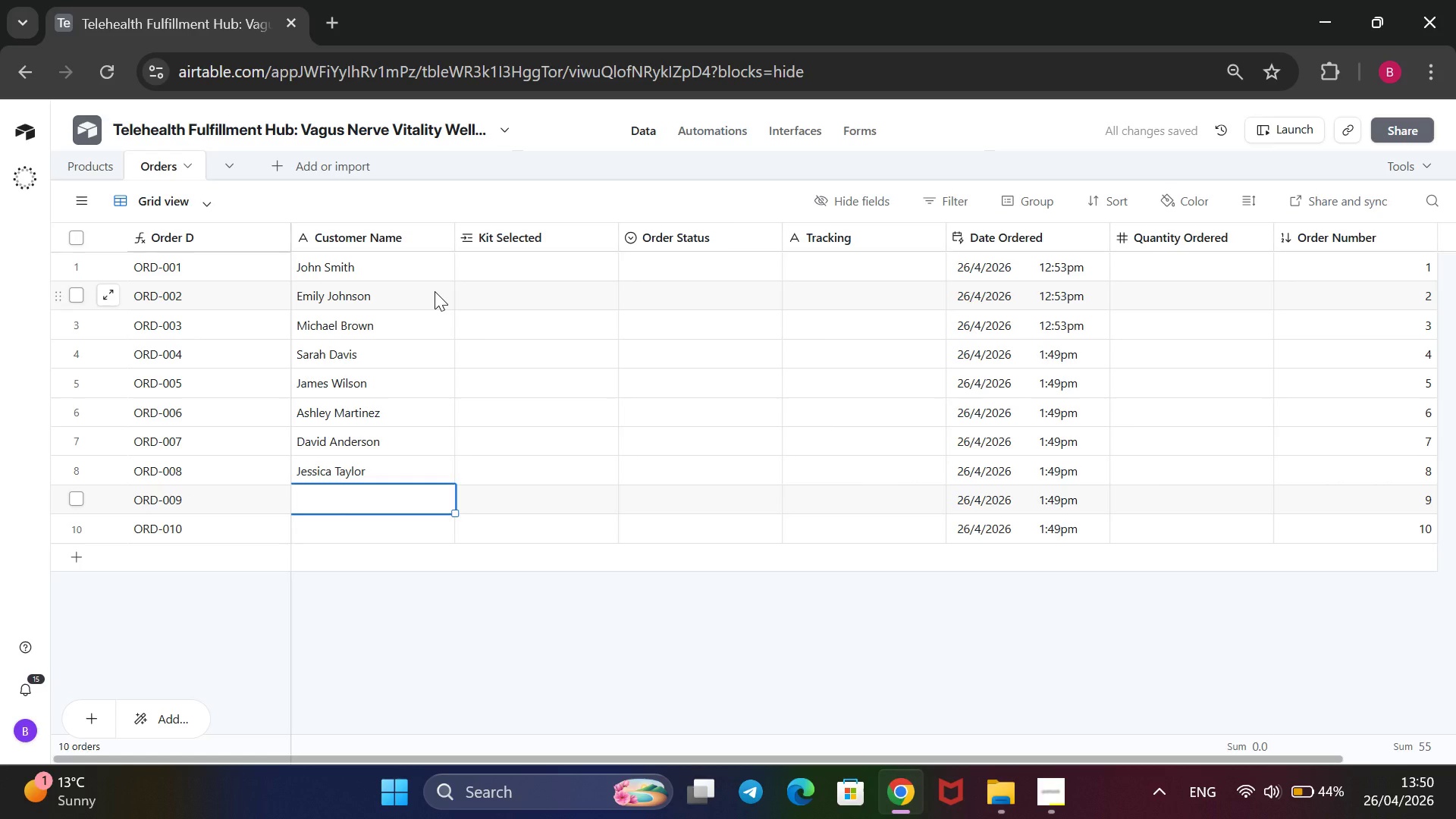 
type(Christopher Moore)
 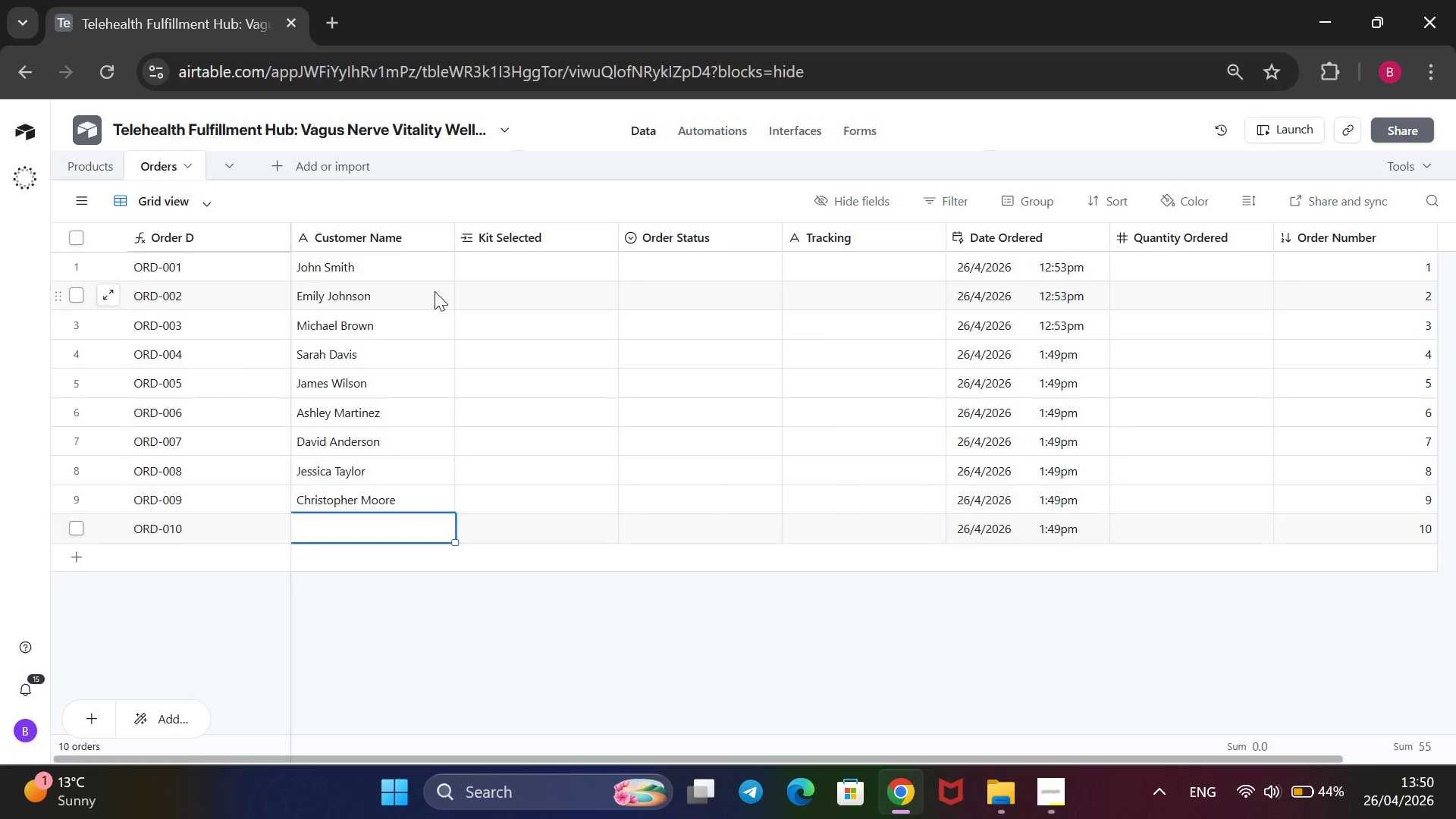 
key(Enter)
 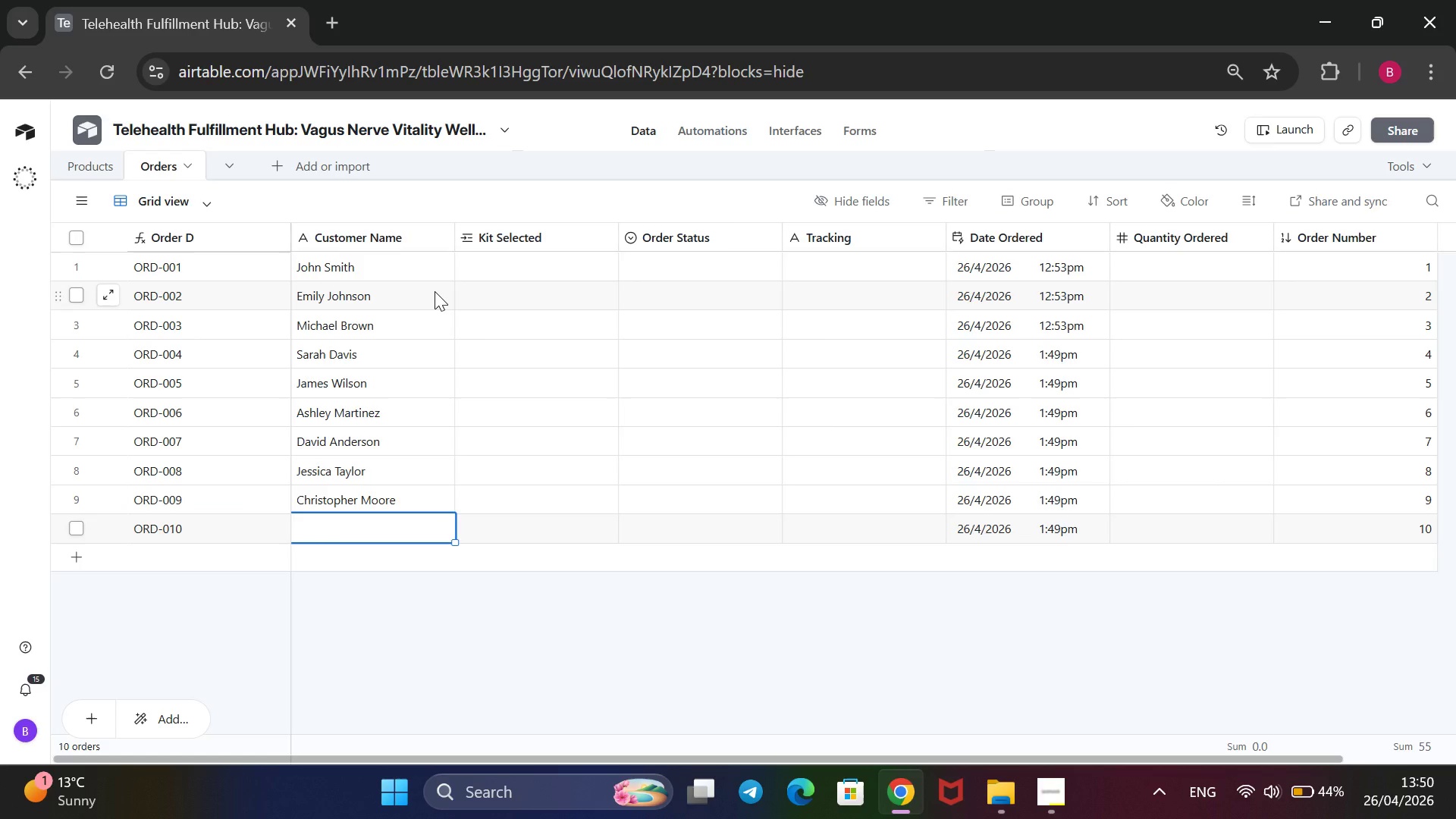 
type(Amanda White)
 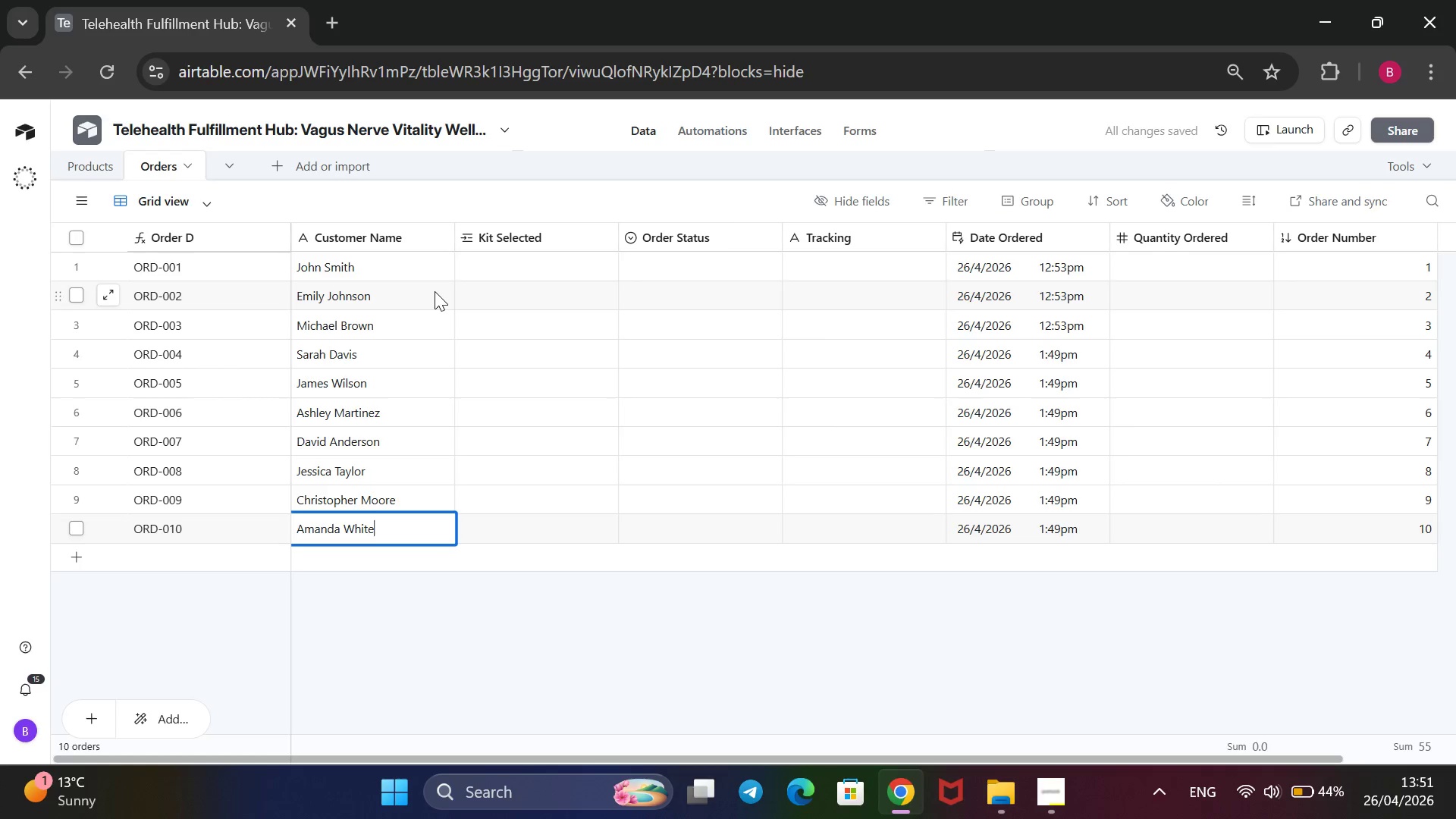 
wait(11.16)
 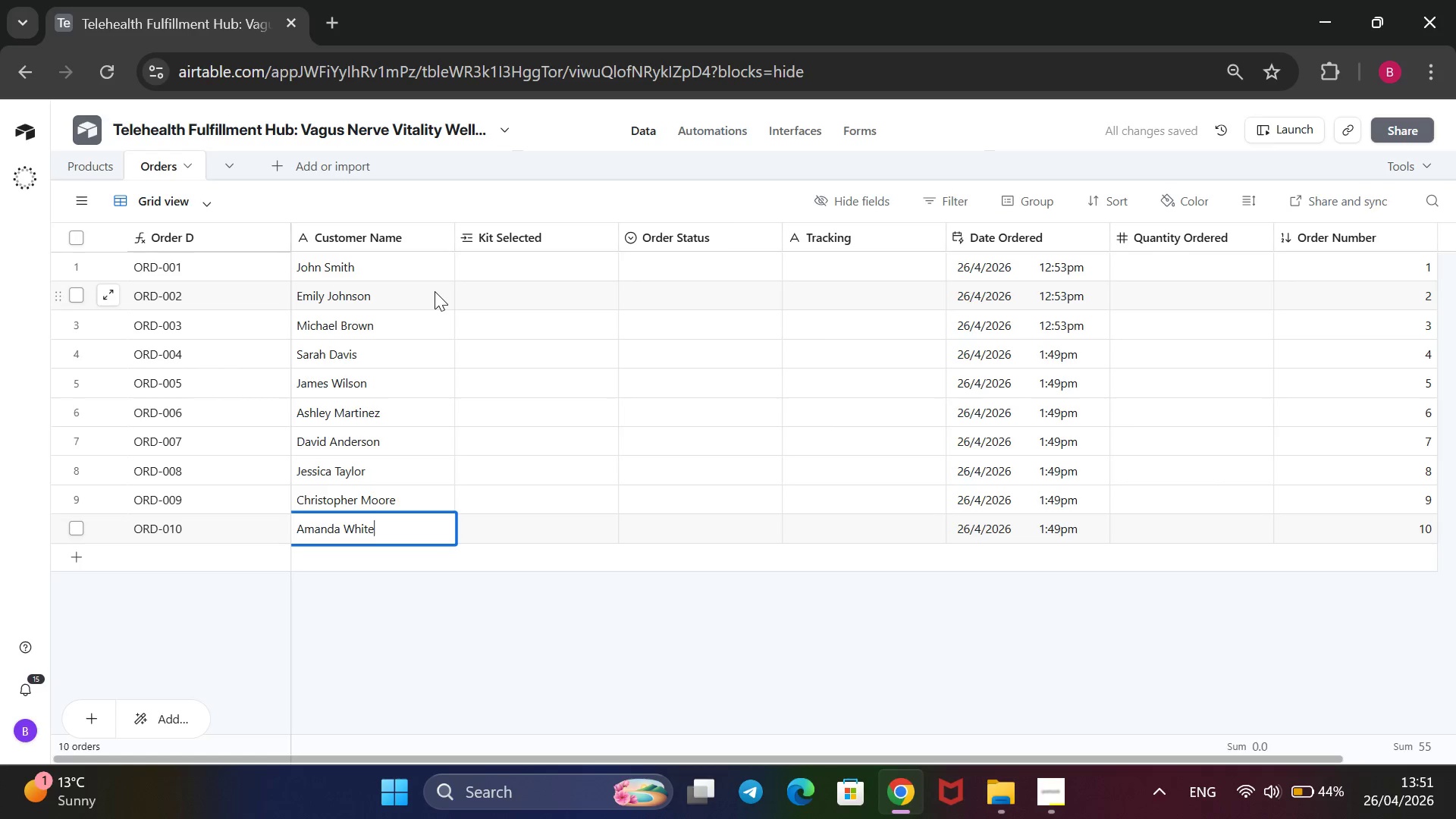 
left_click([513, 266])
 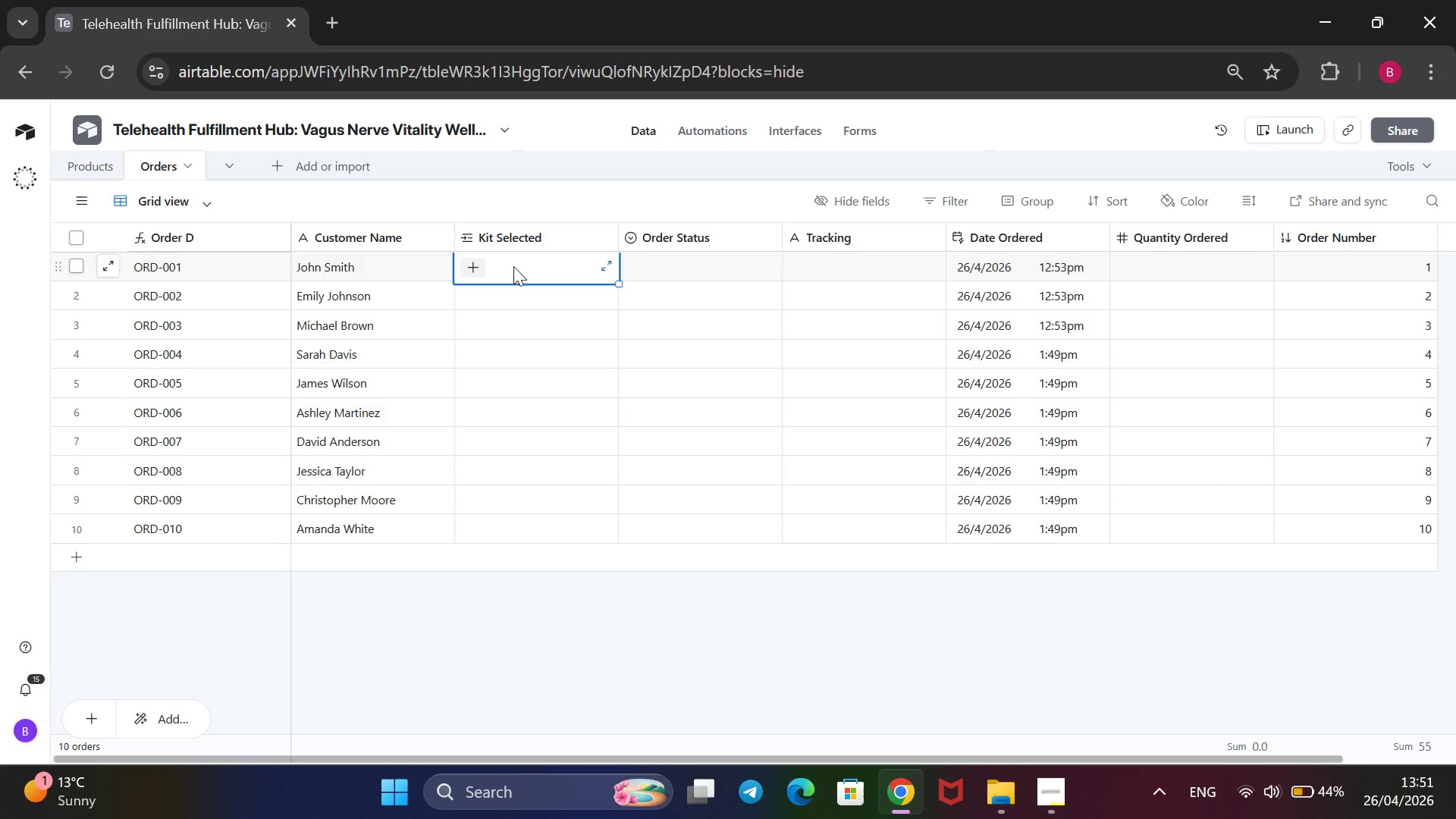 
key(Enter)
 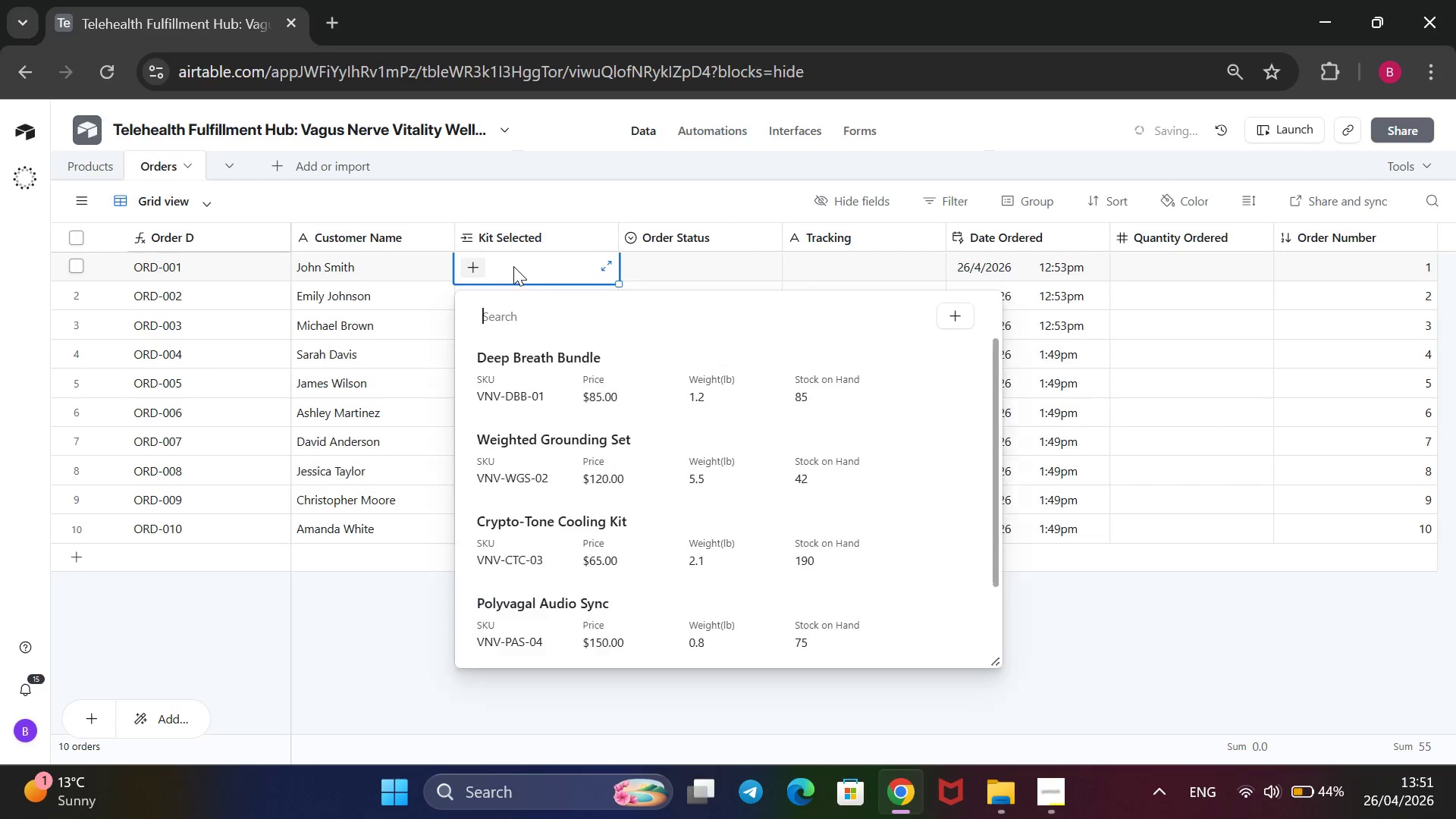 
key(ArrowDown)
 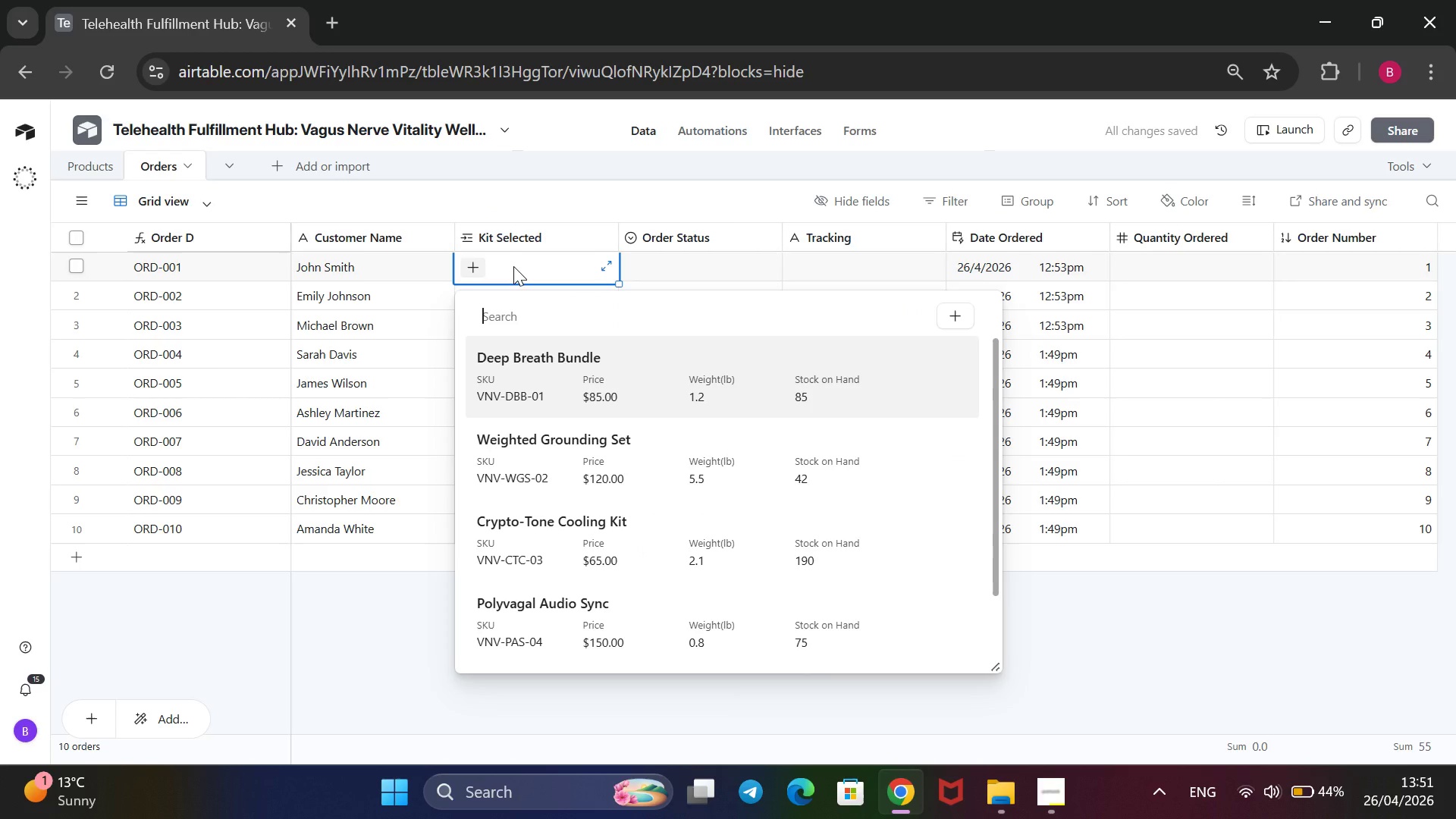 
key(Enter)
 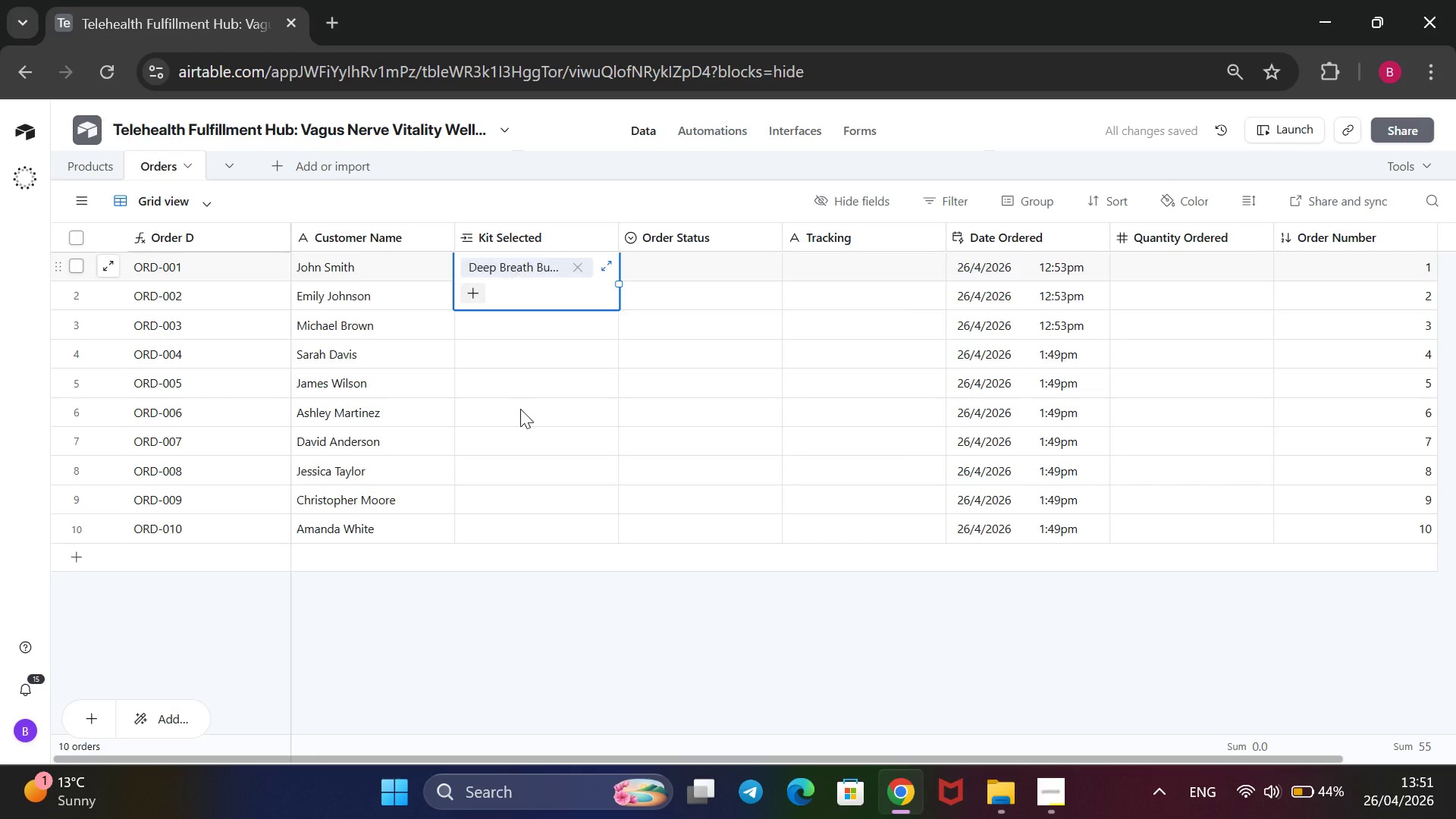 
left_click([528, 623])
 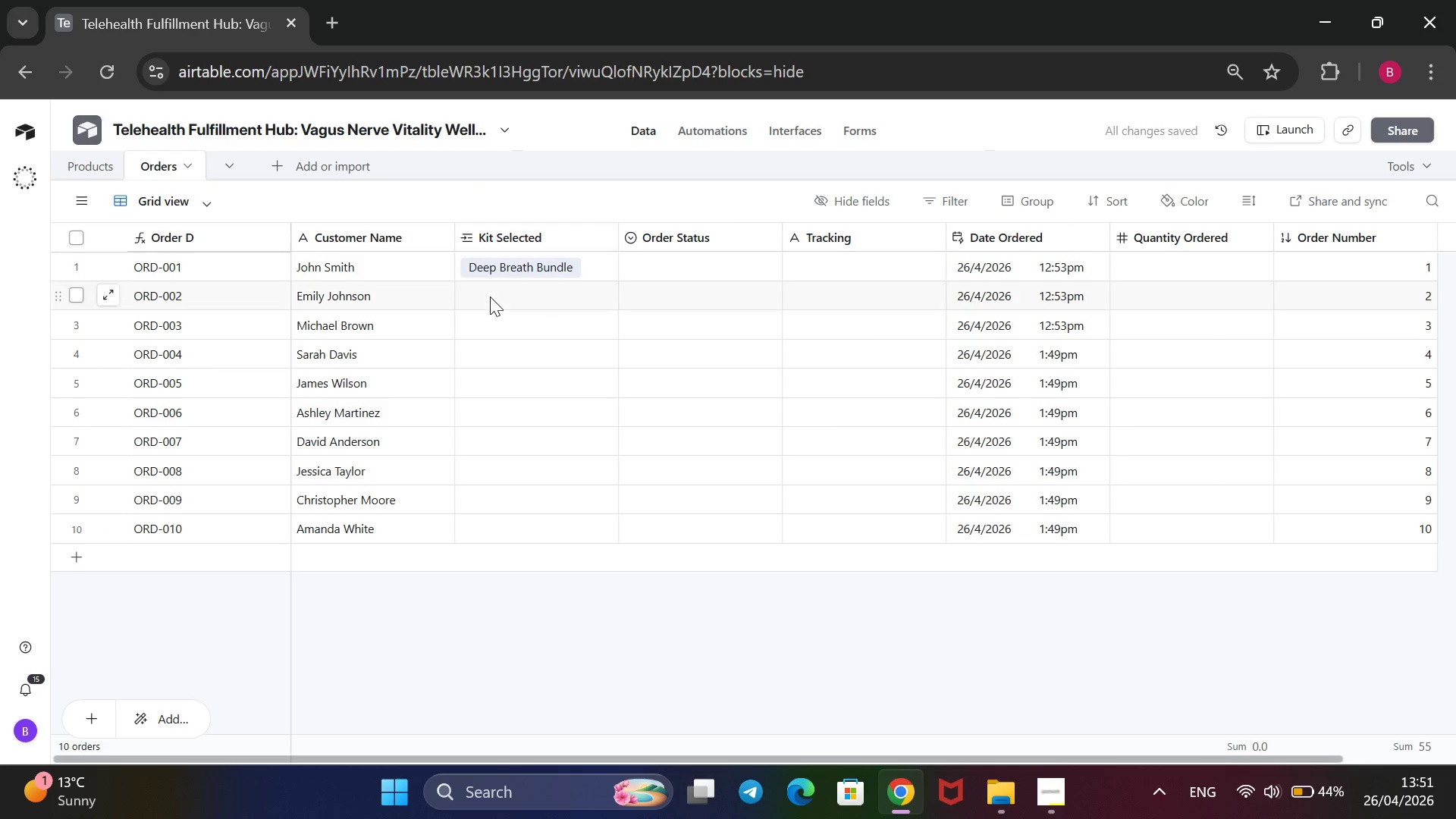 
left_click([493, 297])
 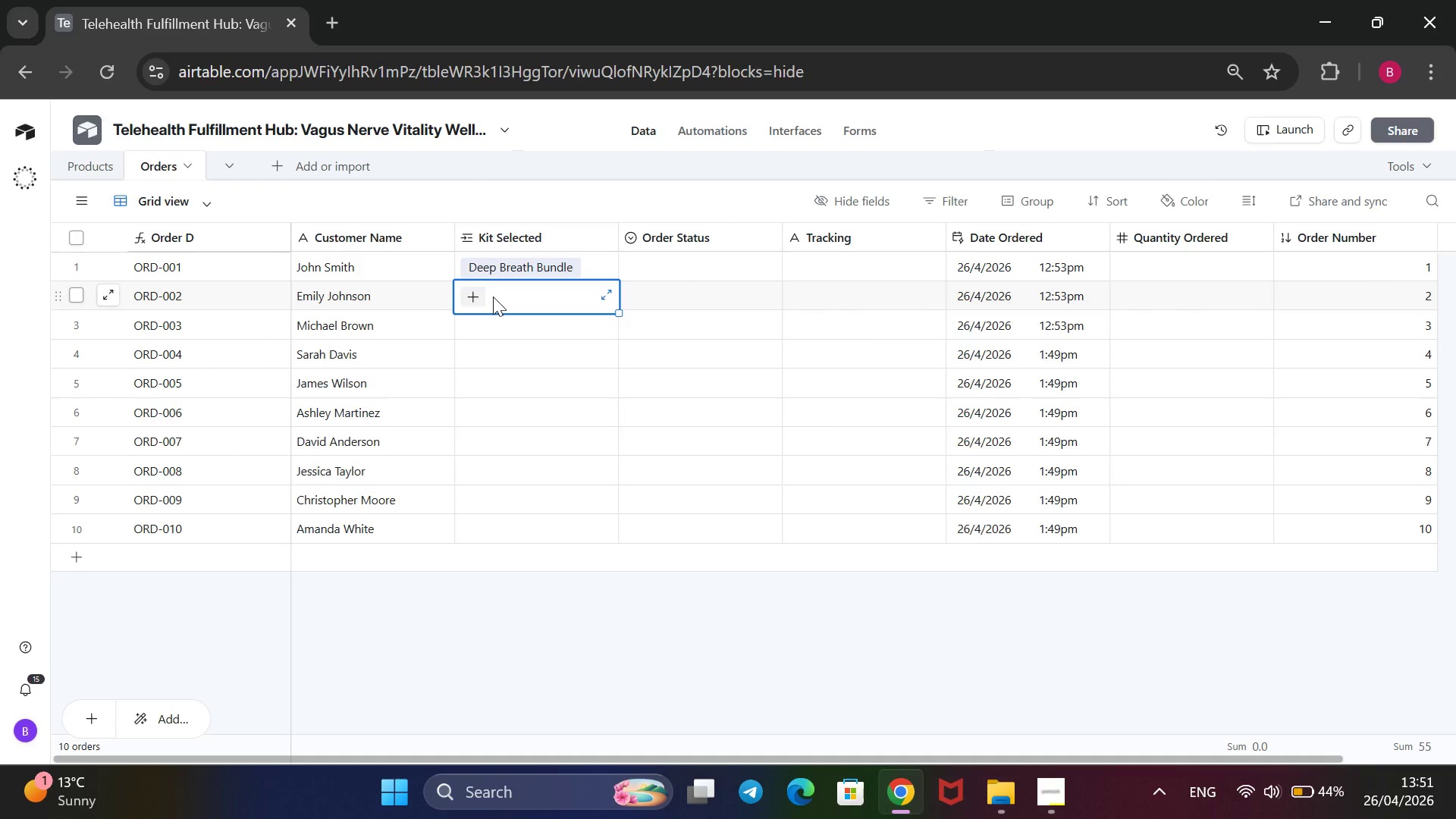 
key(Enter)
 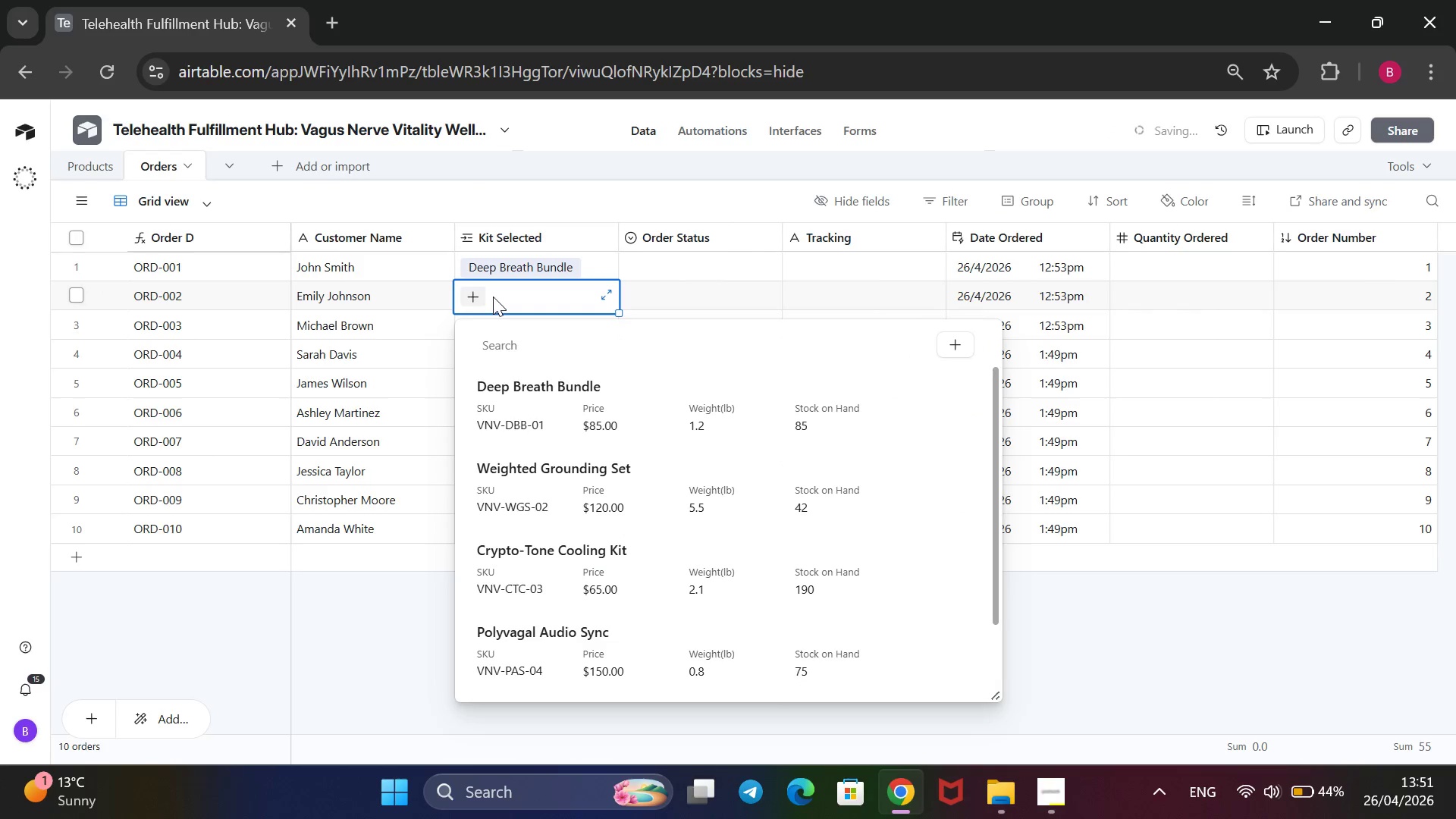 
key(ArrowDown)
 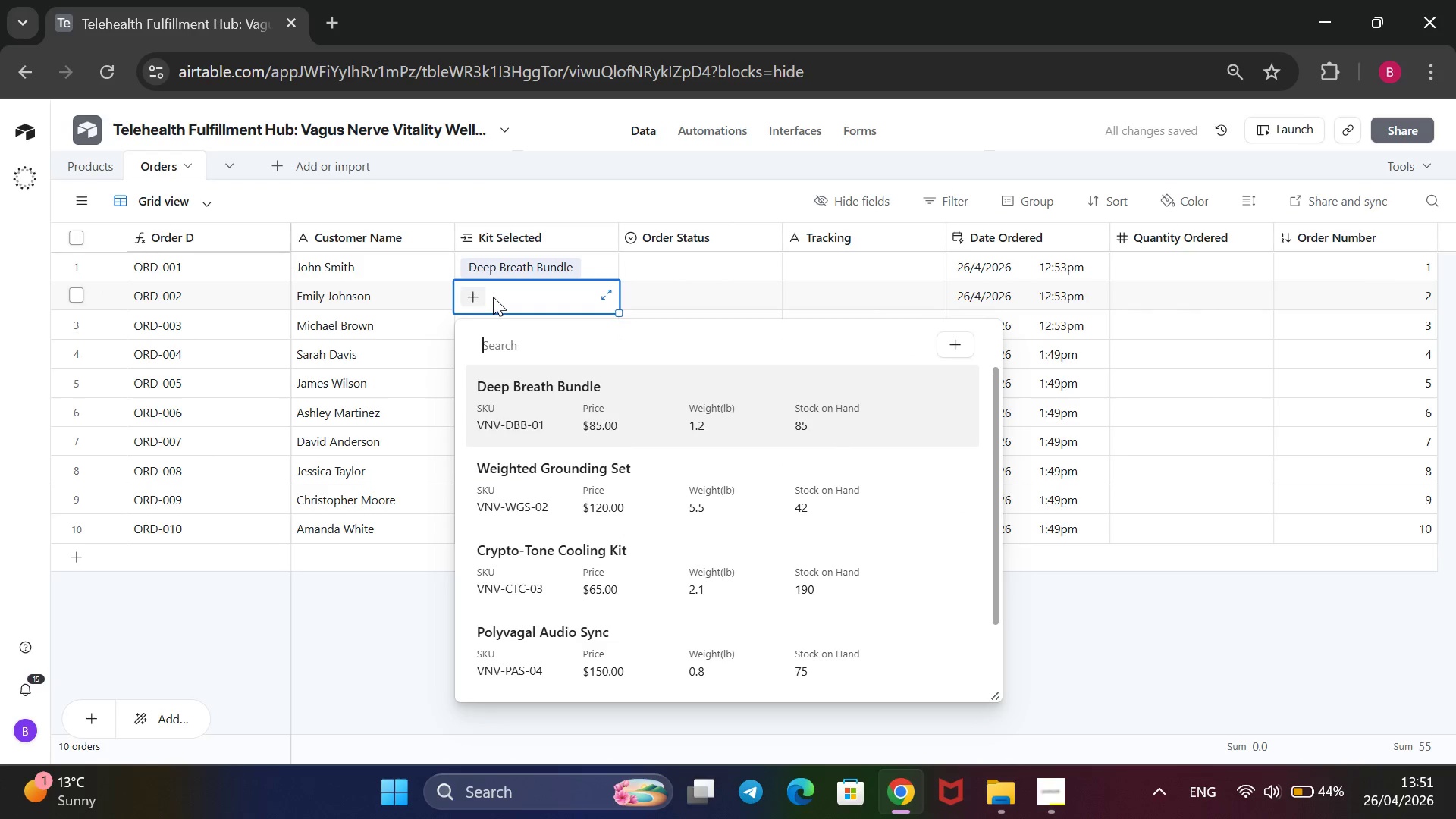 
key(ArrowDown)
 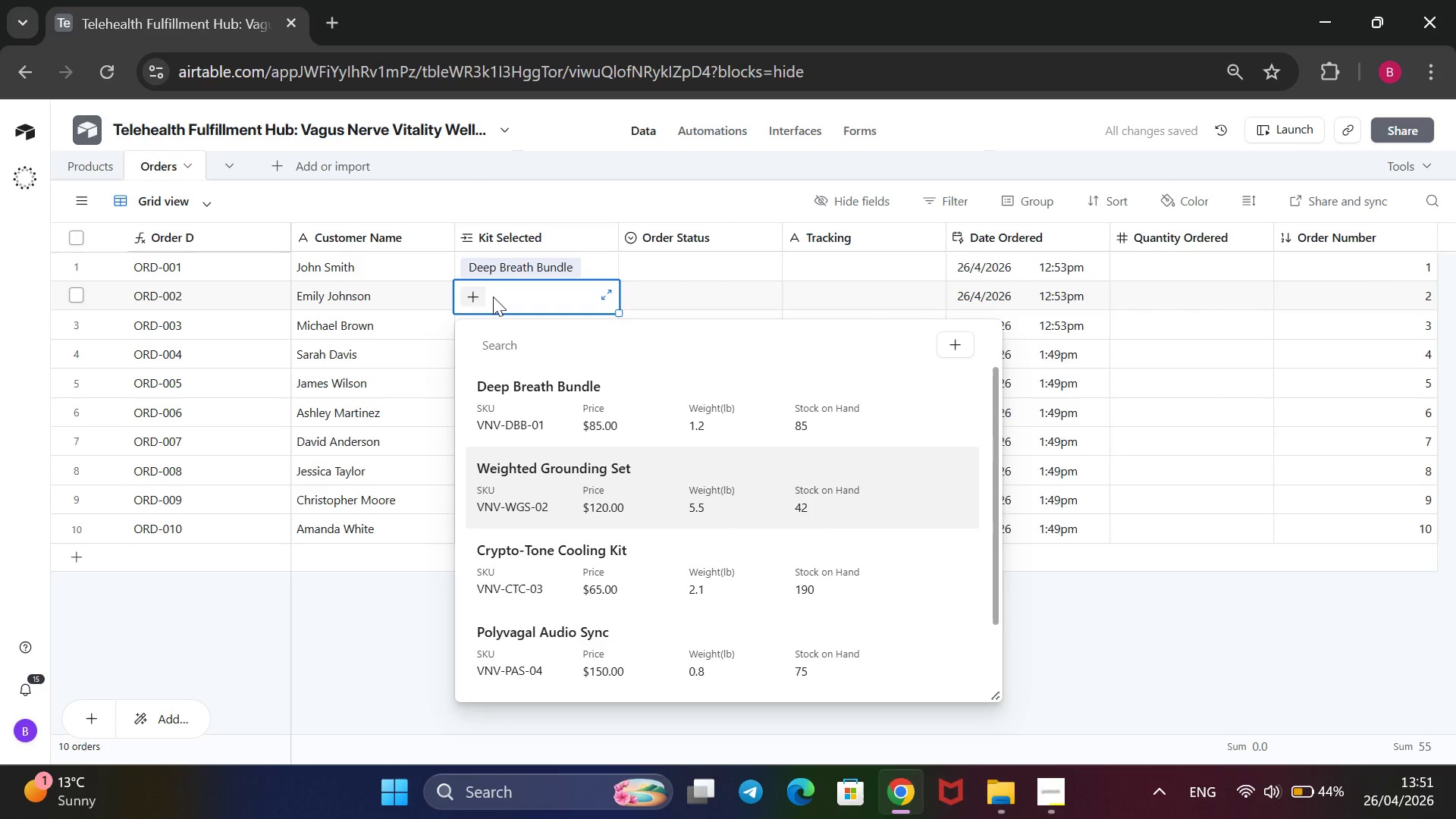 
key(Enter)
 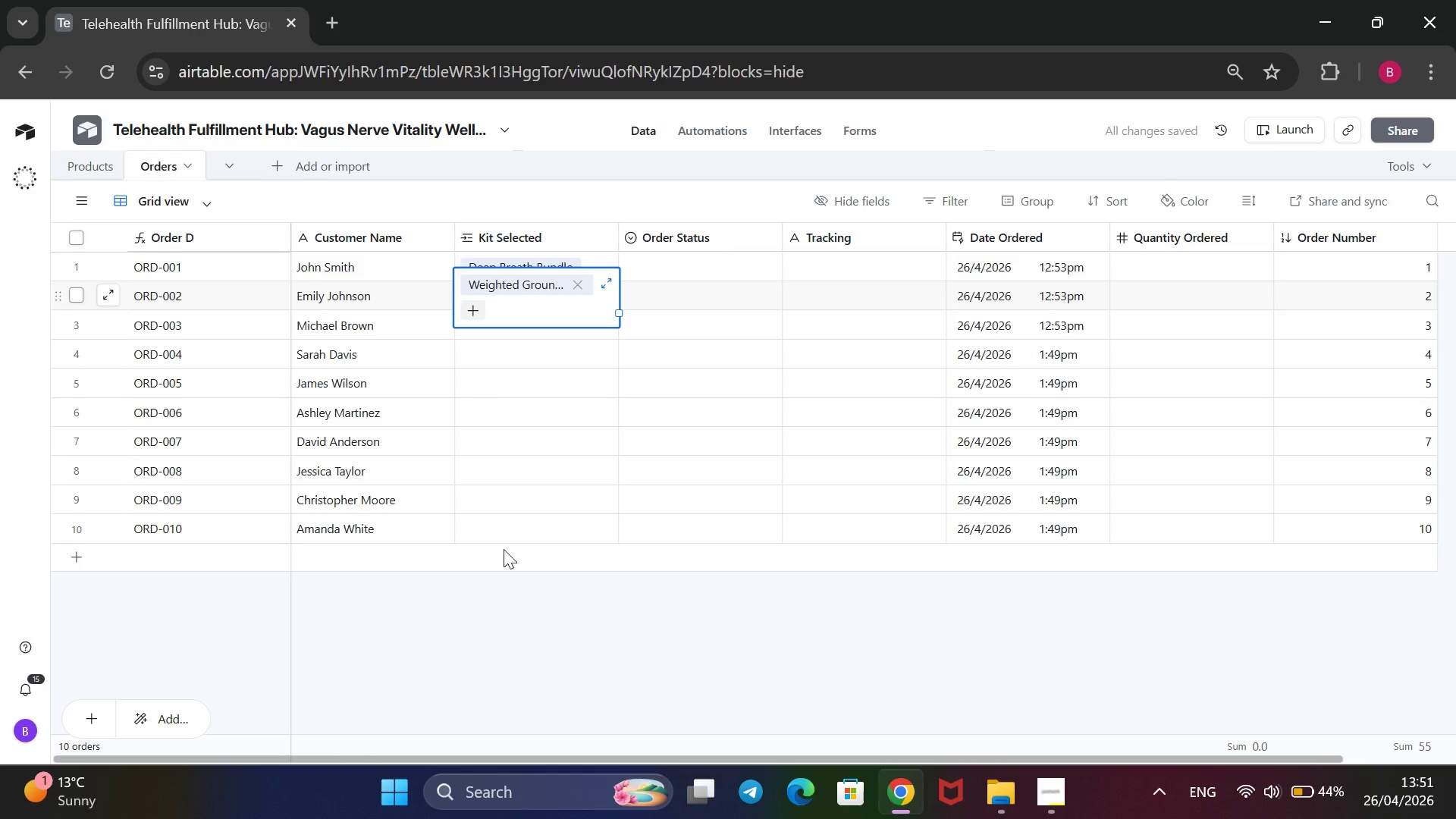 
left_click([526, 645])
 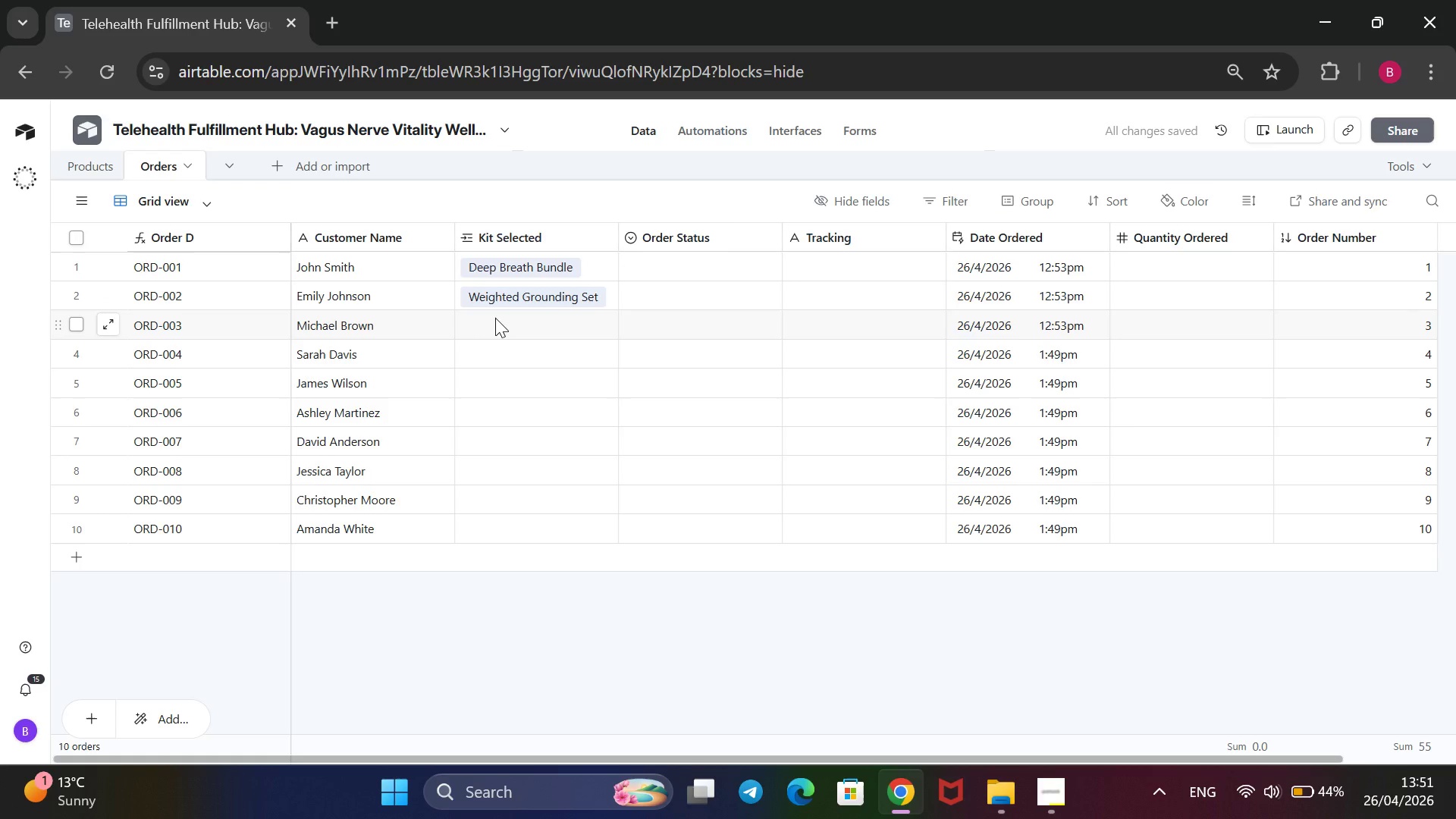 
left_click([495, 318])
 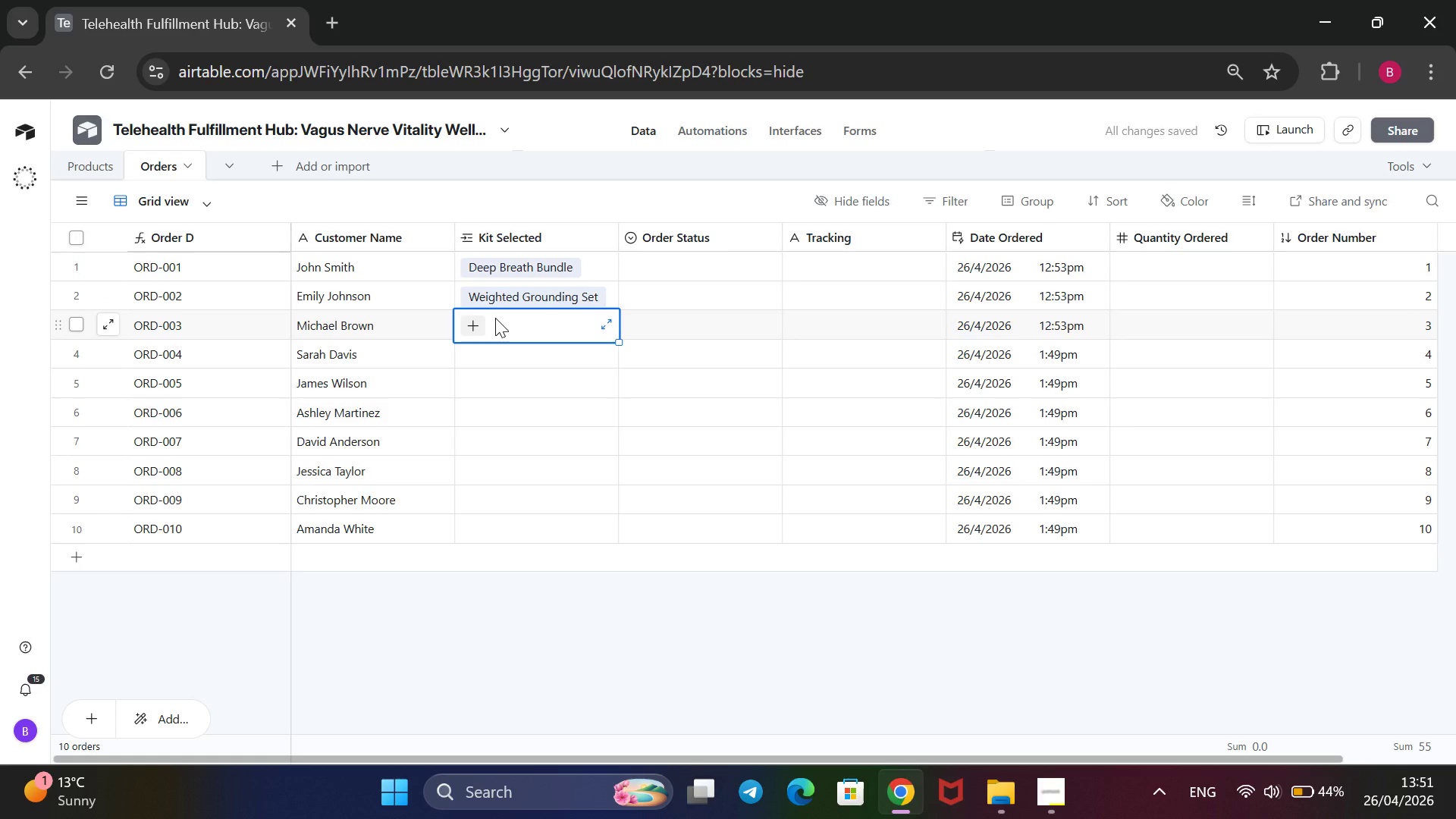 
key(Enter)
 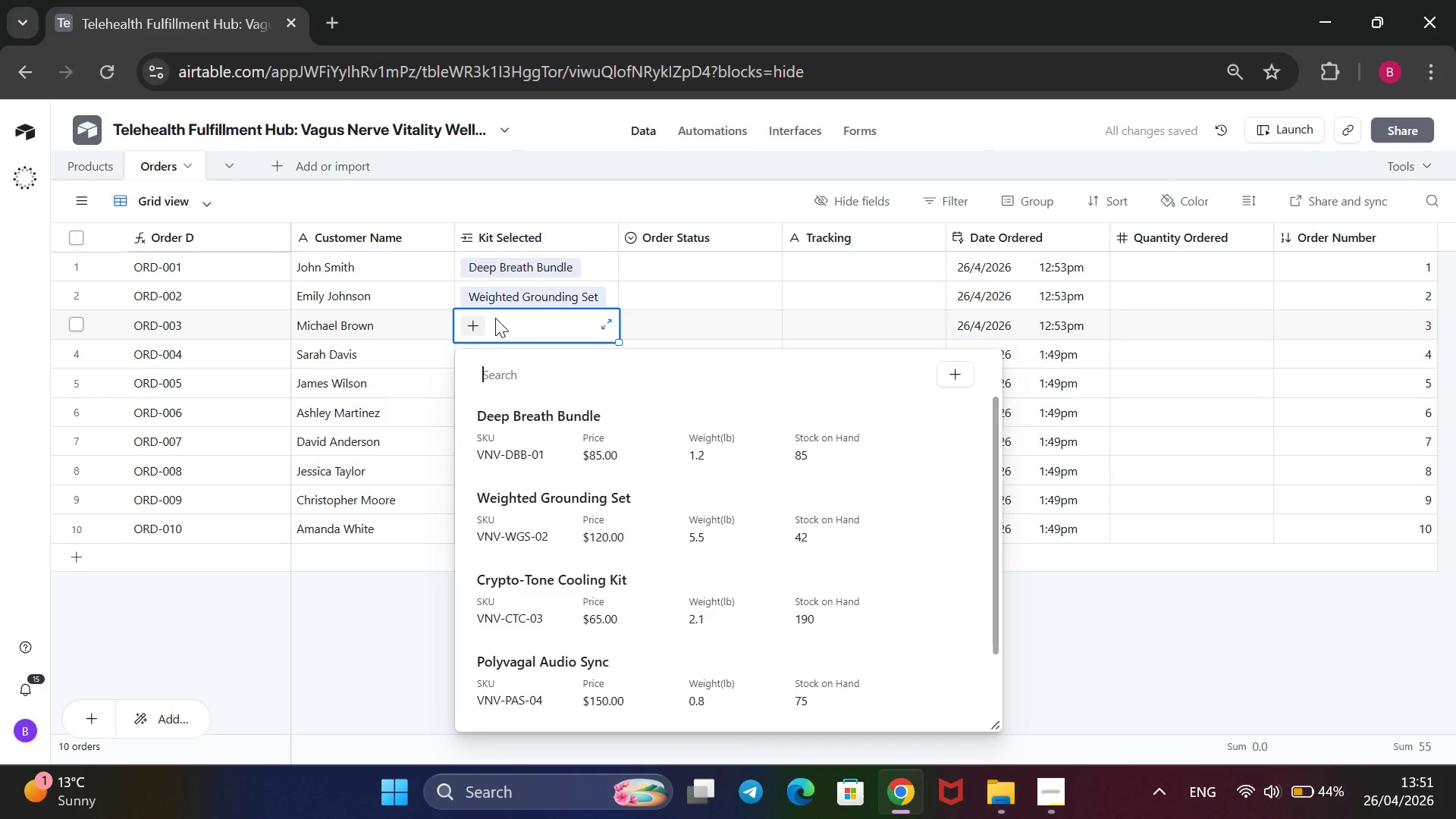 
key(ArrowDown)
 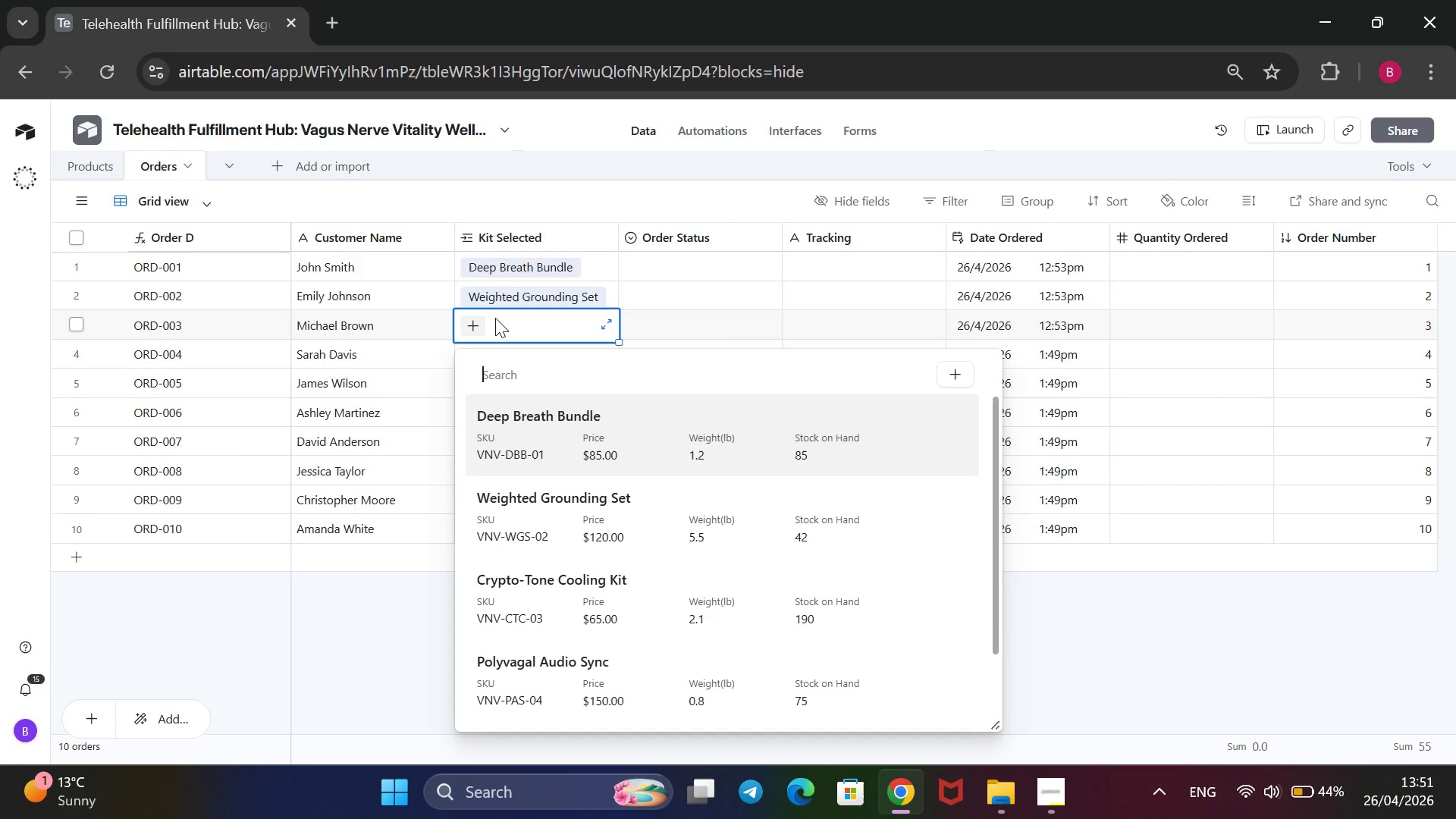 
wait(6.55)
 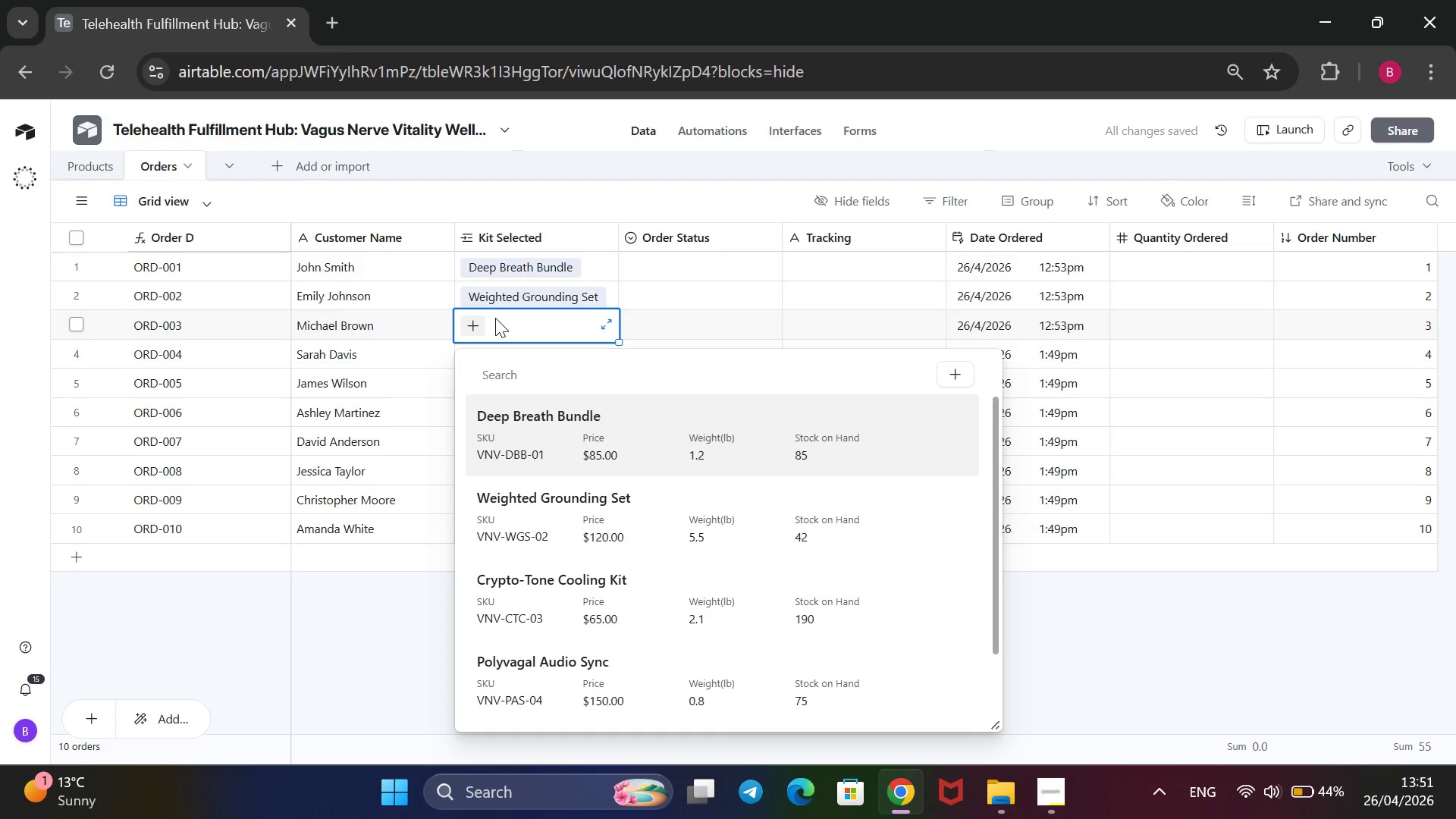 
key(ArrowDown)
 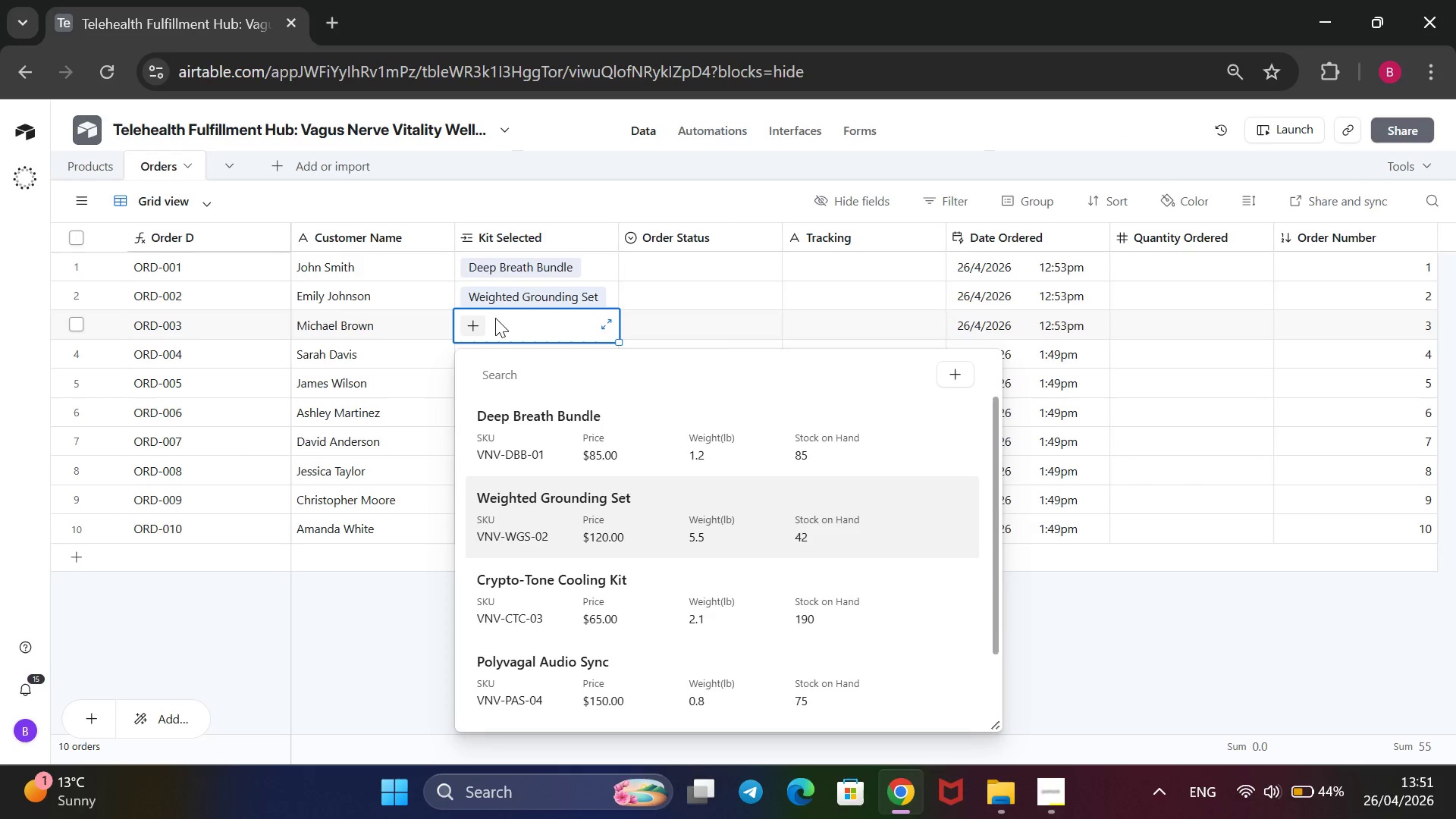 
key(ArrowDown)
 